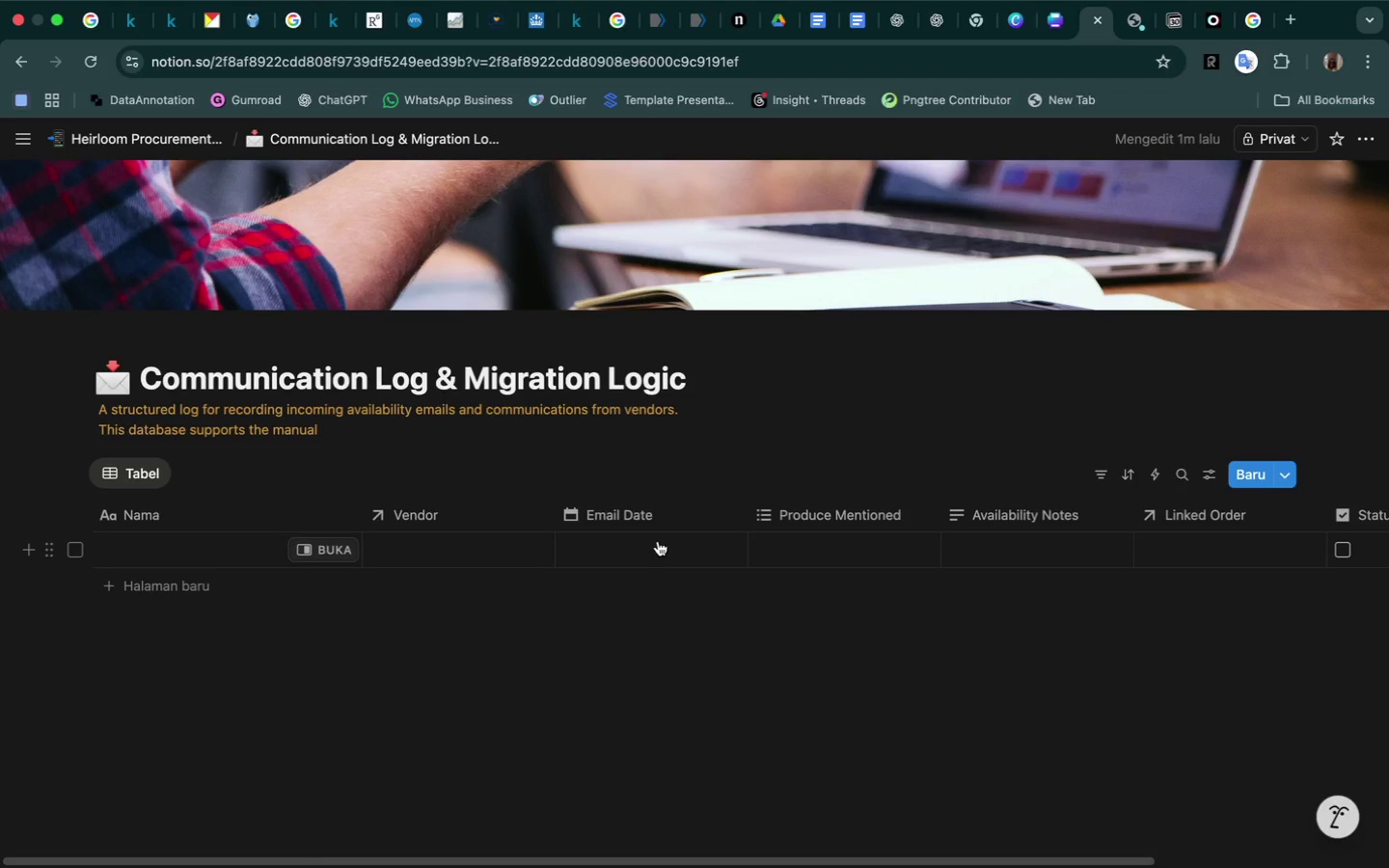 
wait(12.6)
 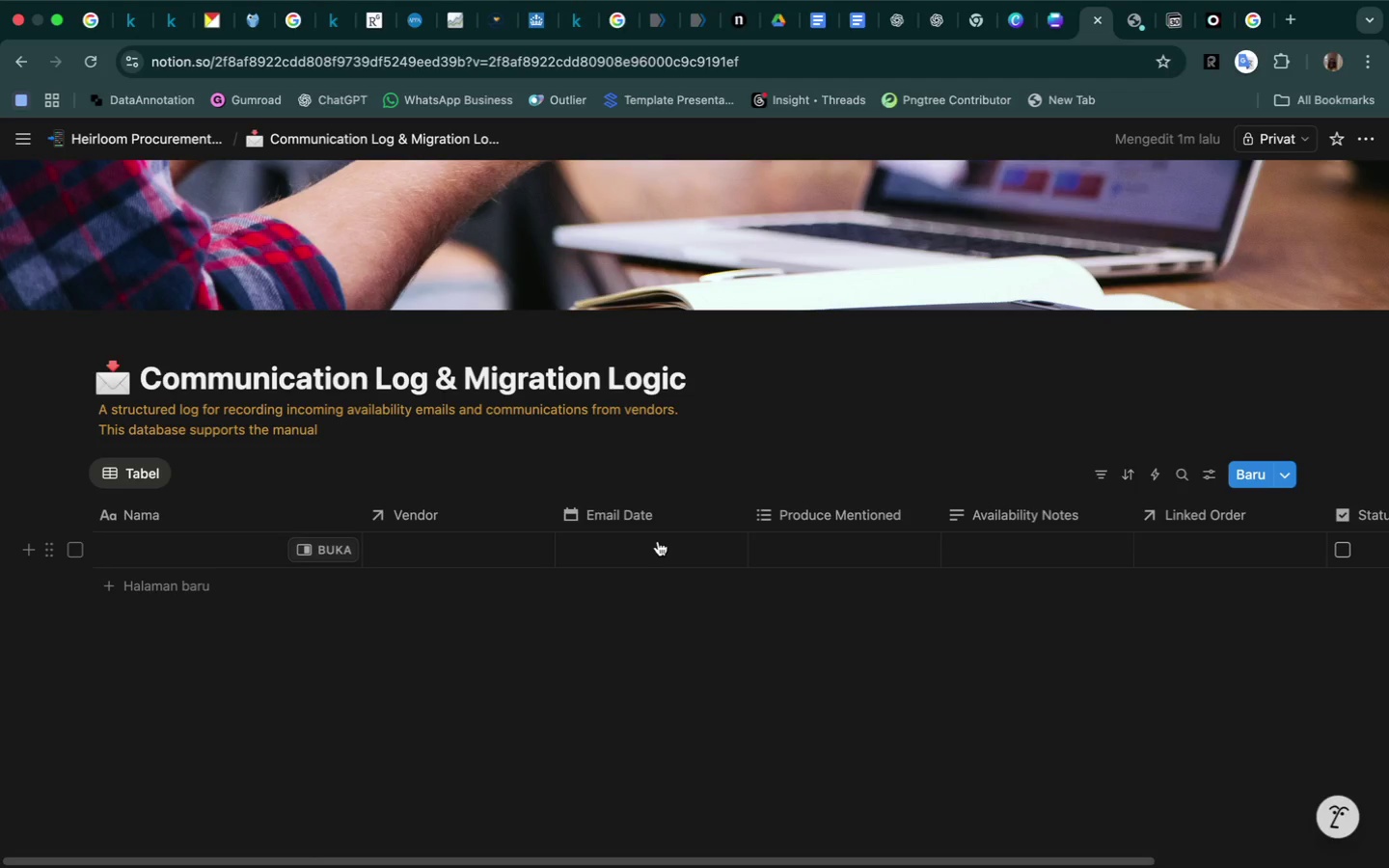 
scroll: coordinate [758, 554], scroll_direction: down, amount: 5.0
 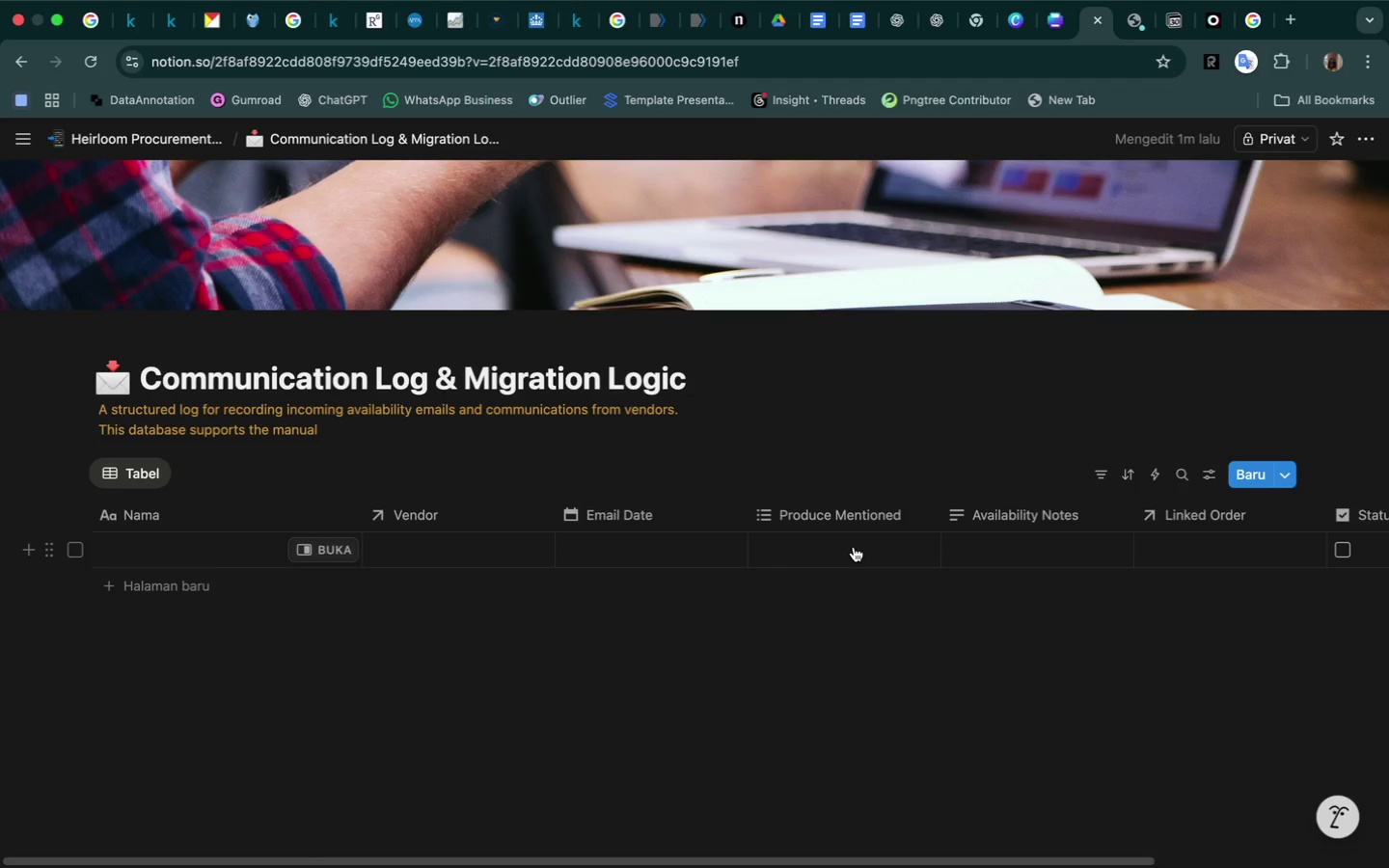 
wait(5.32)
 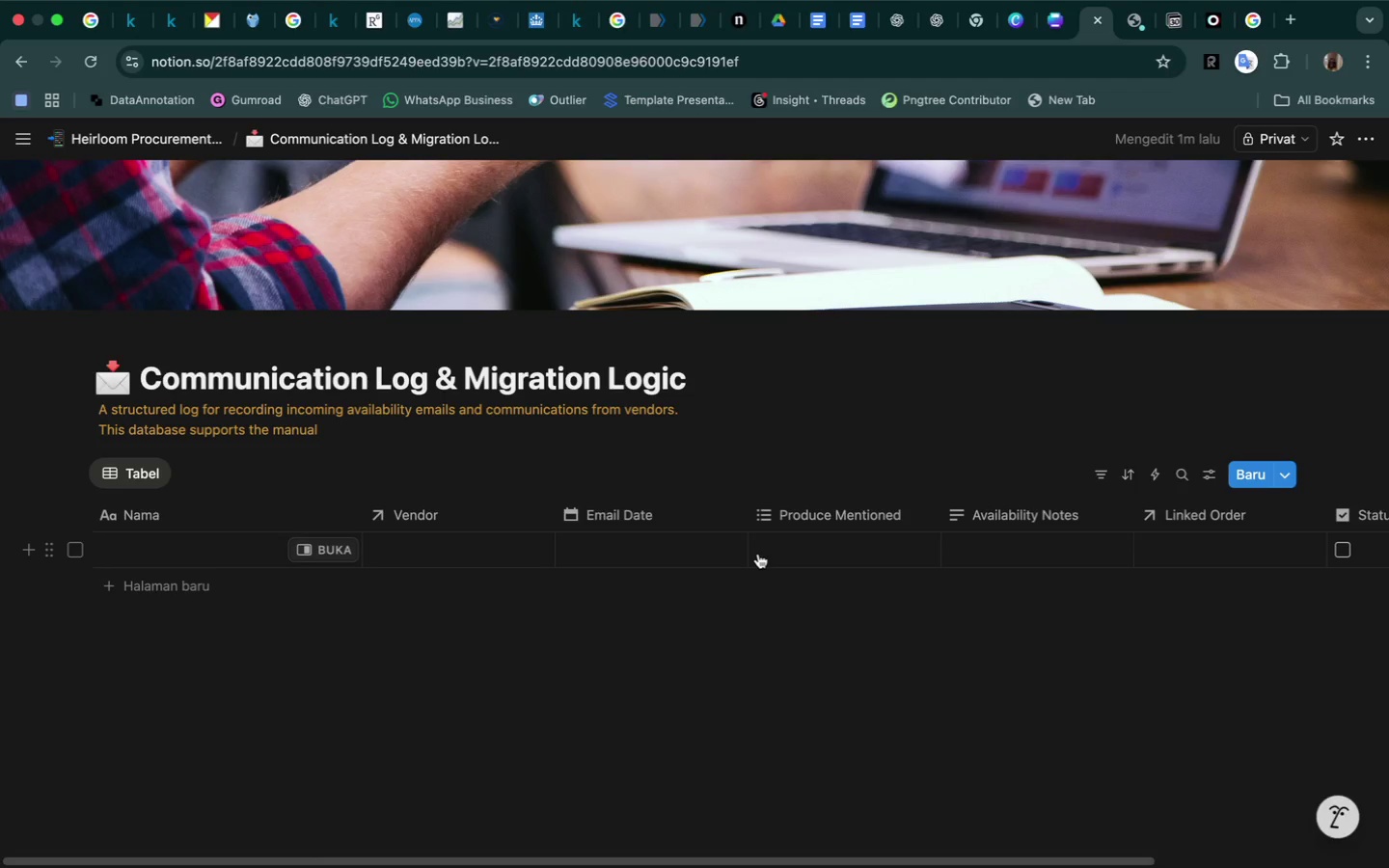 
left_click([855, 549])
 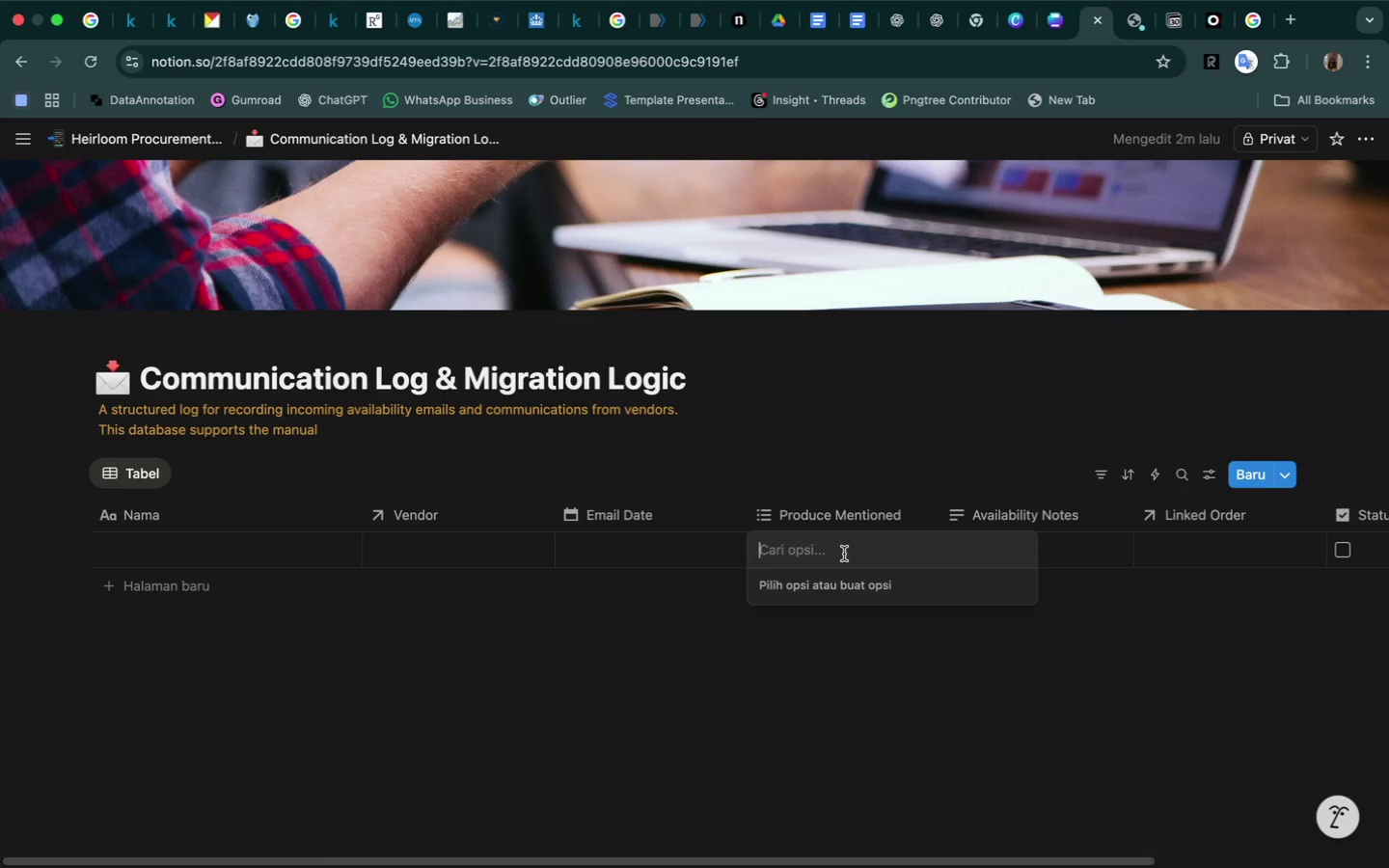 
left_click([820, 716])
 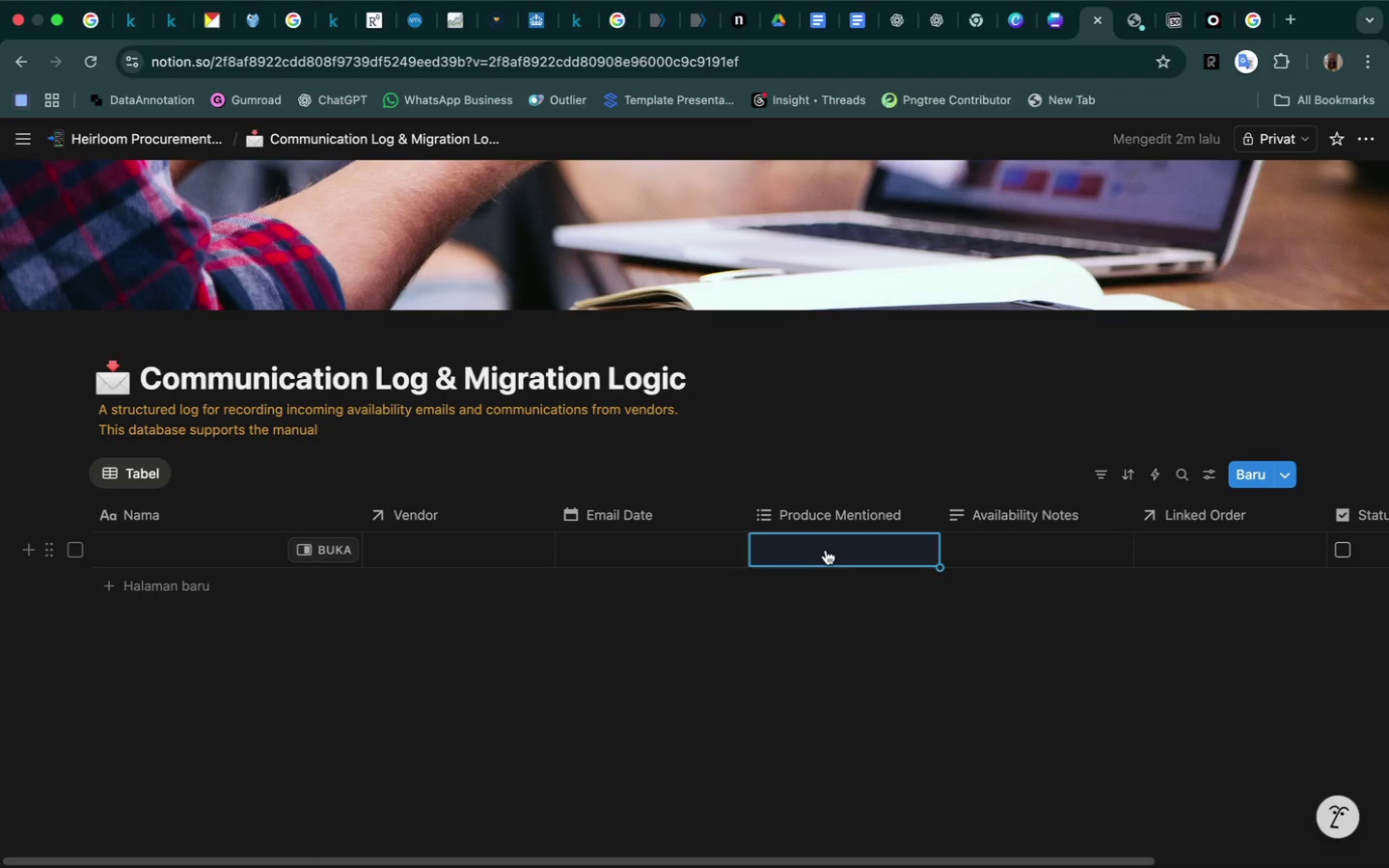 
left_click([825, 549])
 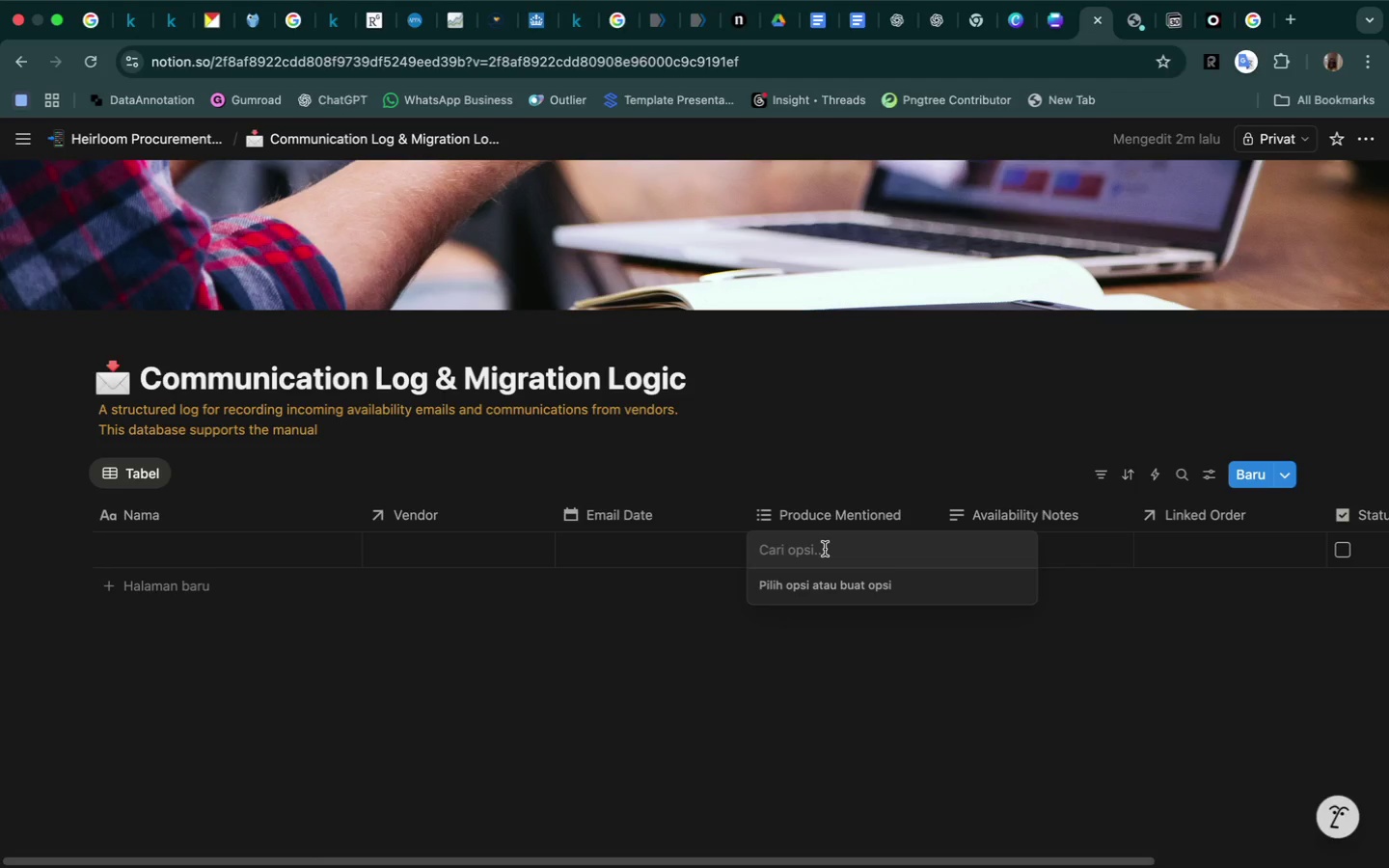 
type(Tomatoes)
 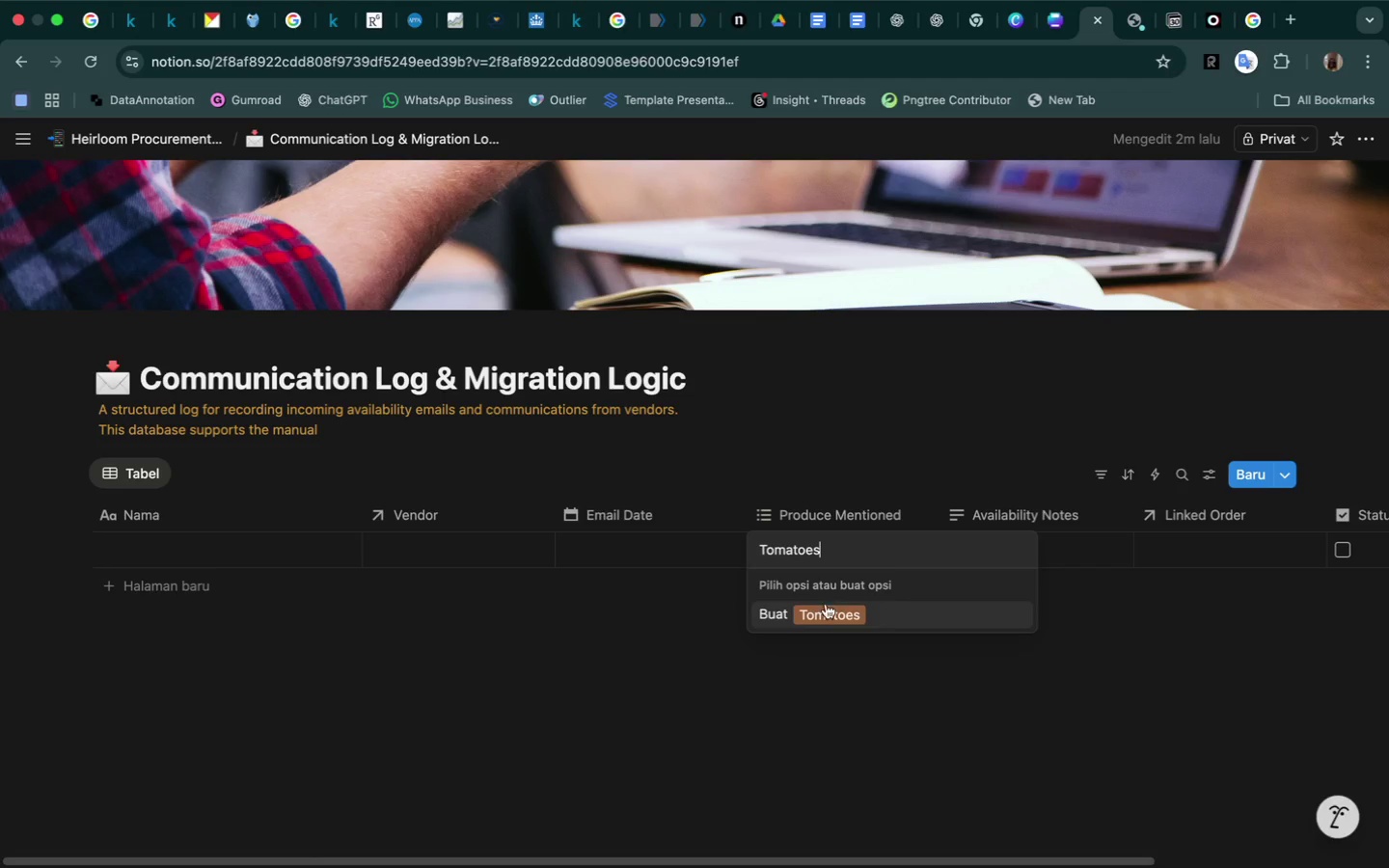 
left_click([827, 617])
 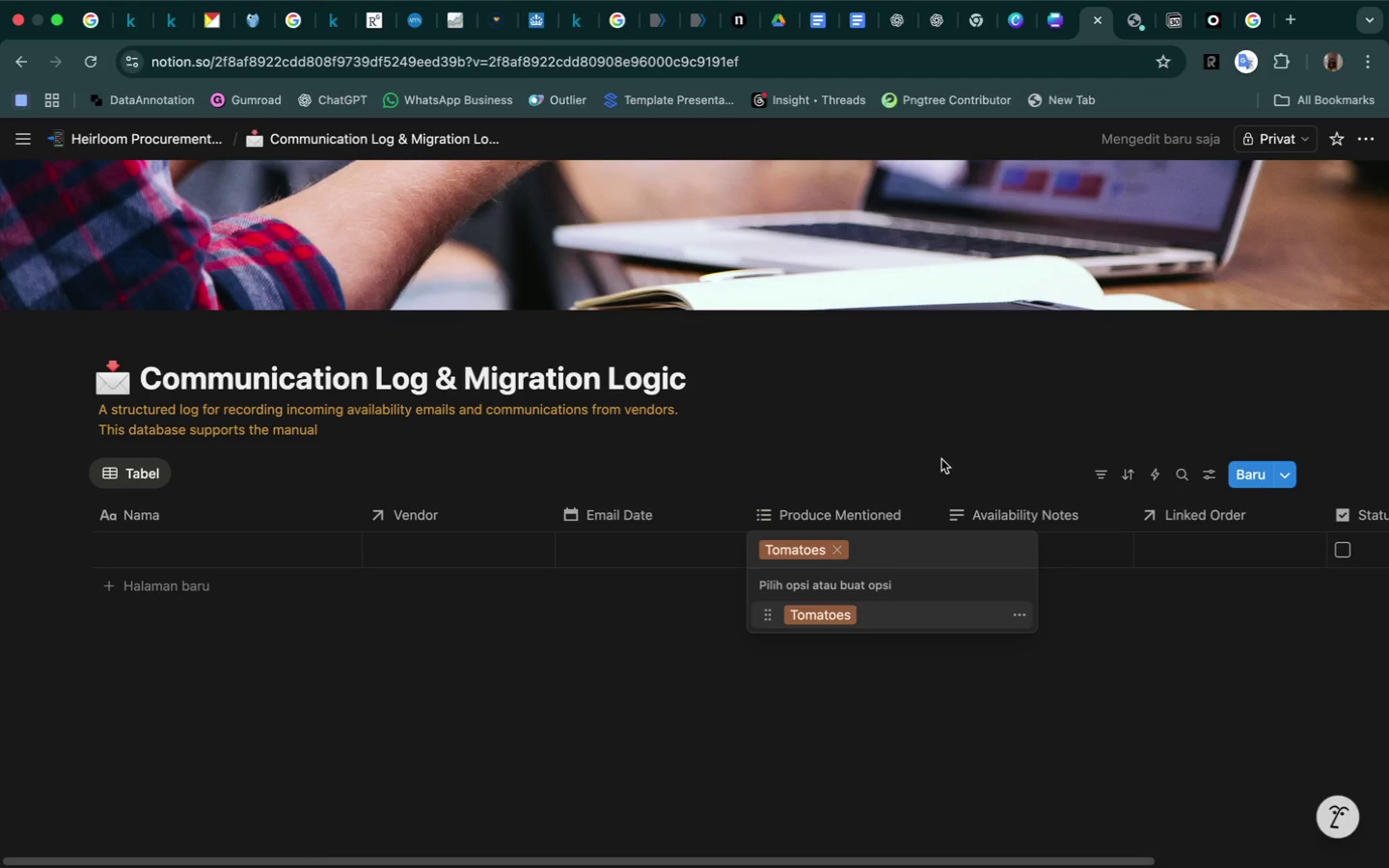 
left_click([887, 549])
 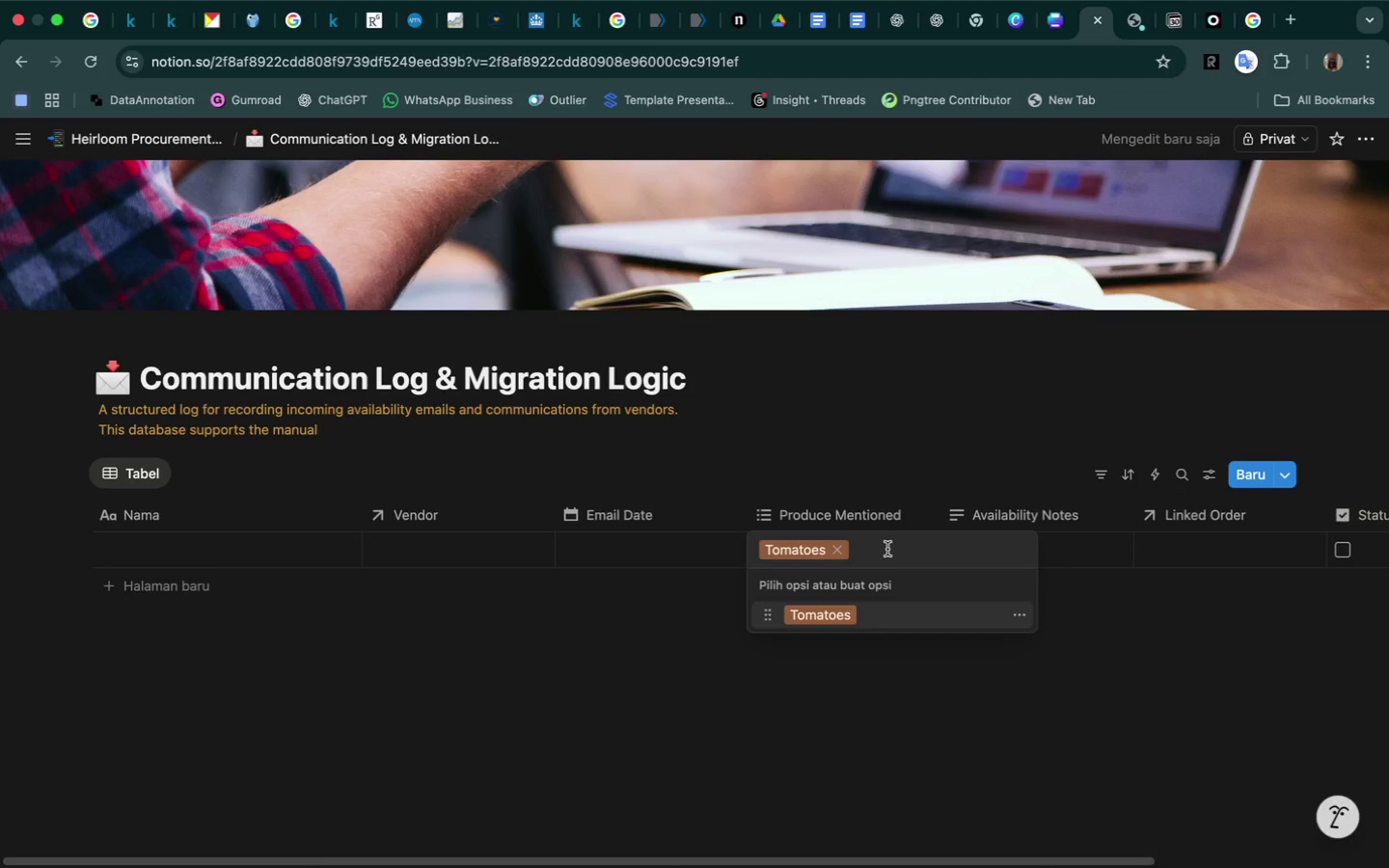 
type(Greens)
 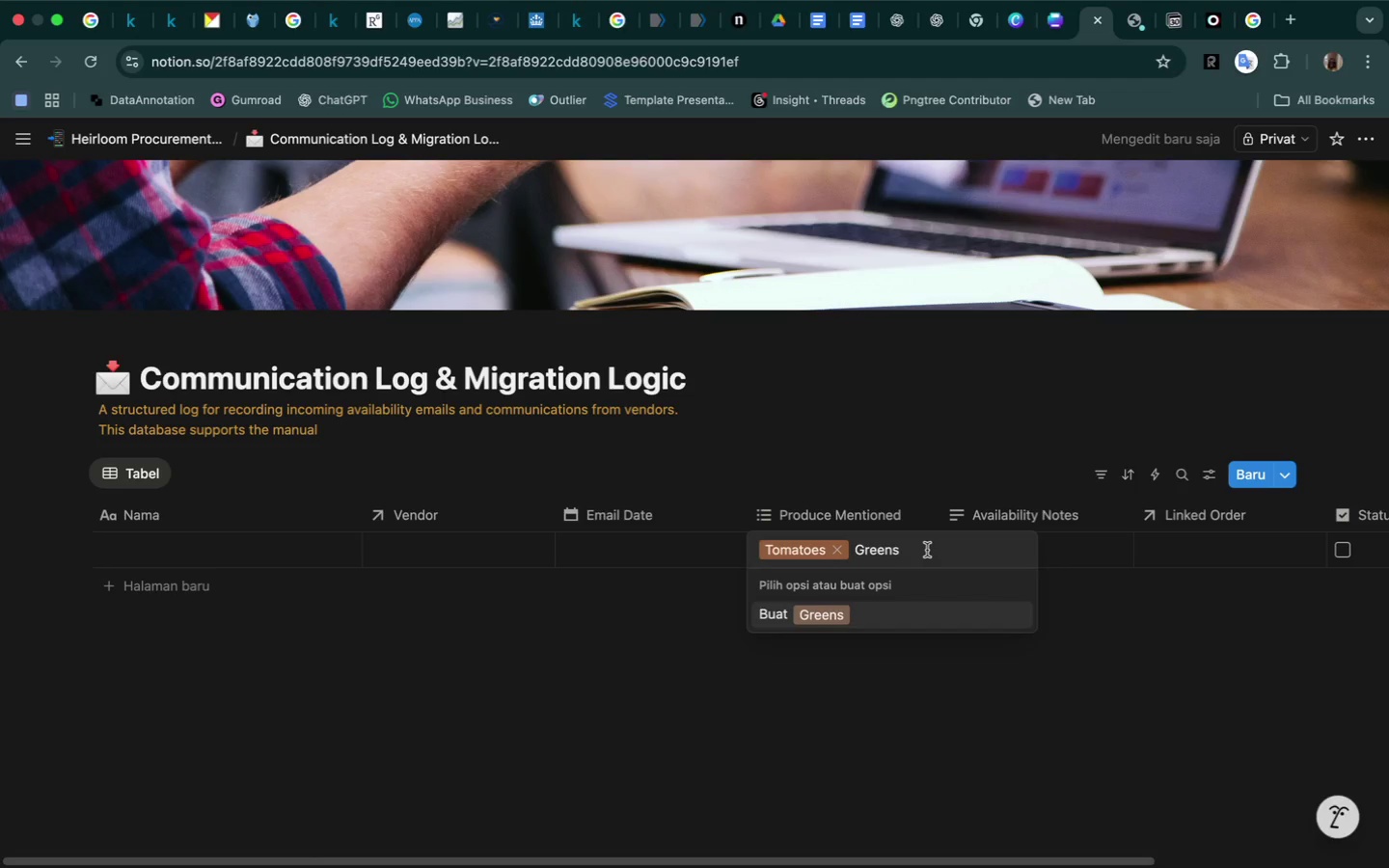 
left_click([927, 550])
 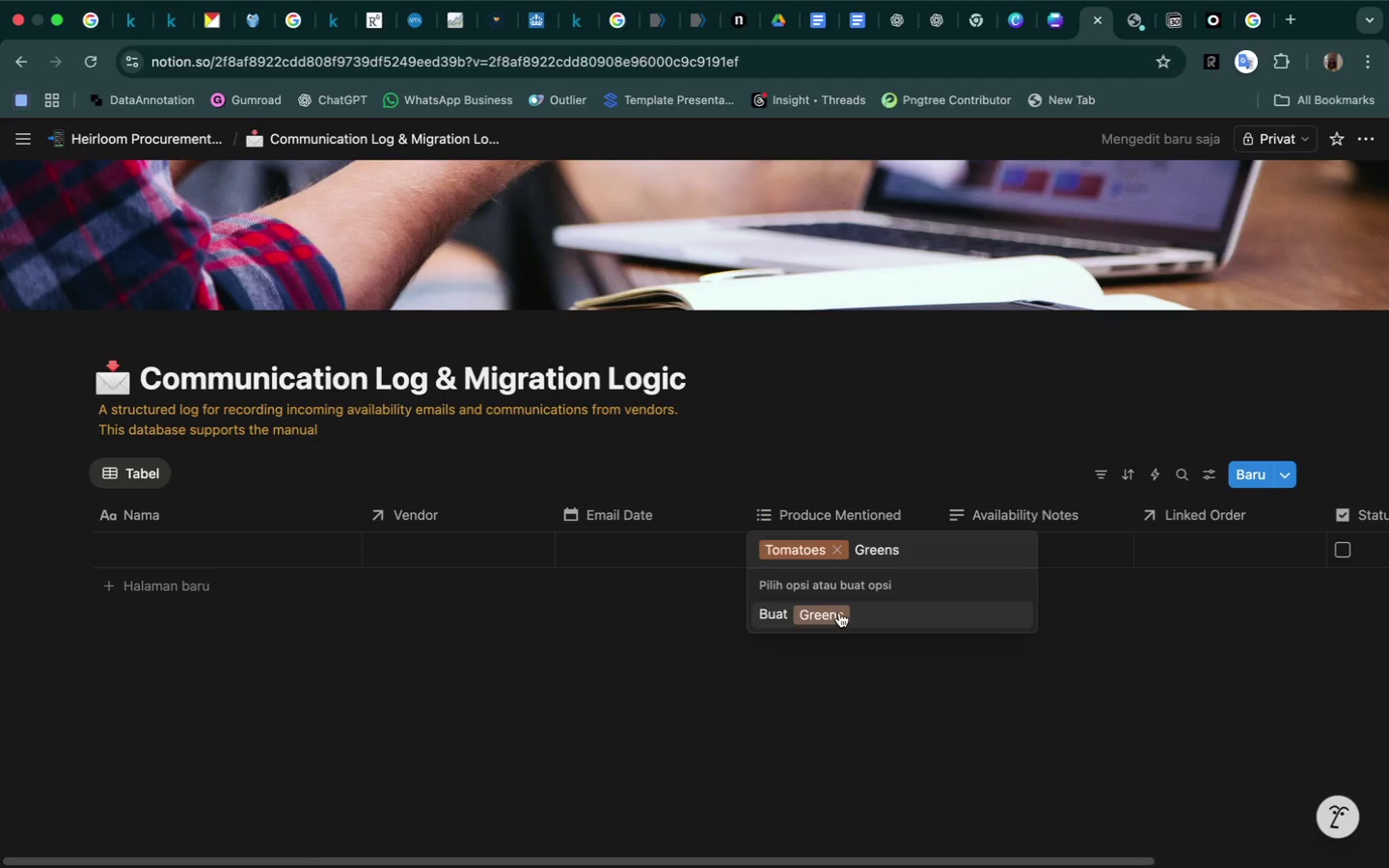 
left_click([827, 609])
 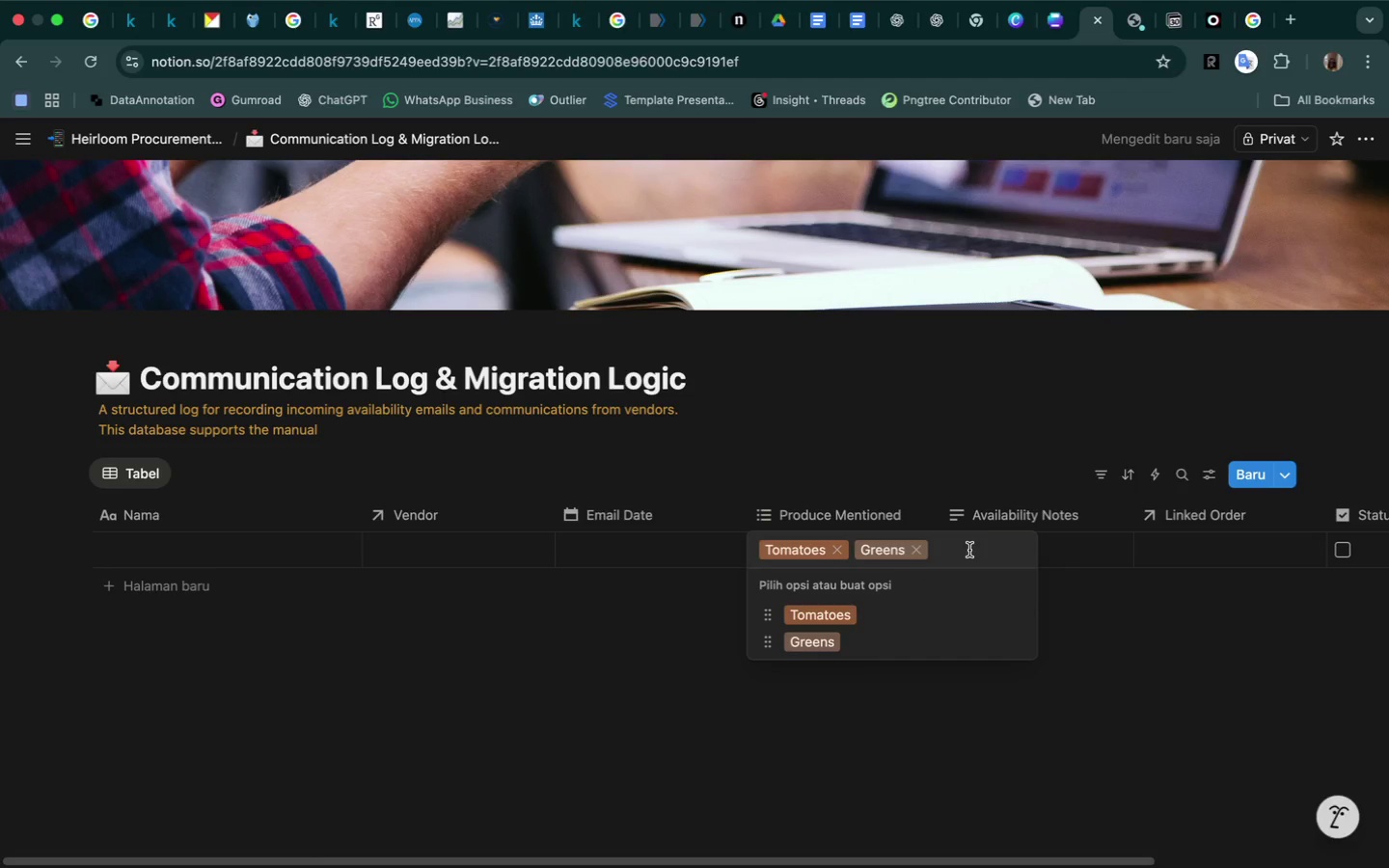 
left_click([969, 541])
 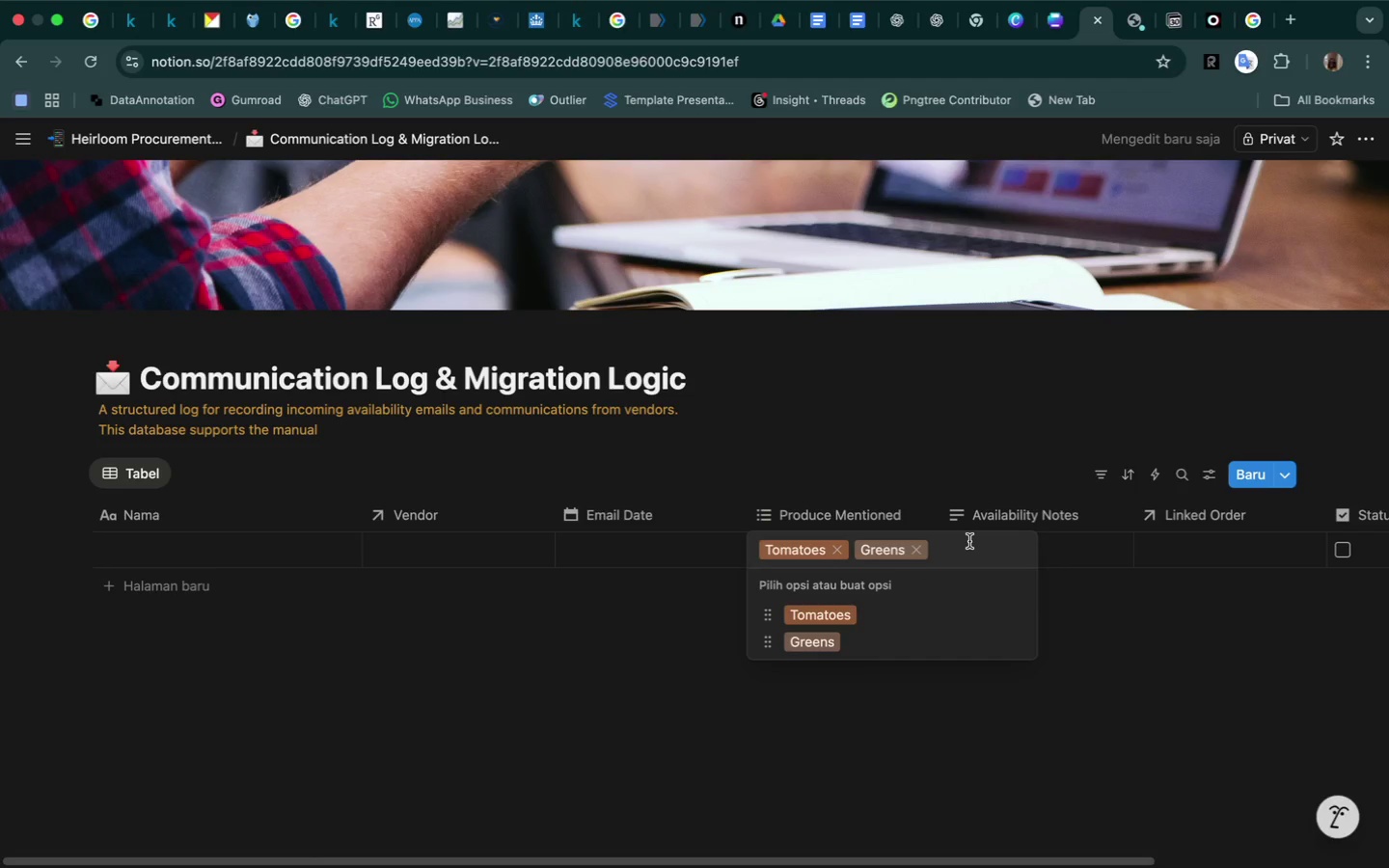 
type(Mushrooms)
 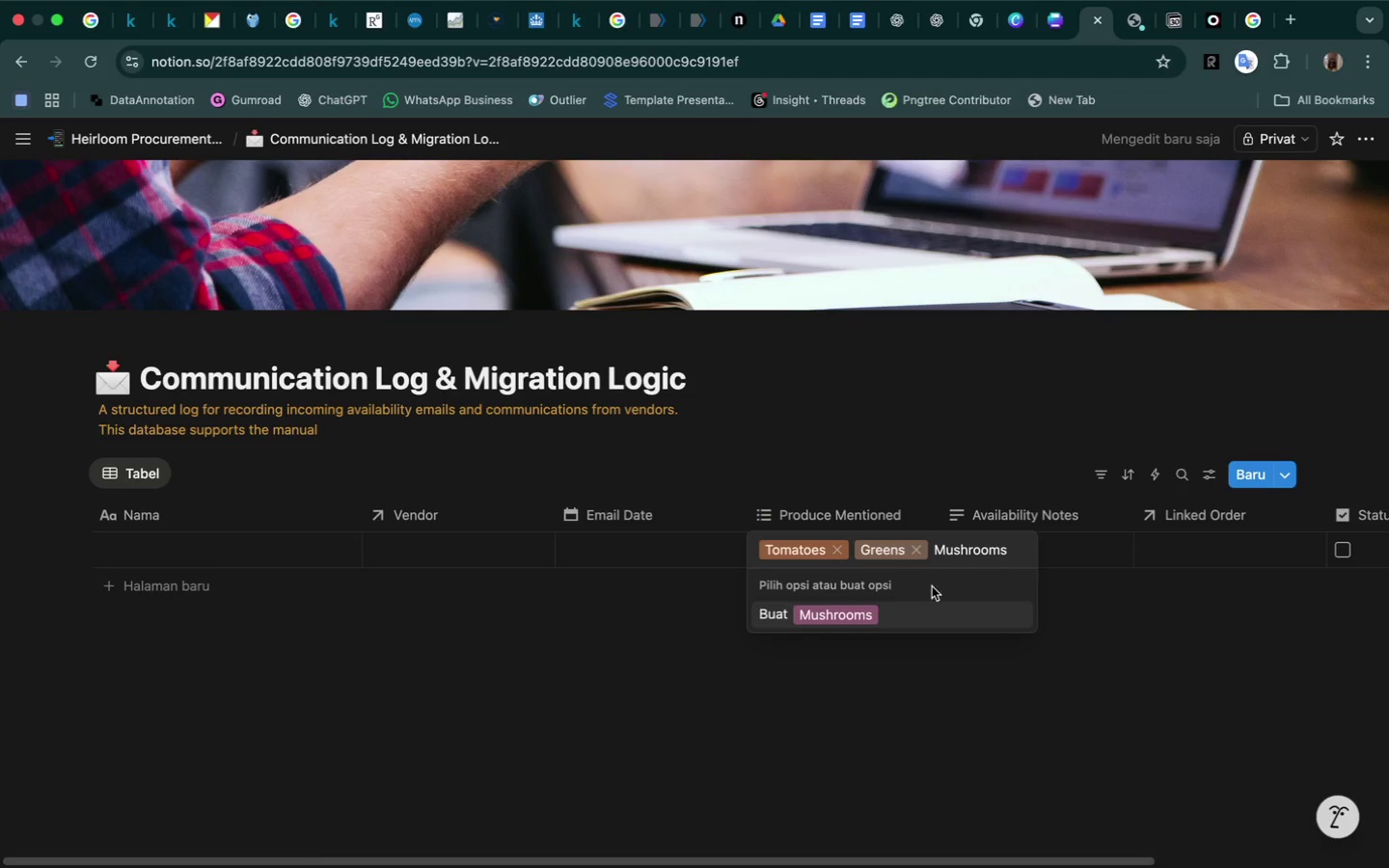 
left_click([855, 616])
 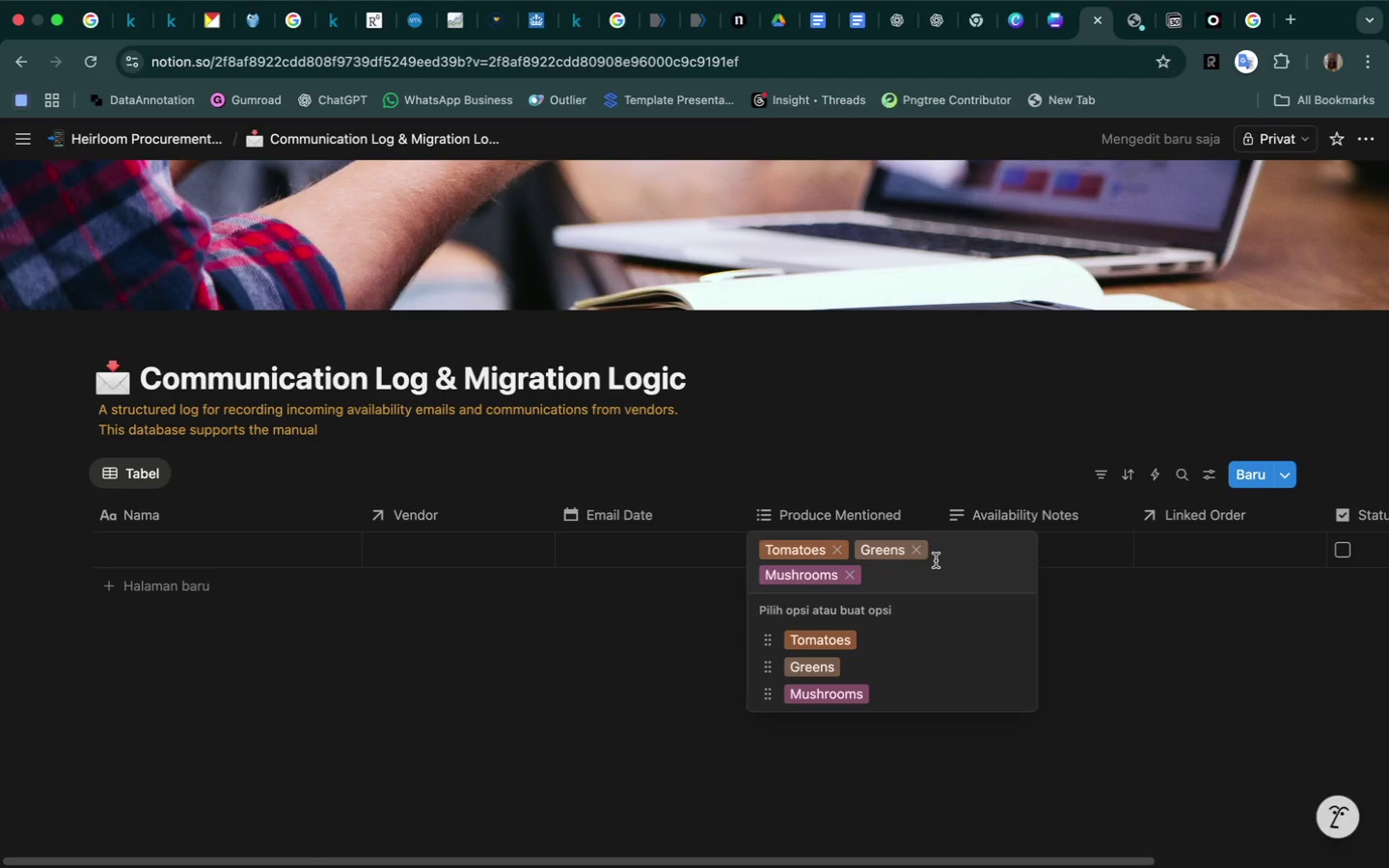 
left_click([916, 574])
 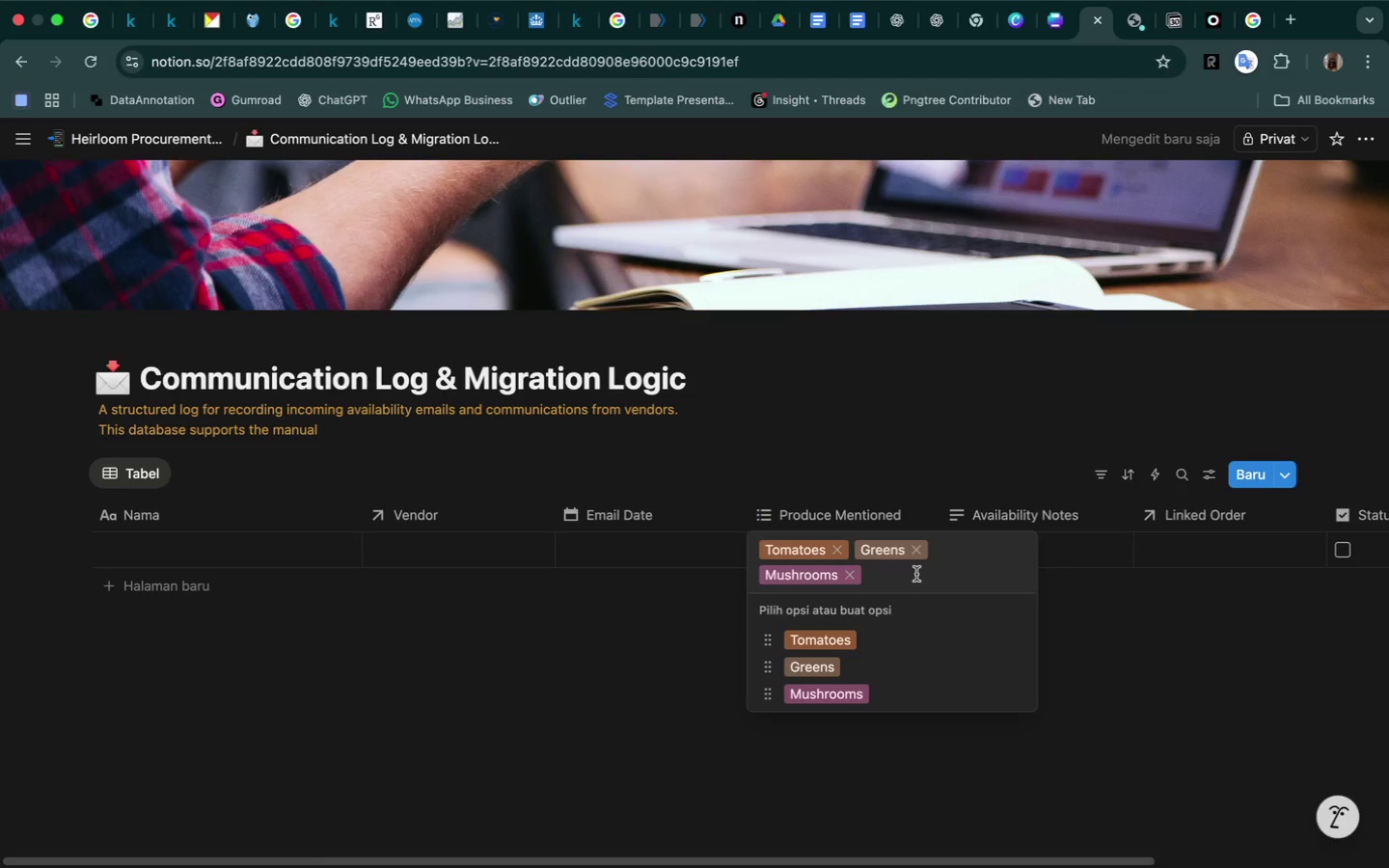 
type(Cheese)
 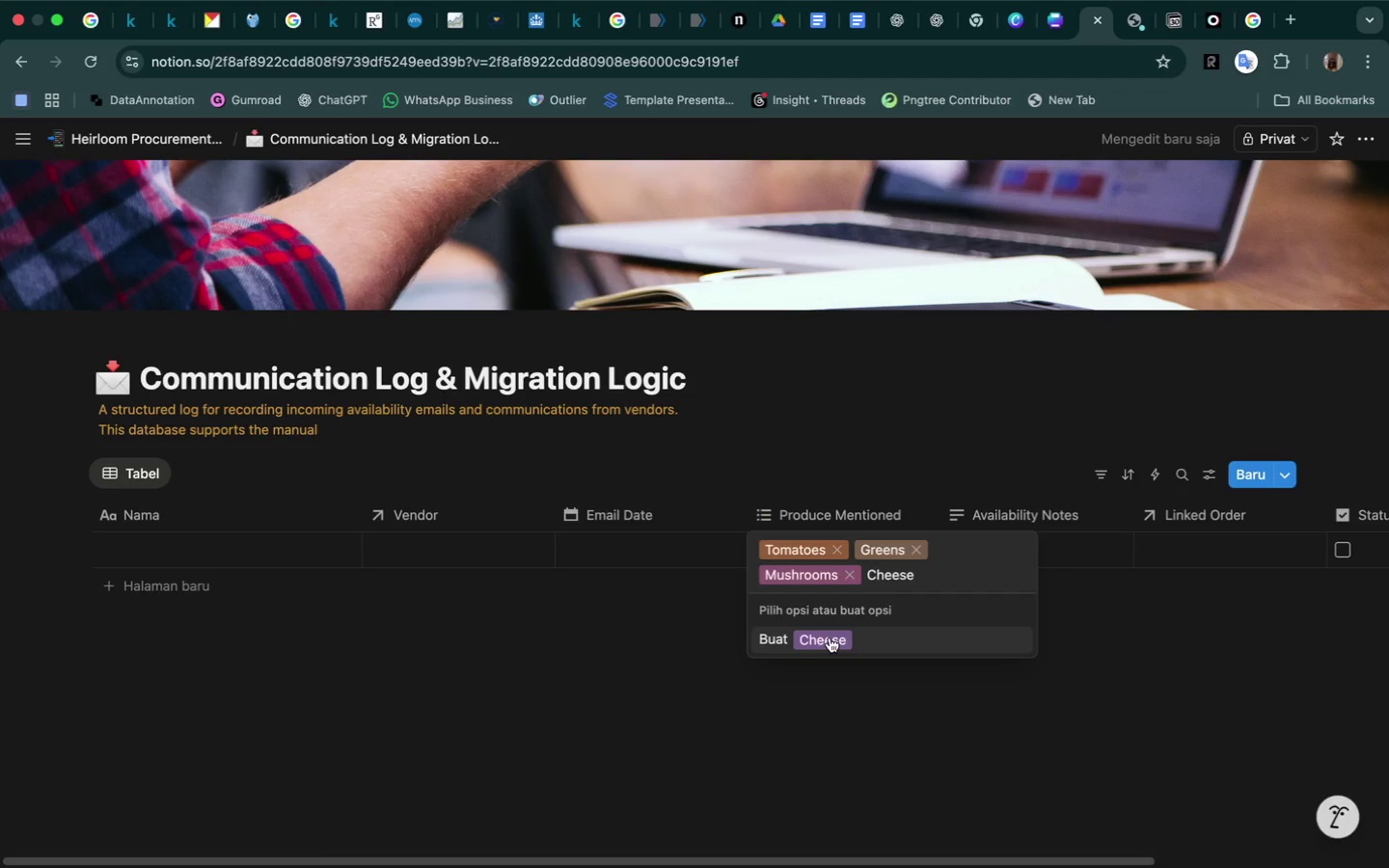 
left_click([828, 641])
 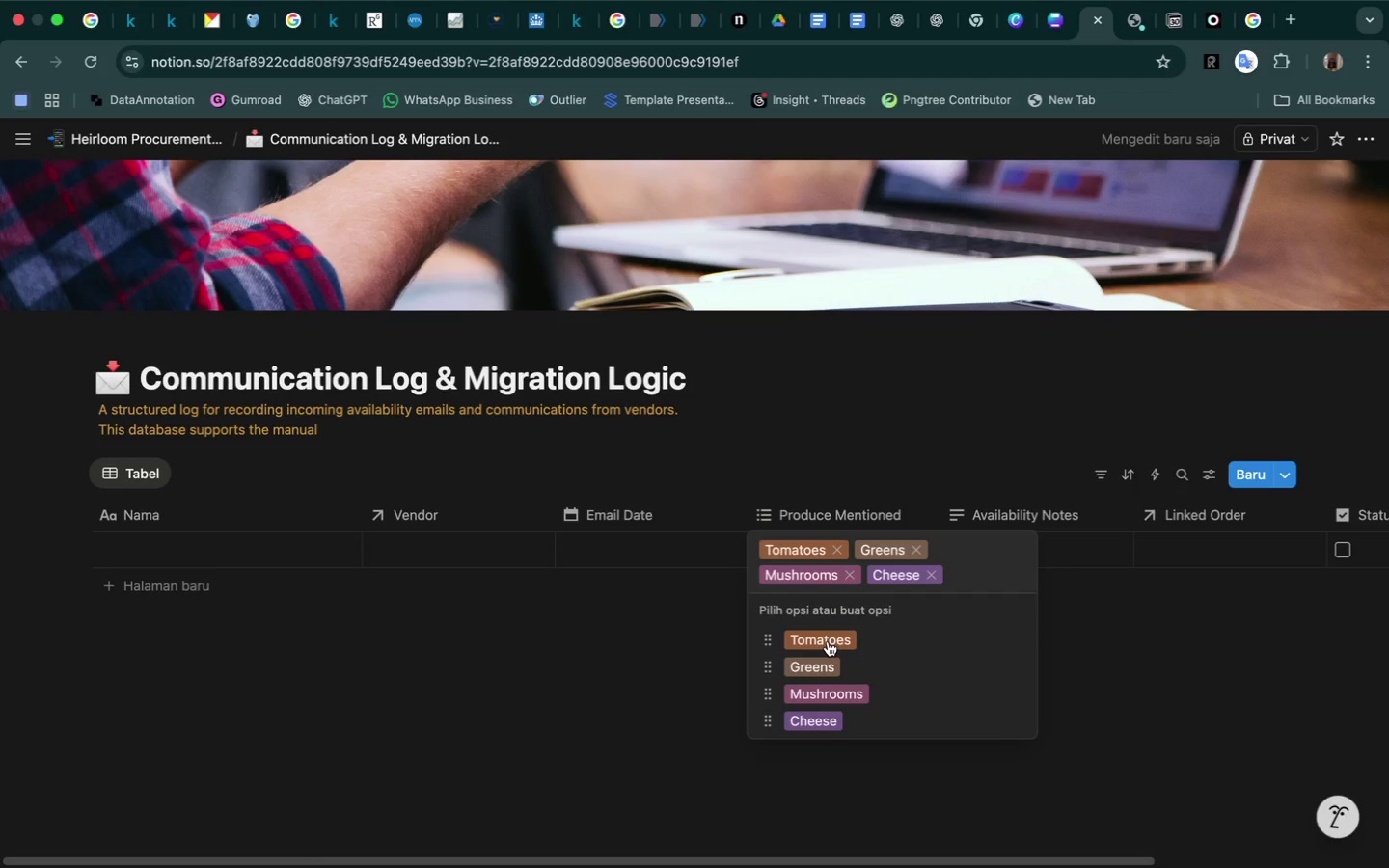 
wait(6.25)
 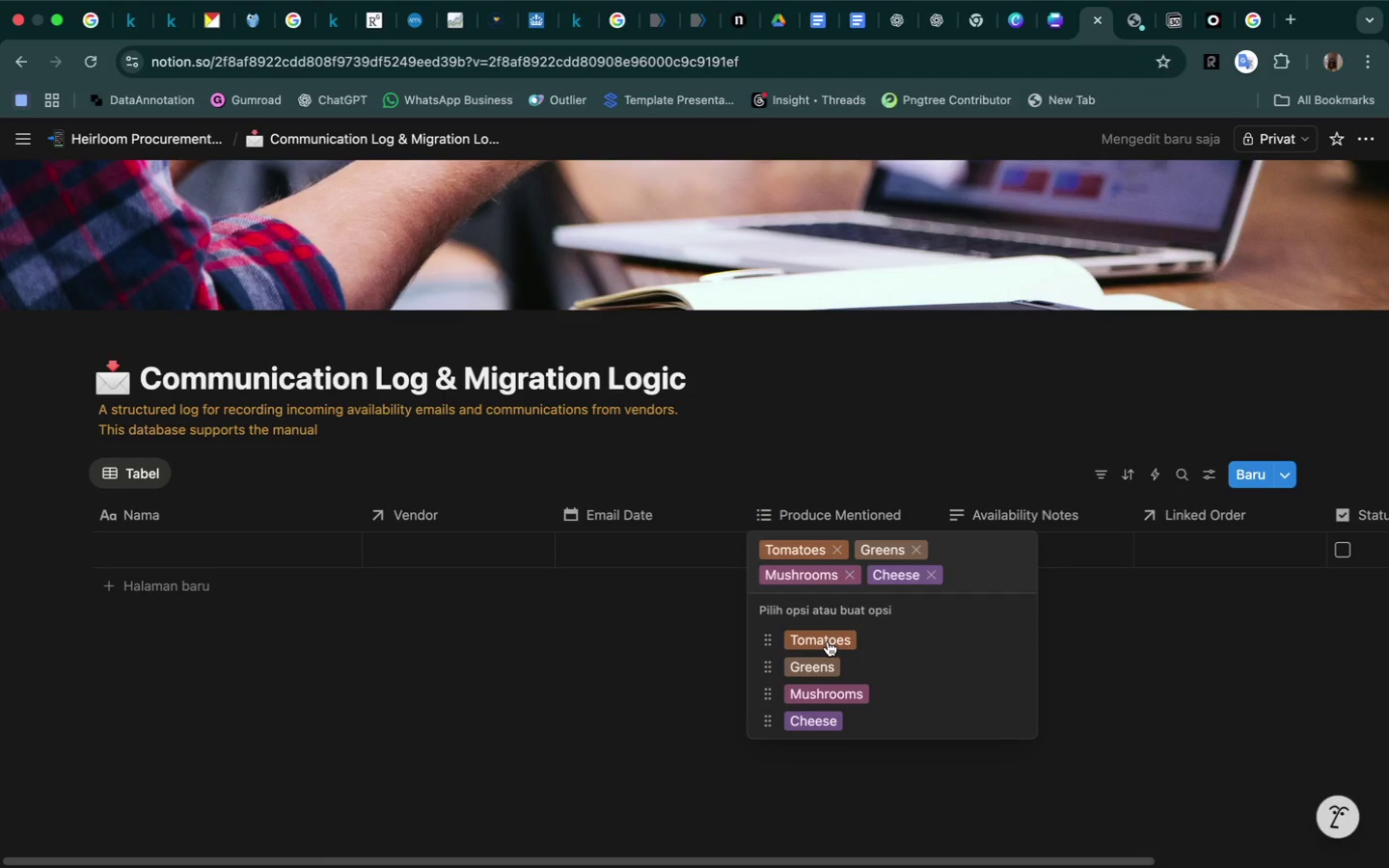 
left_click([970, 574])
 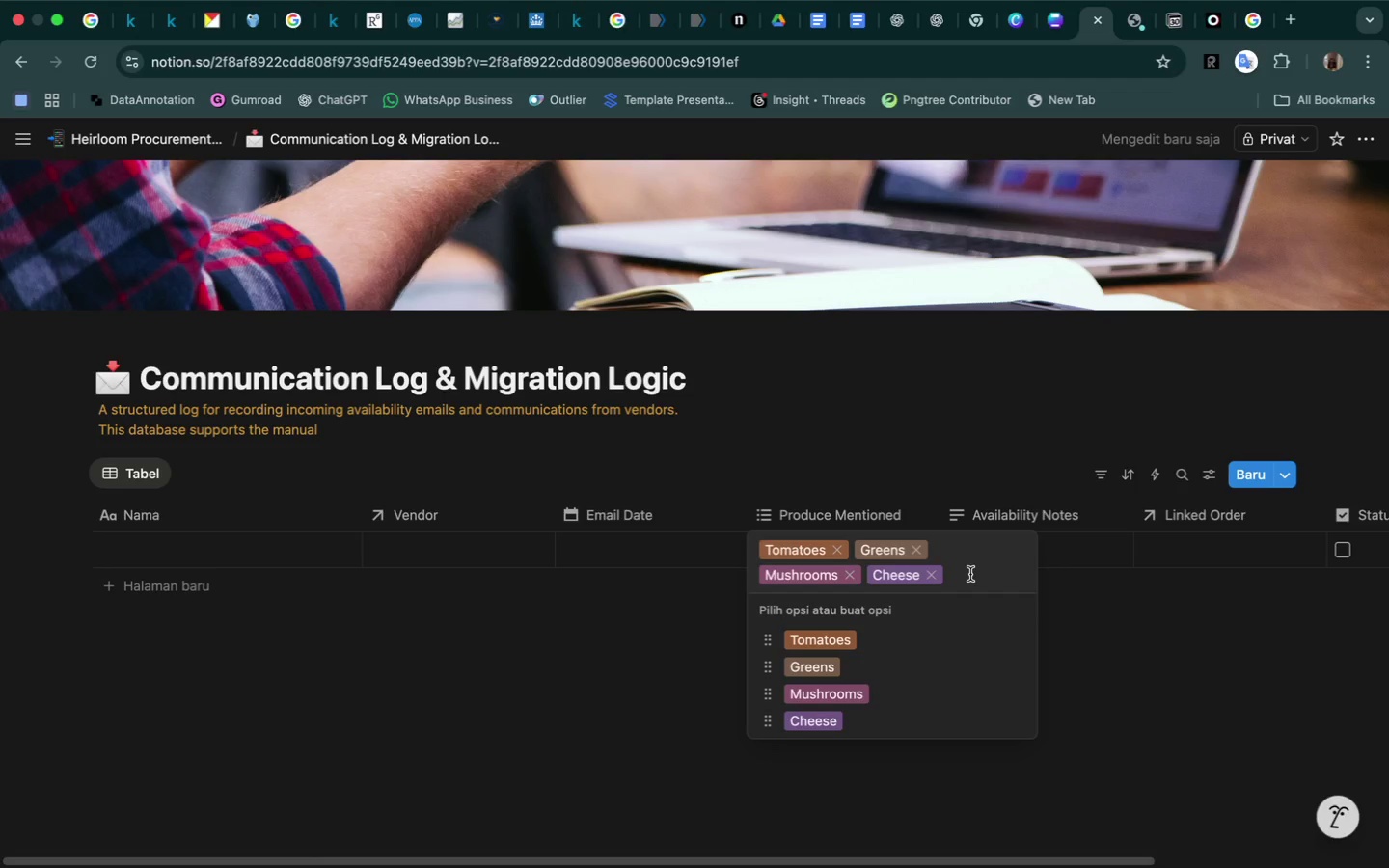 
type(Bread)
 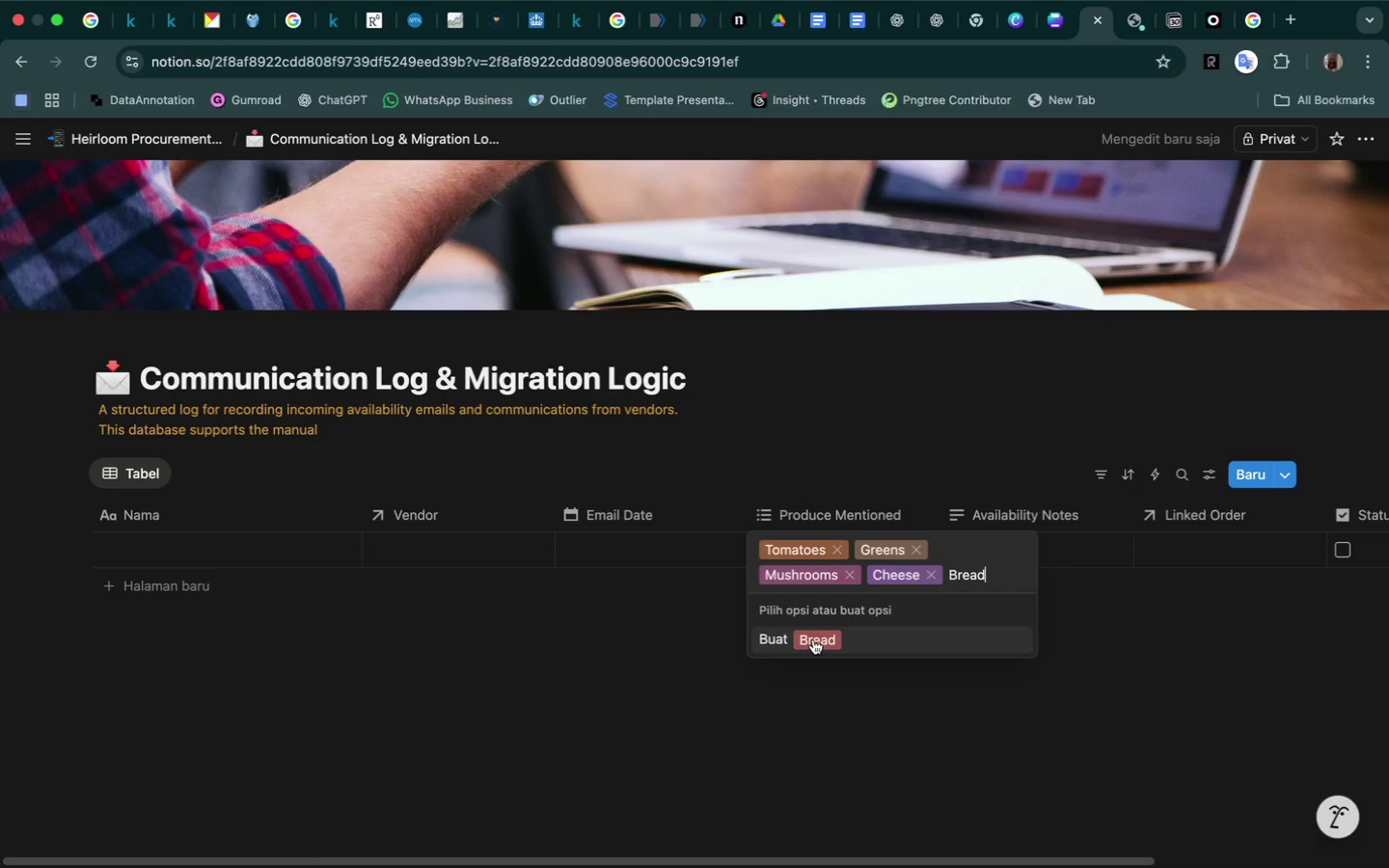 
left_click([808, 643])
 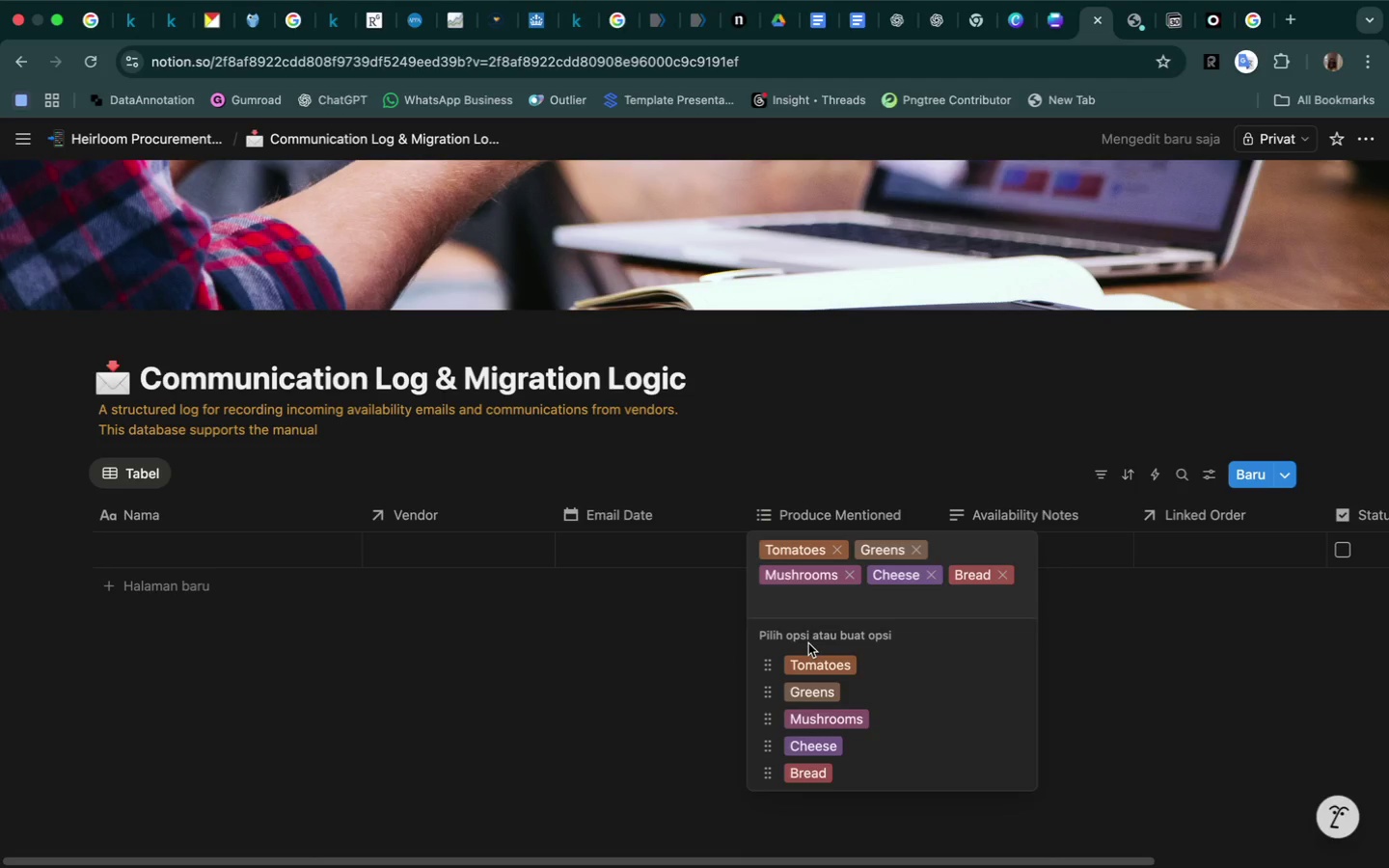 
left_click([1159, 719])
 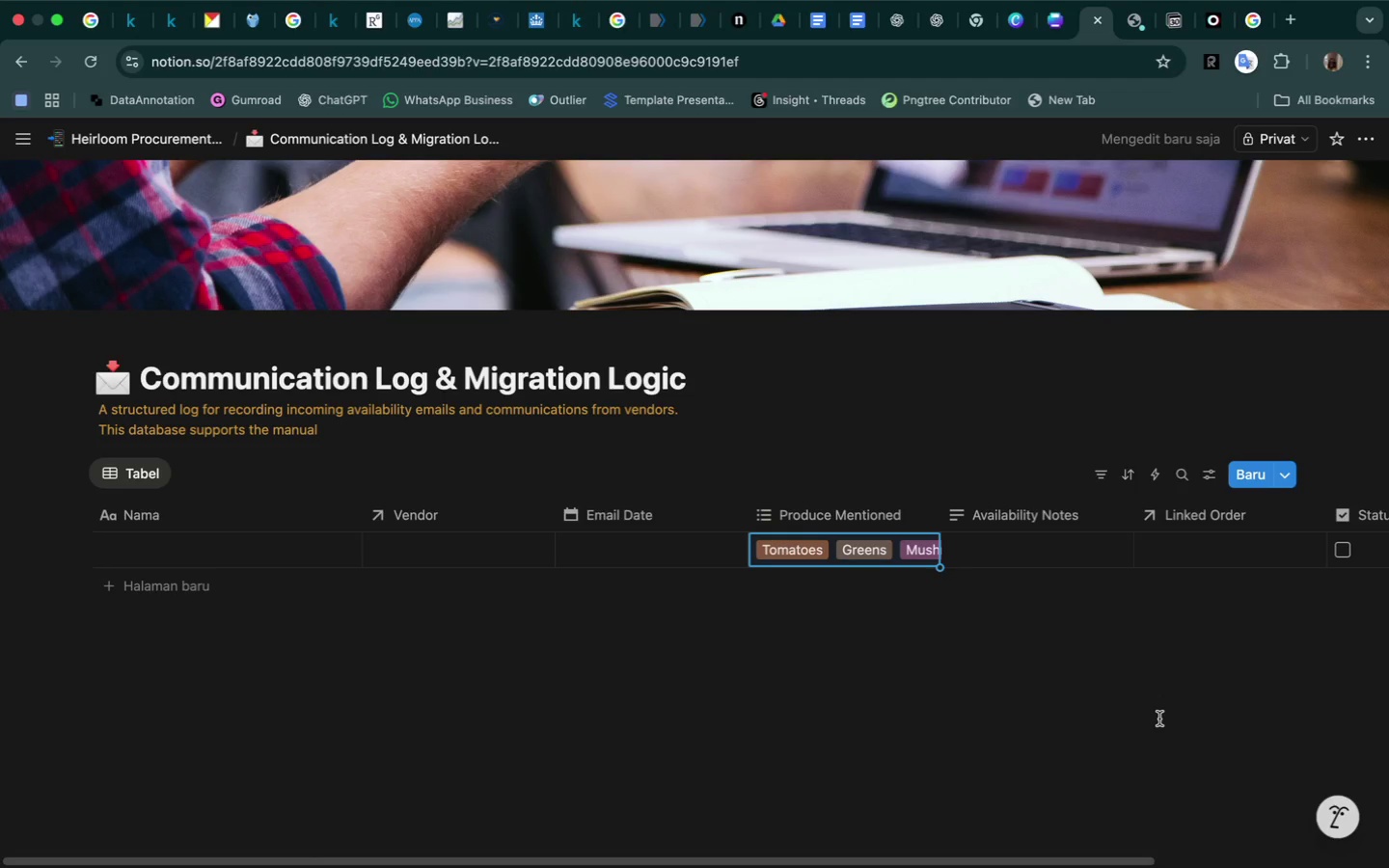 
wait(11.98)
 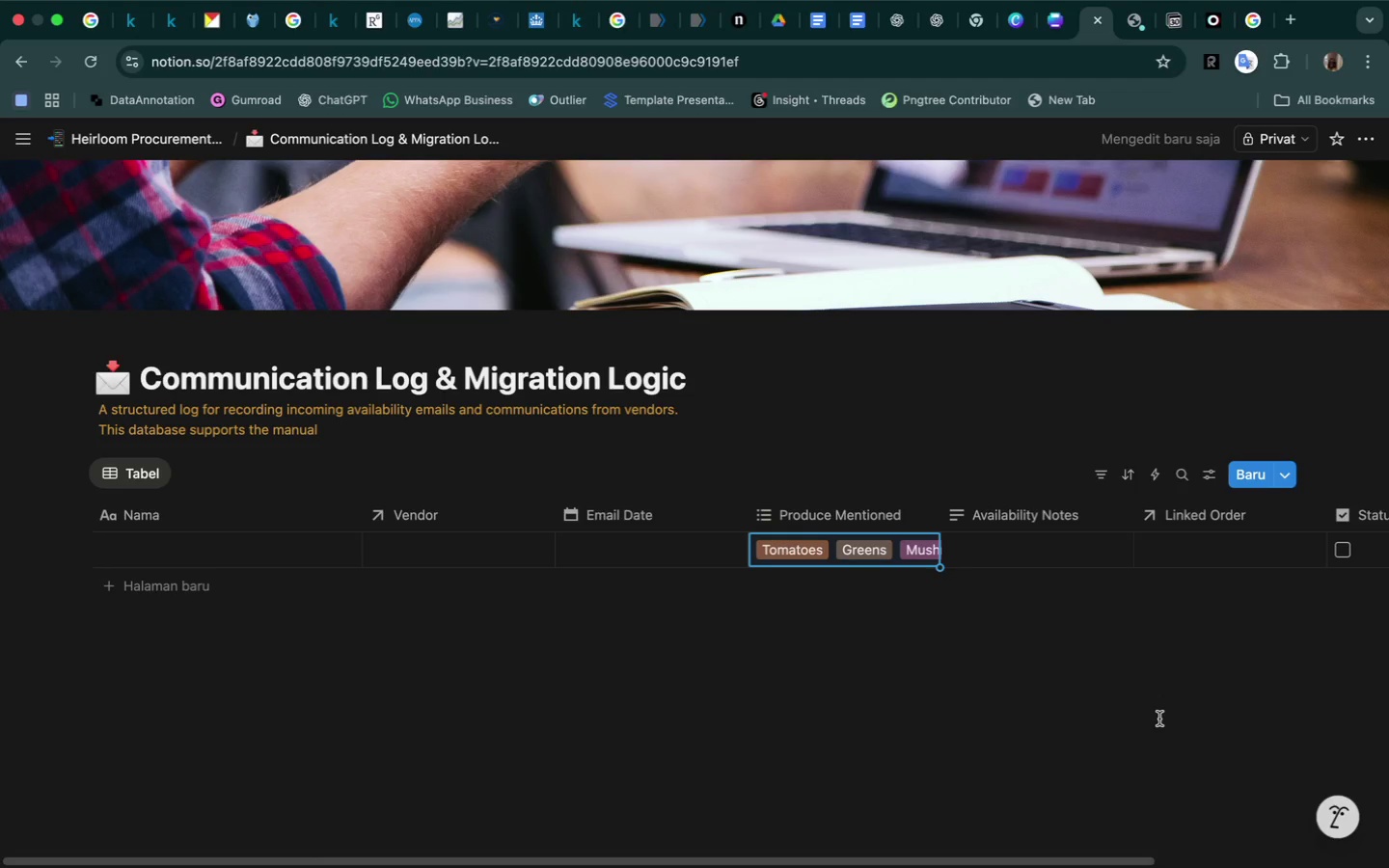 
left_click([1029, 534])
 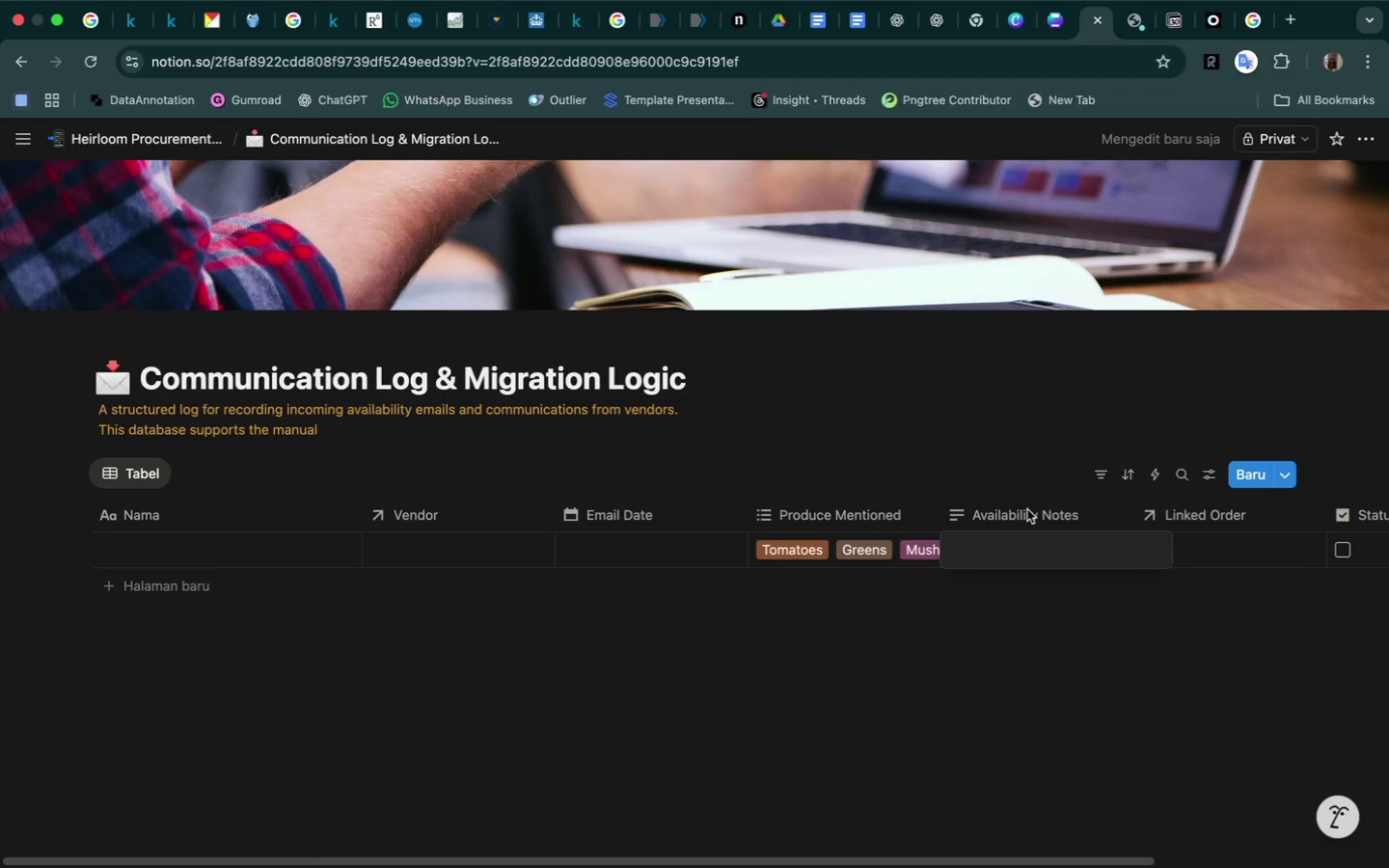 
left_click([1027, 509])
 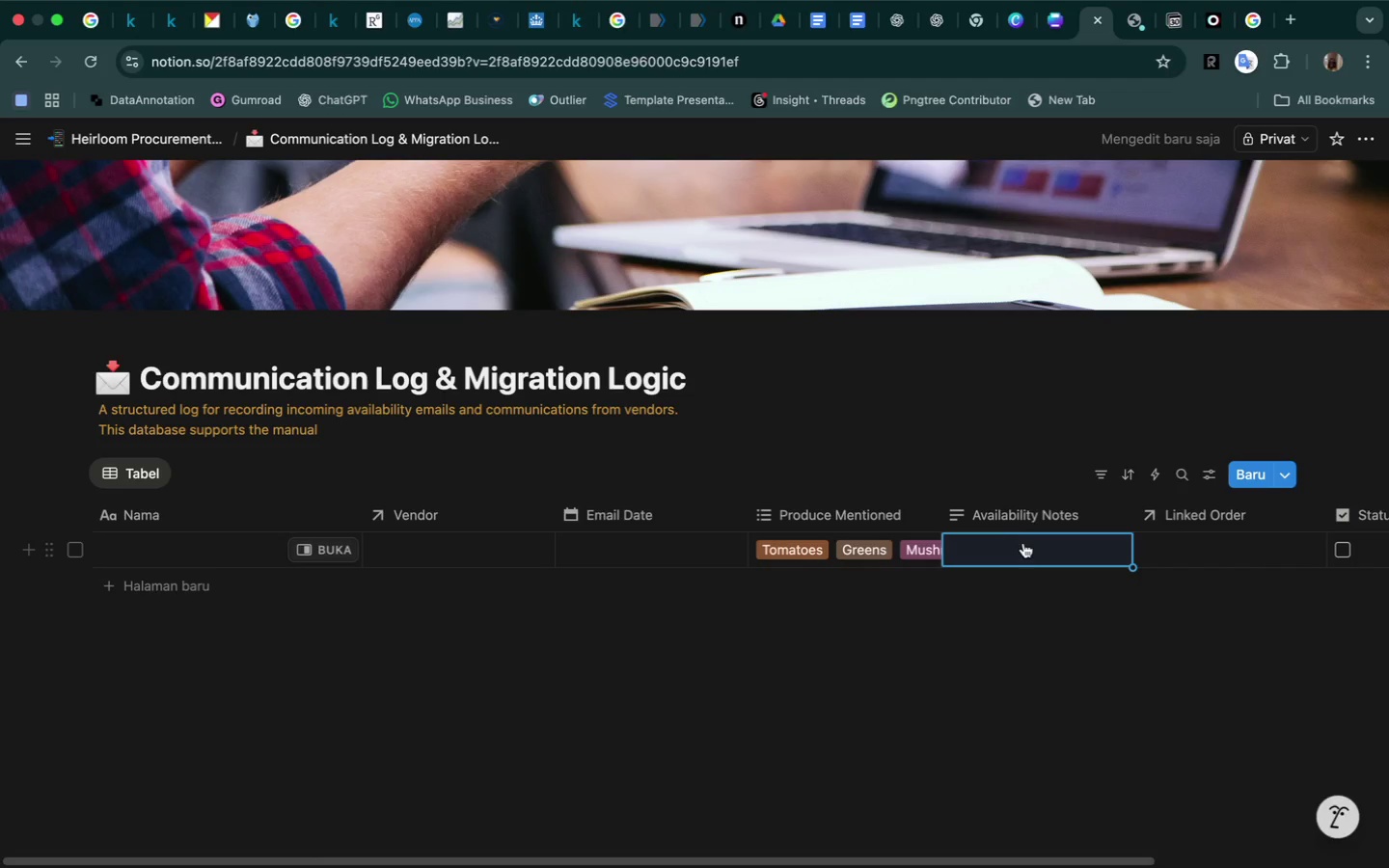 
left_click([1025, 545])
 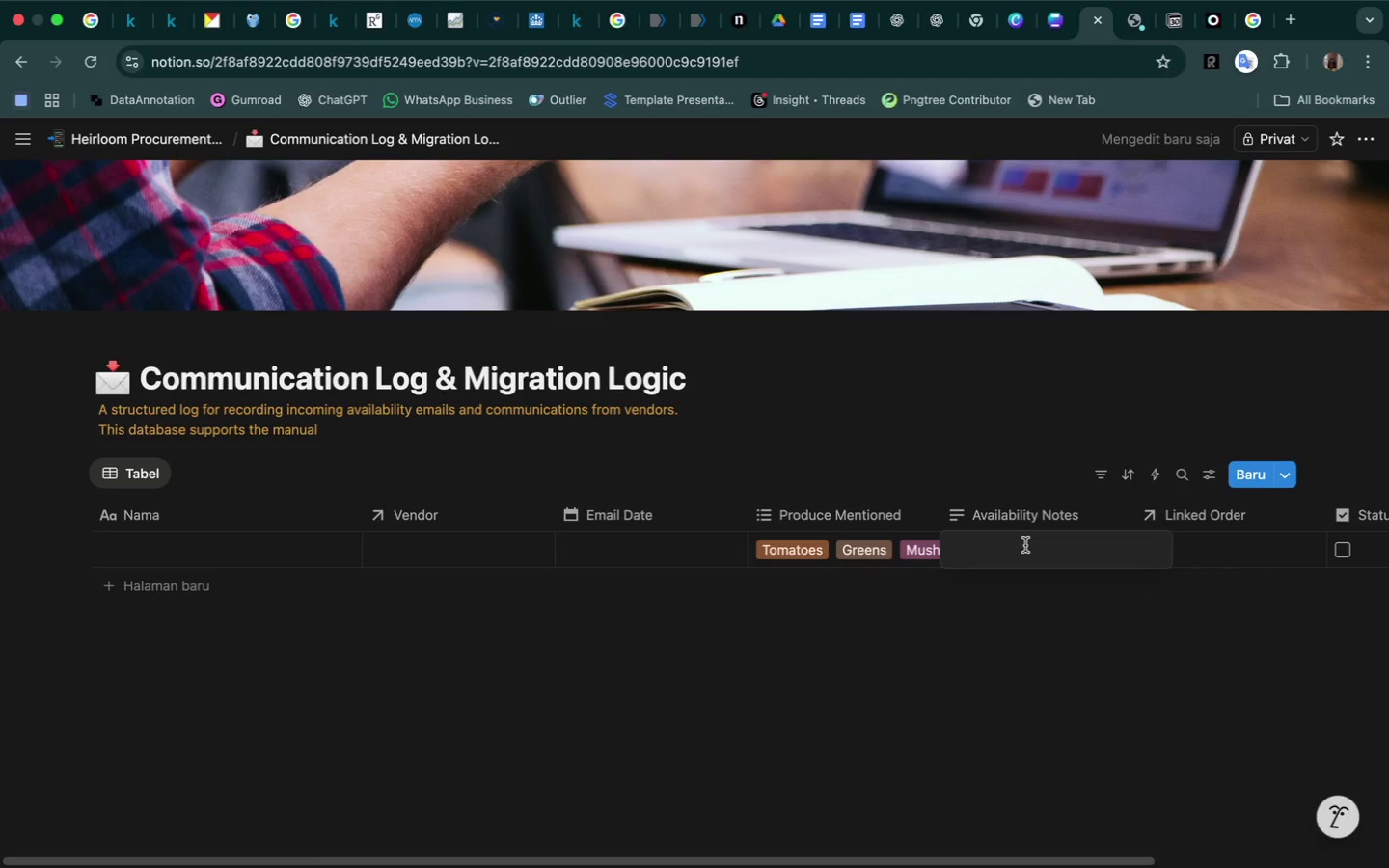 
wait(5.08)
 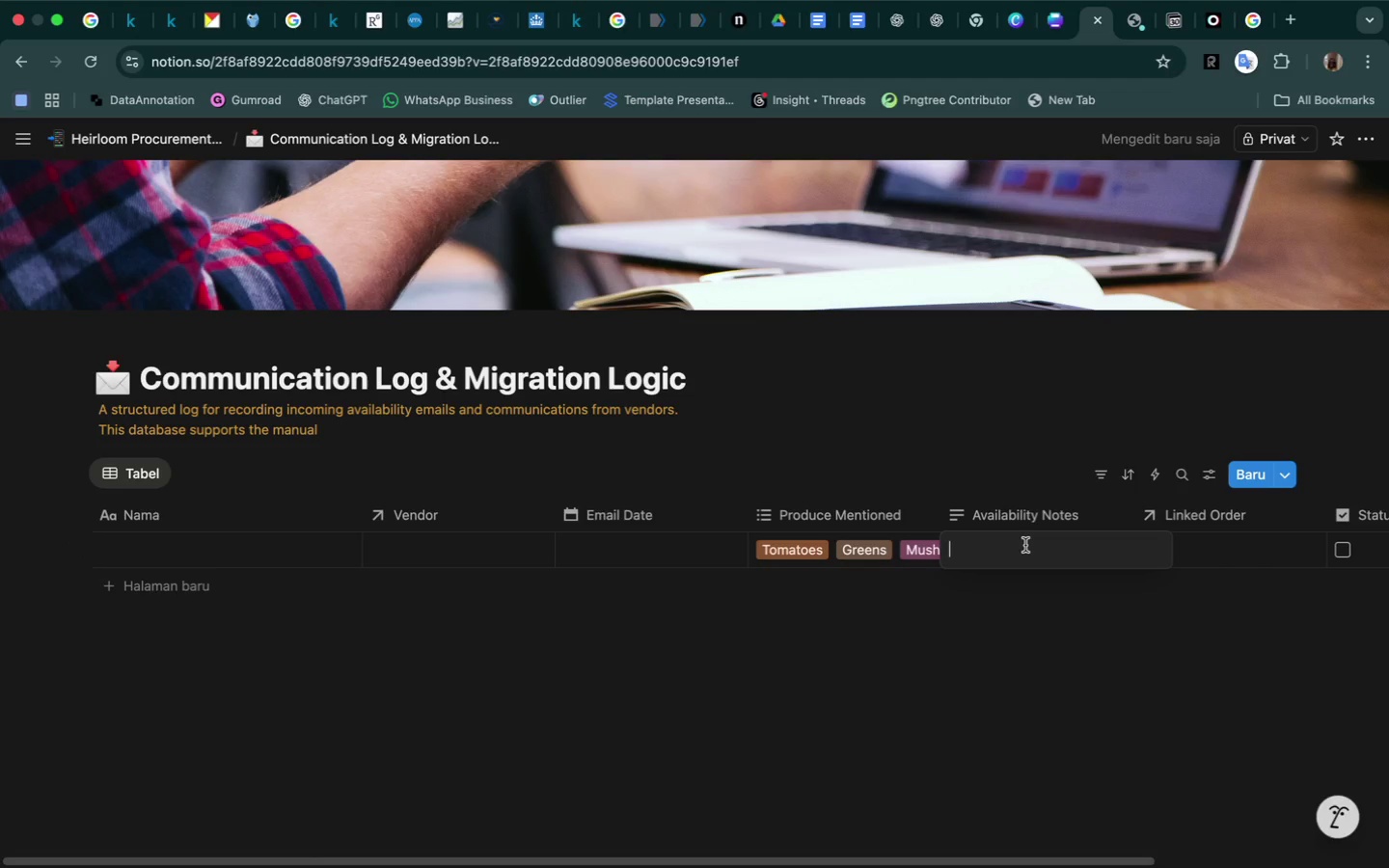 
type(Available next week)
 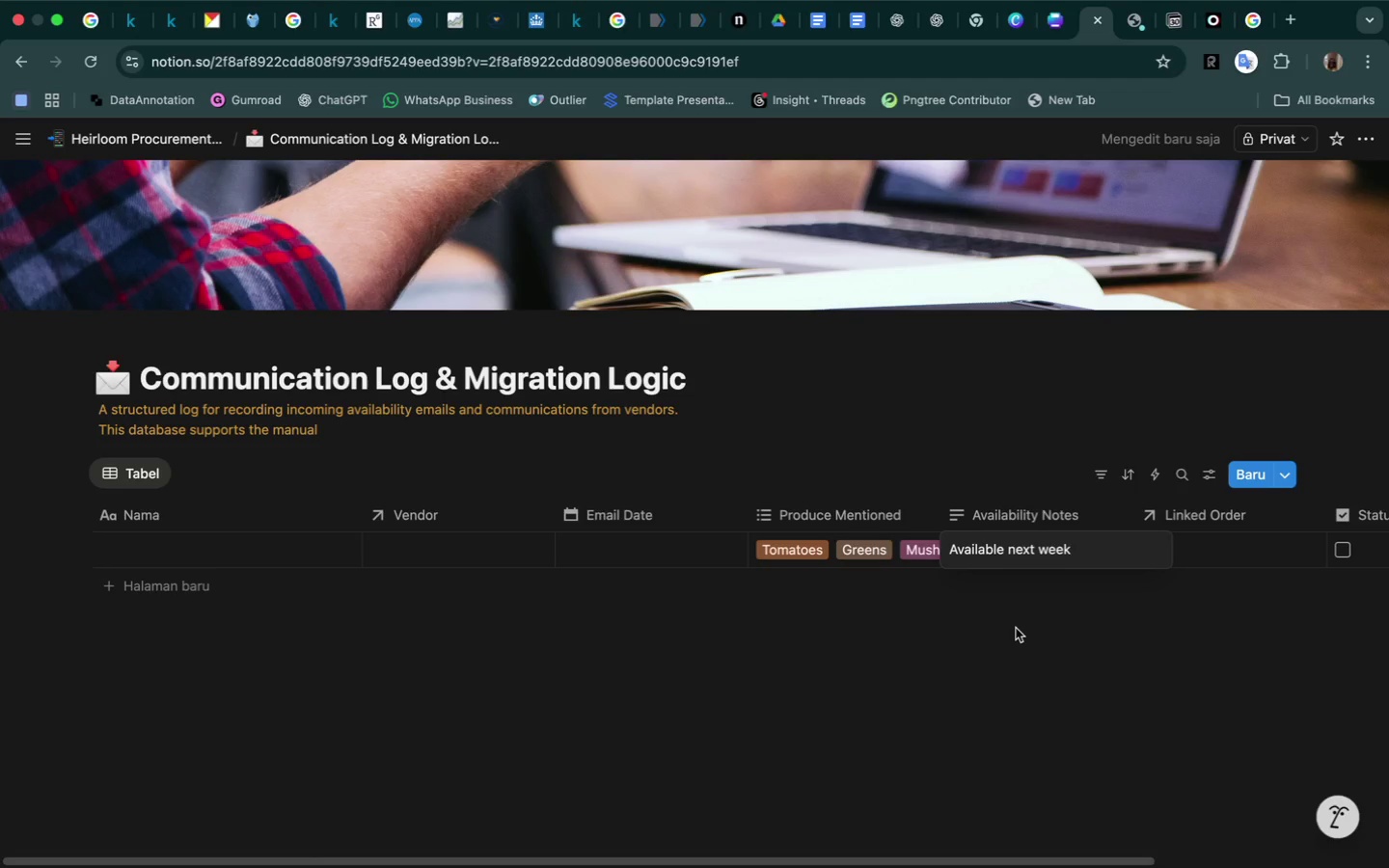 
wait(7.53)
 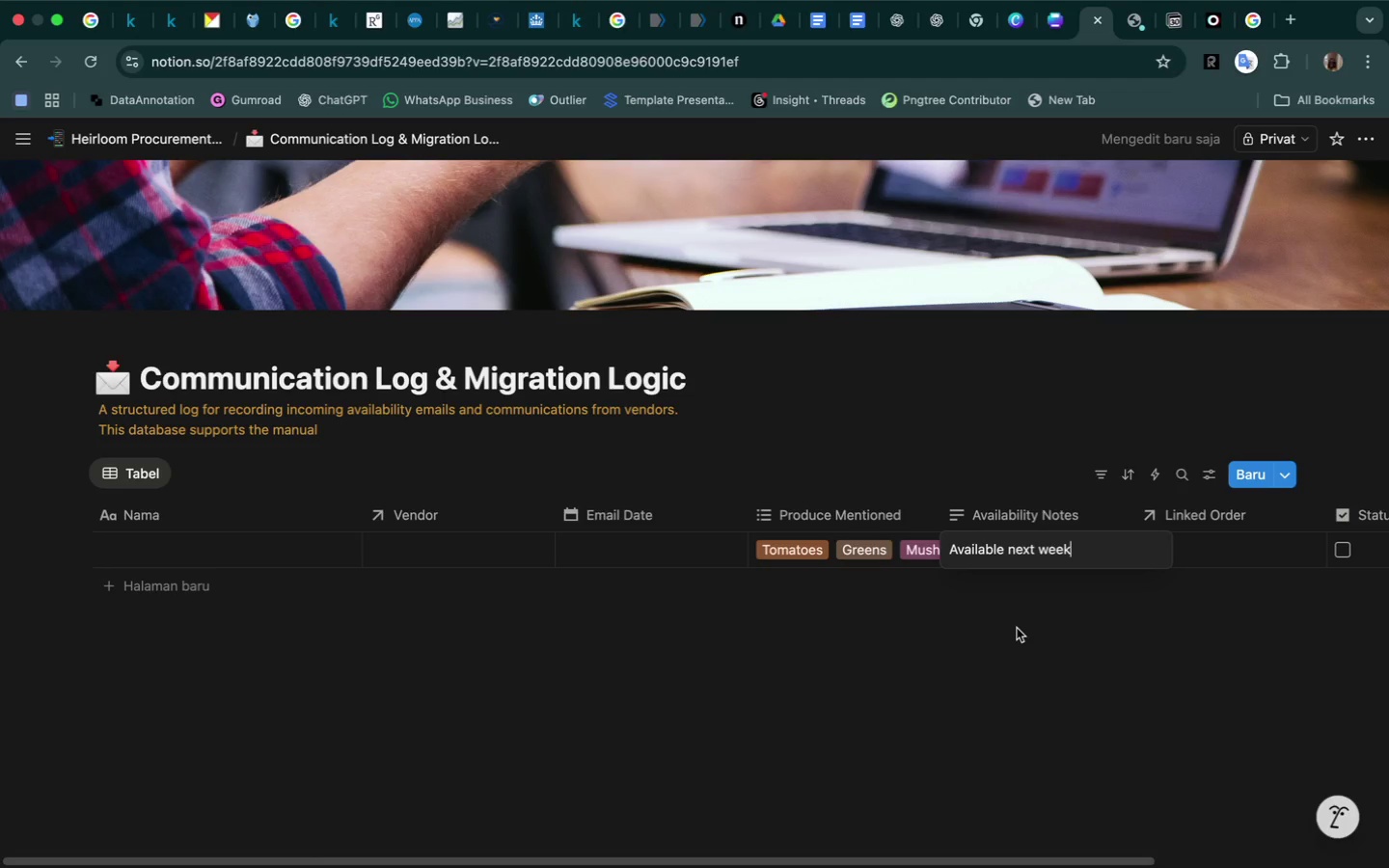 
type(, limited quantify)
 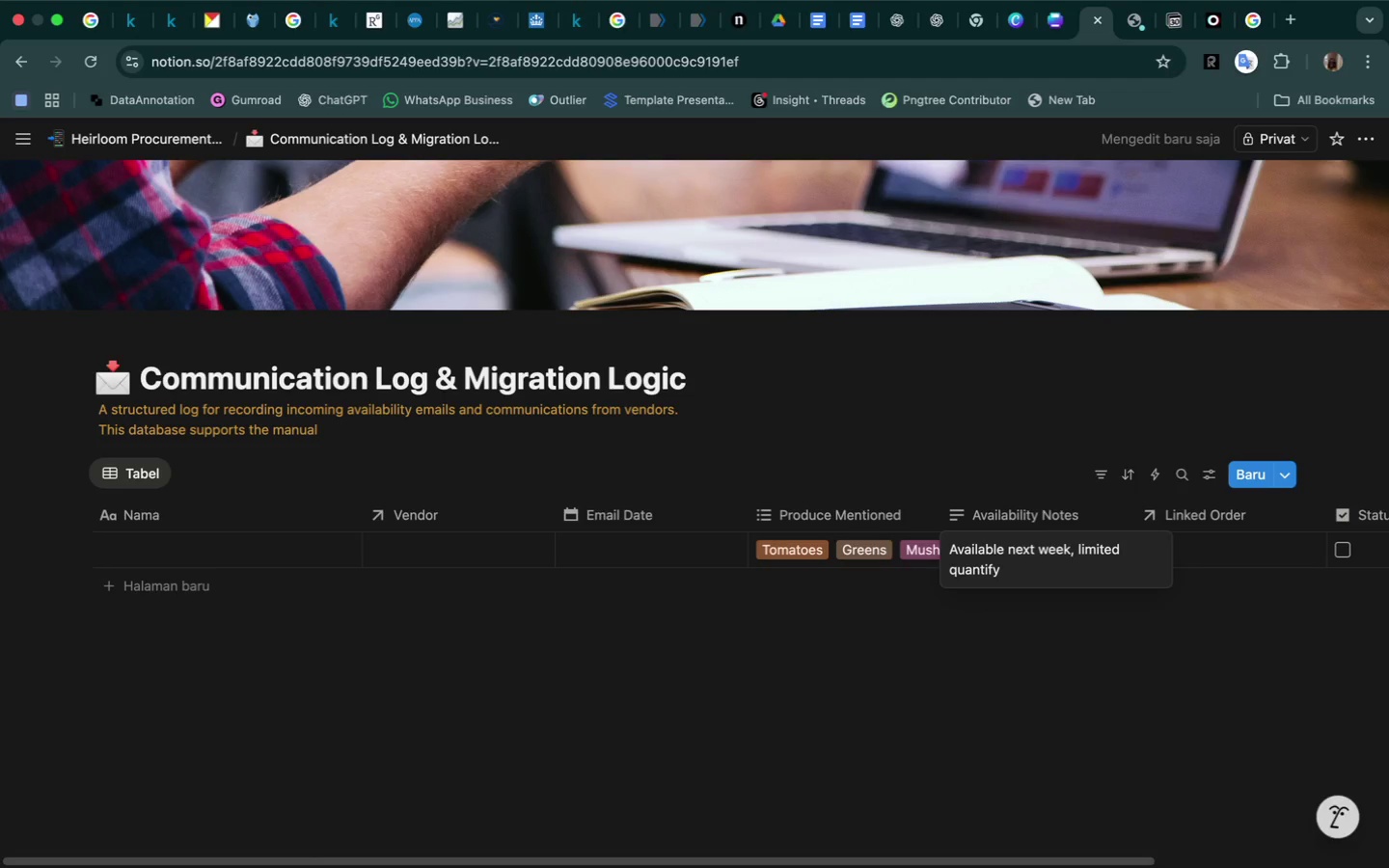 
key(Backspace)
key(Backspace)
type(tu)
key(Backspace)
type(y due to weather)
 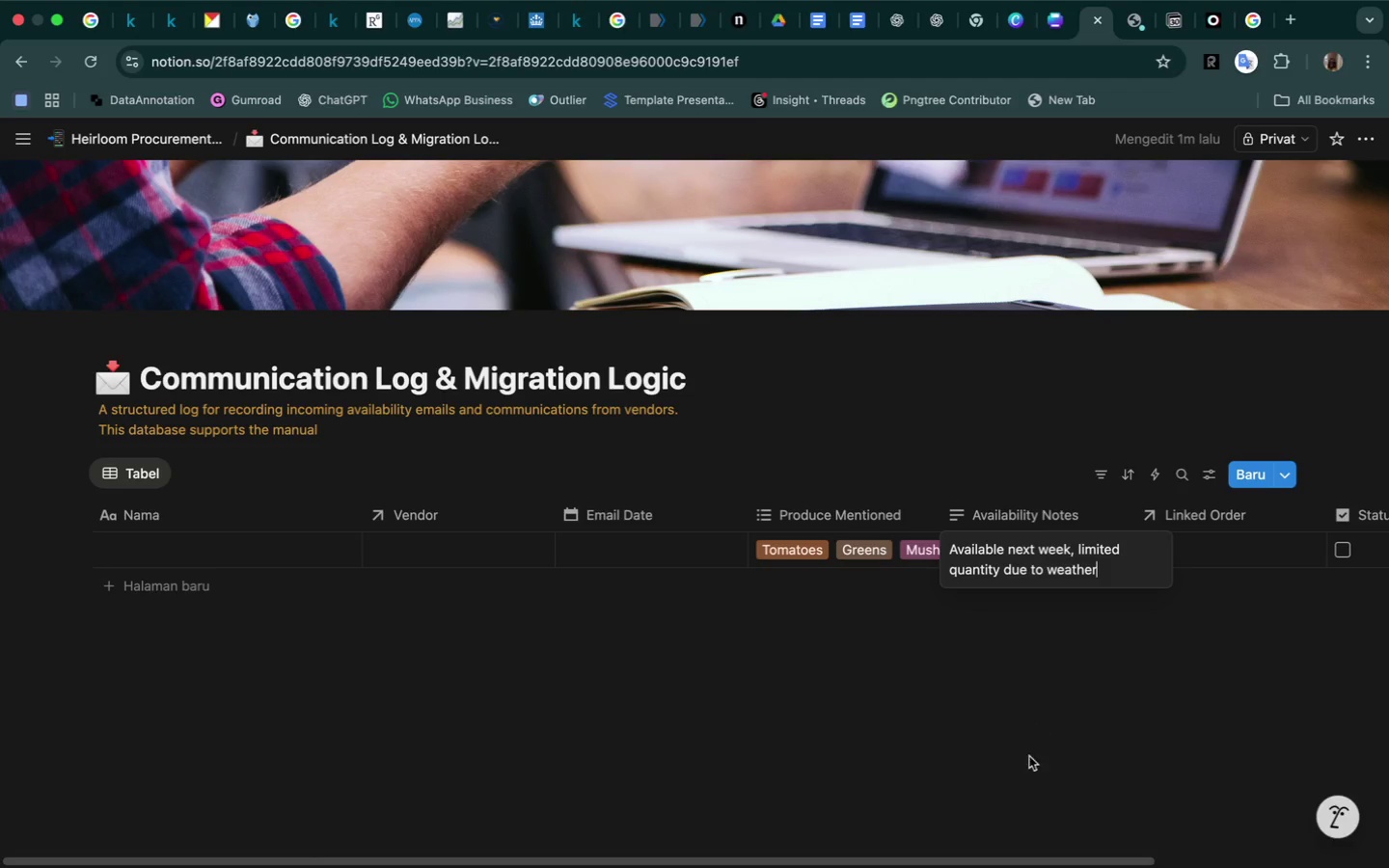 
left_click([1059, 787])
 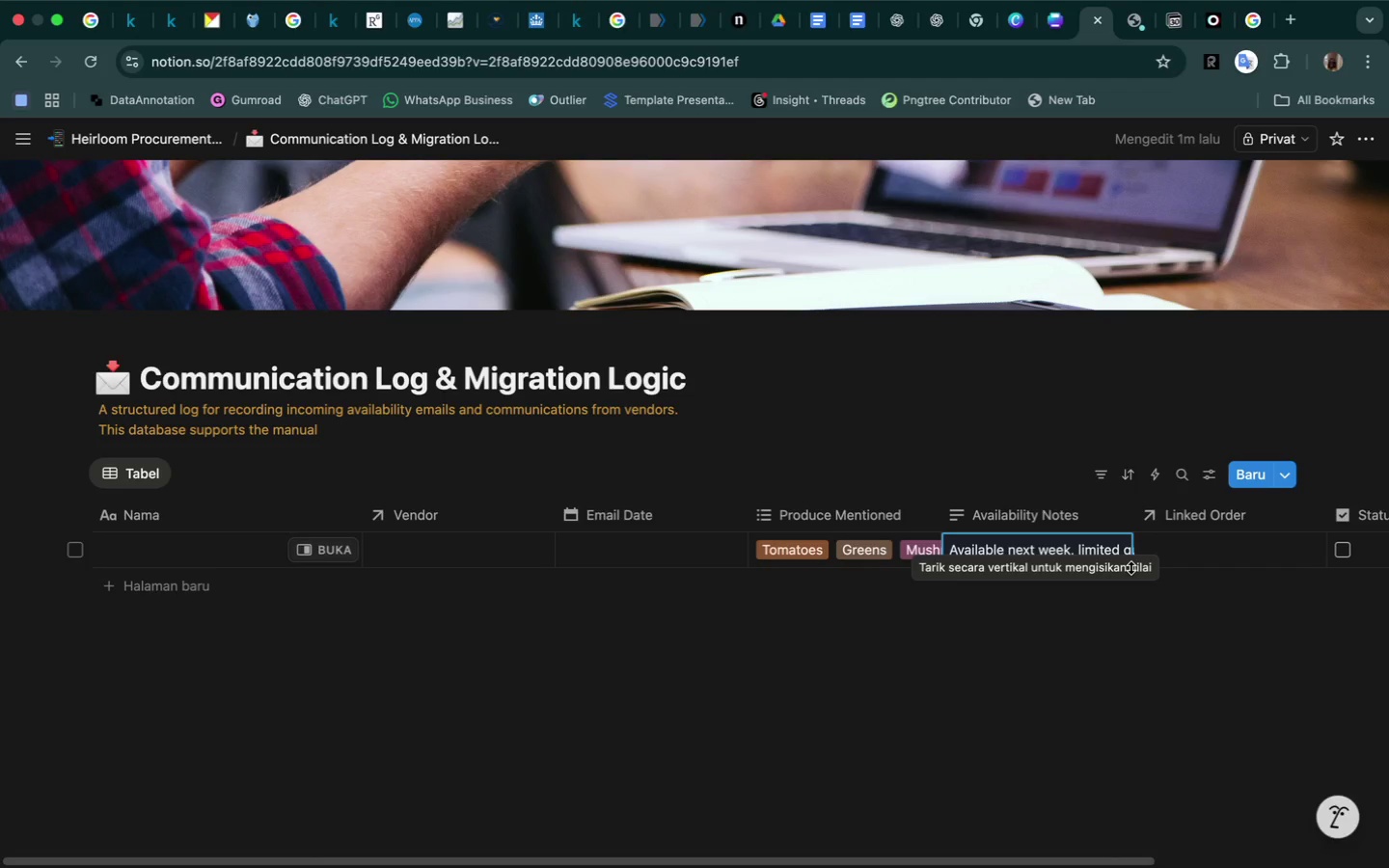 
left_click_drag(start_coordinate=[1130, 571], to_coordinate=[1135, 633])
 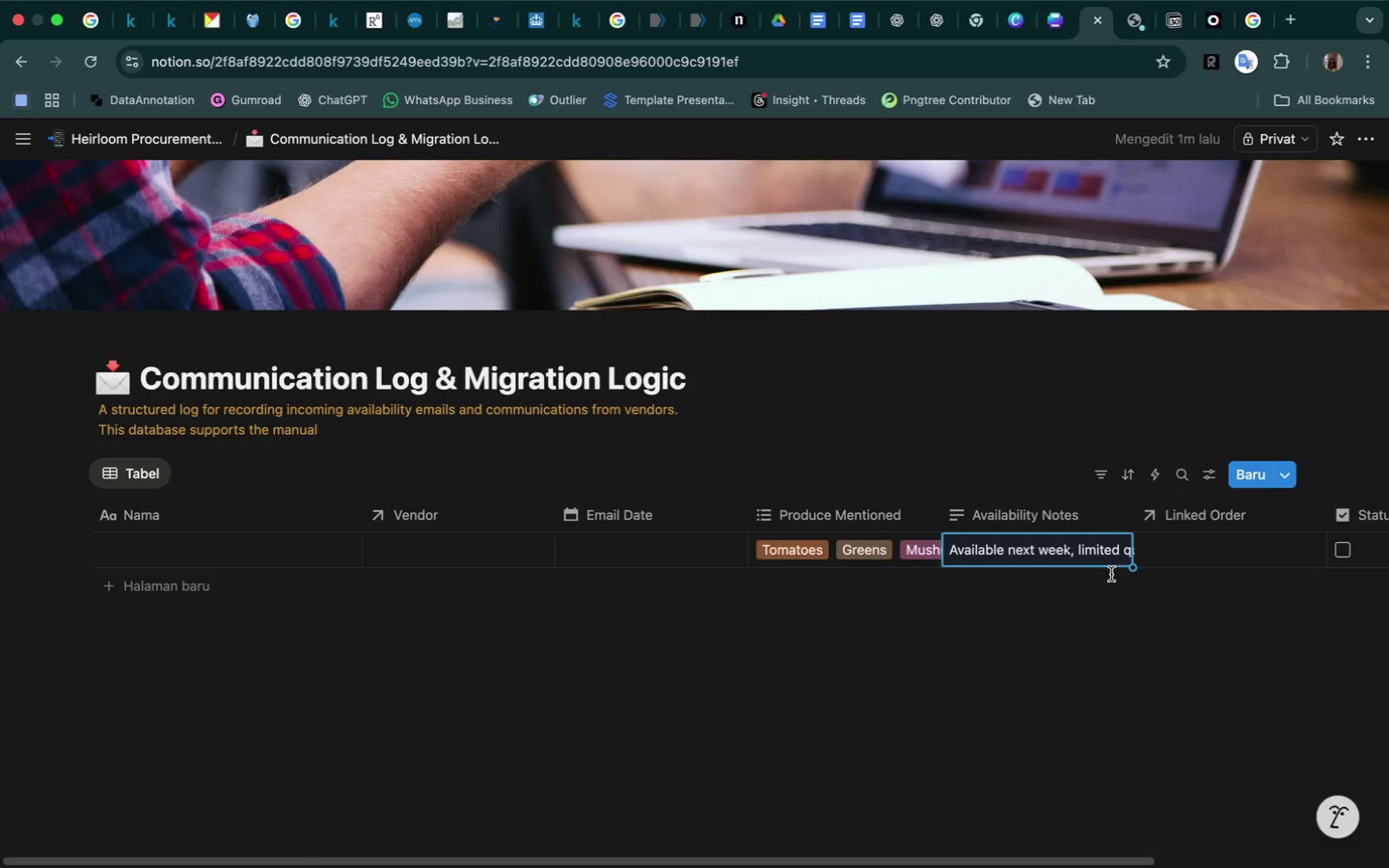 
mouse_move([1089, 569])
 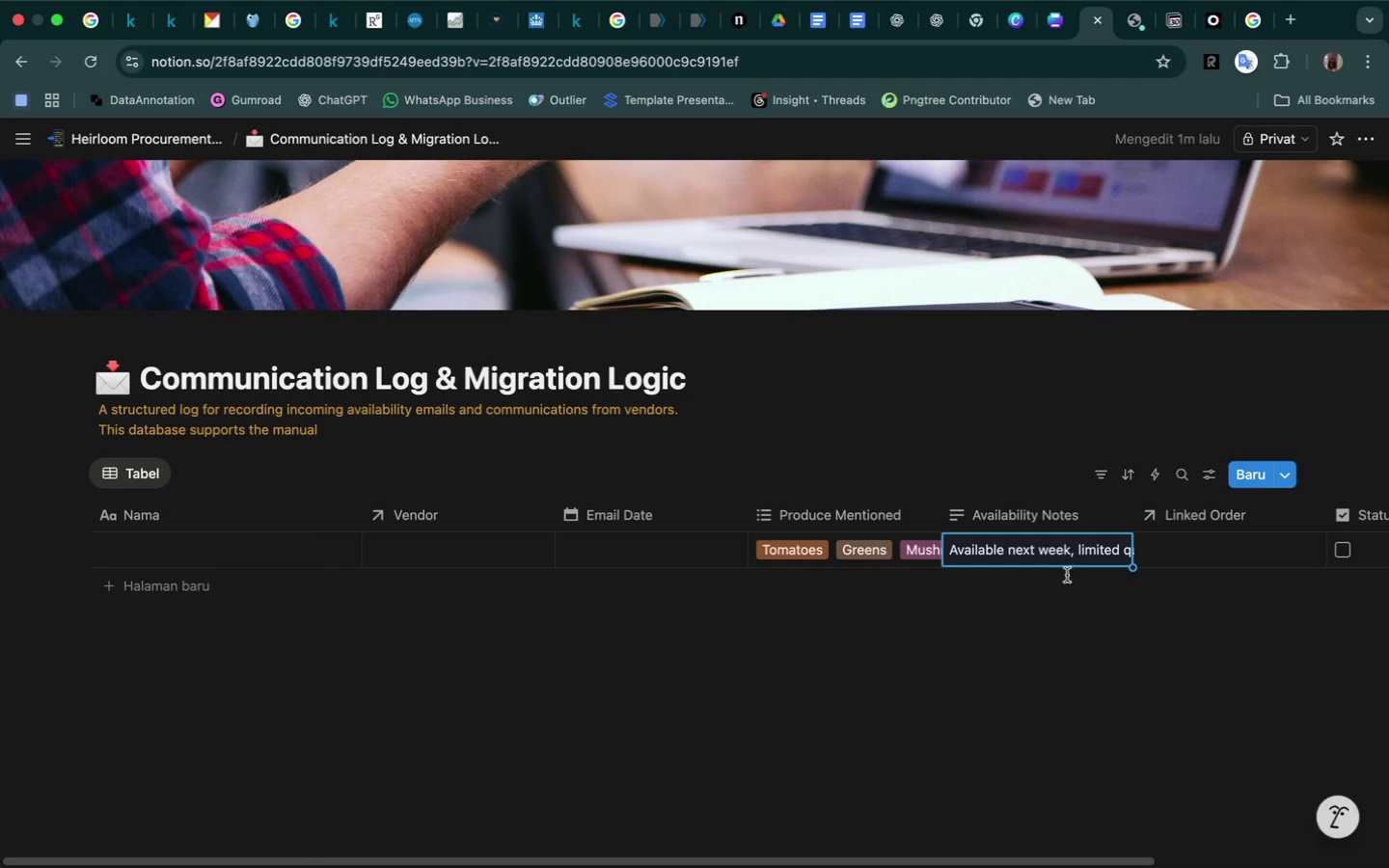 
mouse_move([1089, 563])
 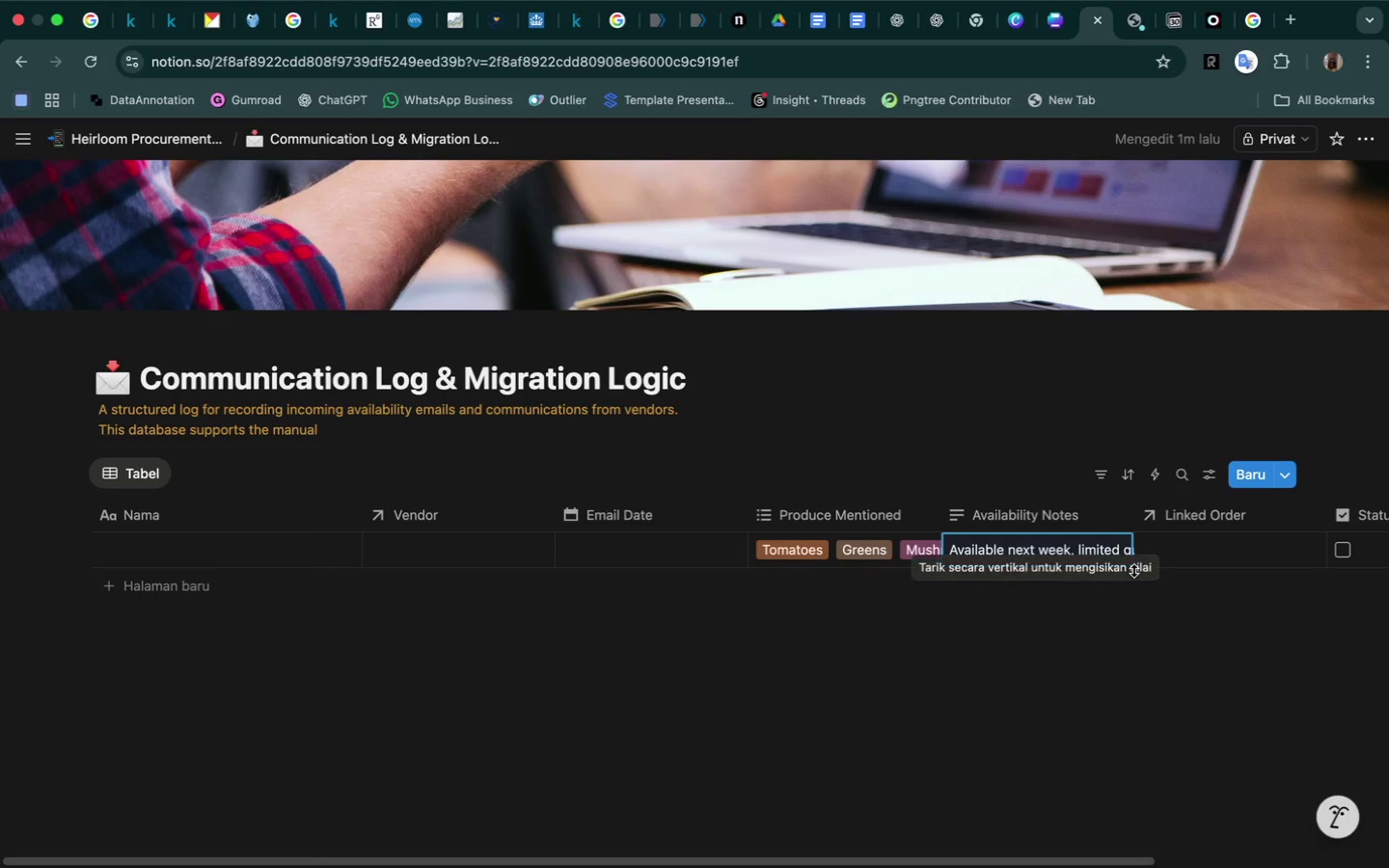 
left_click_drag(start_coordinate=[1133, 570], to_coordinate=[1147, 653])
 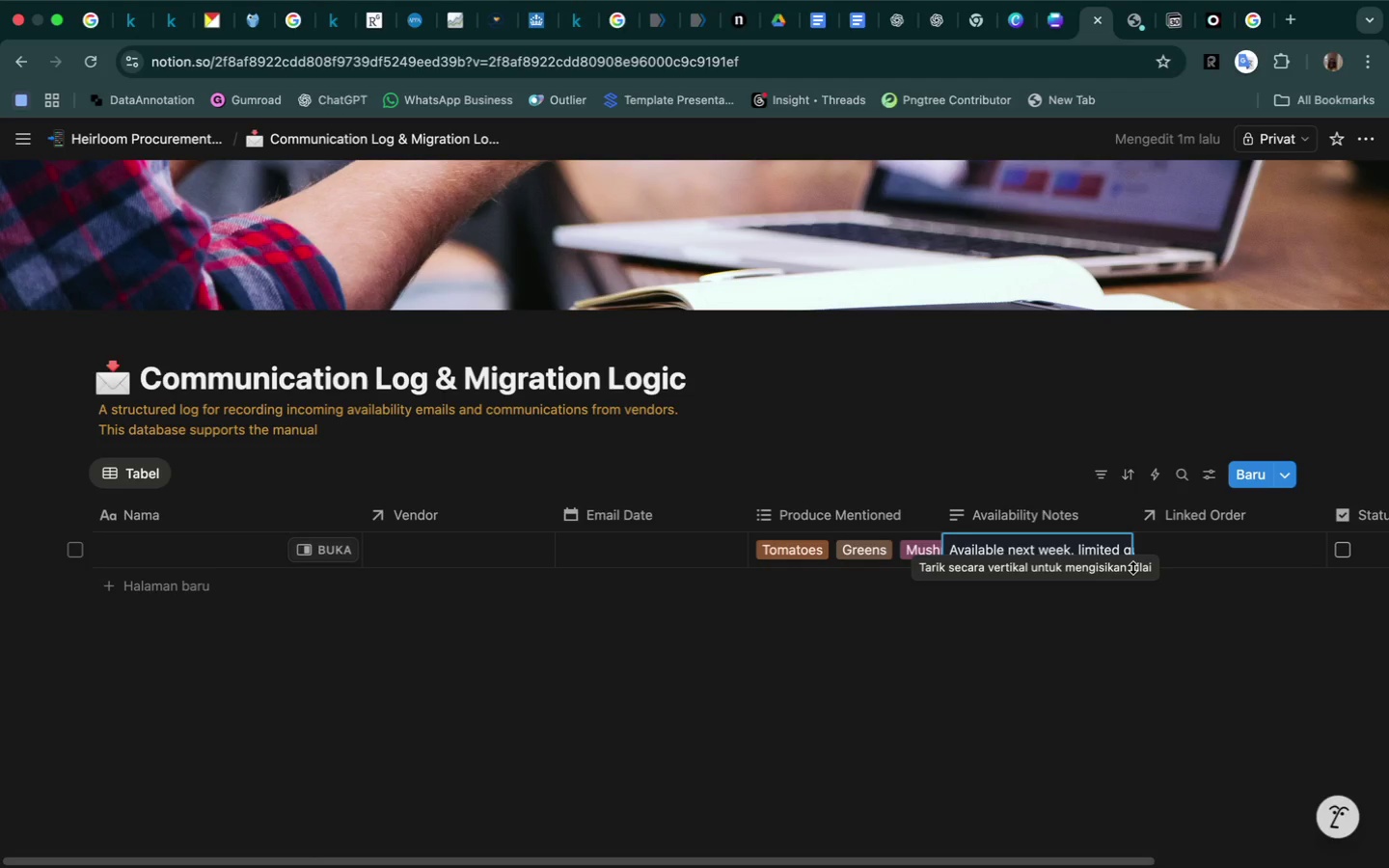 
left_click_drag(start_coordinate=[1132, 567], to_coordinate=[1164, 566])
 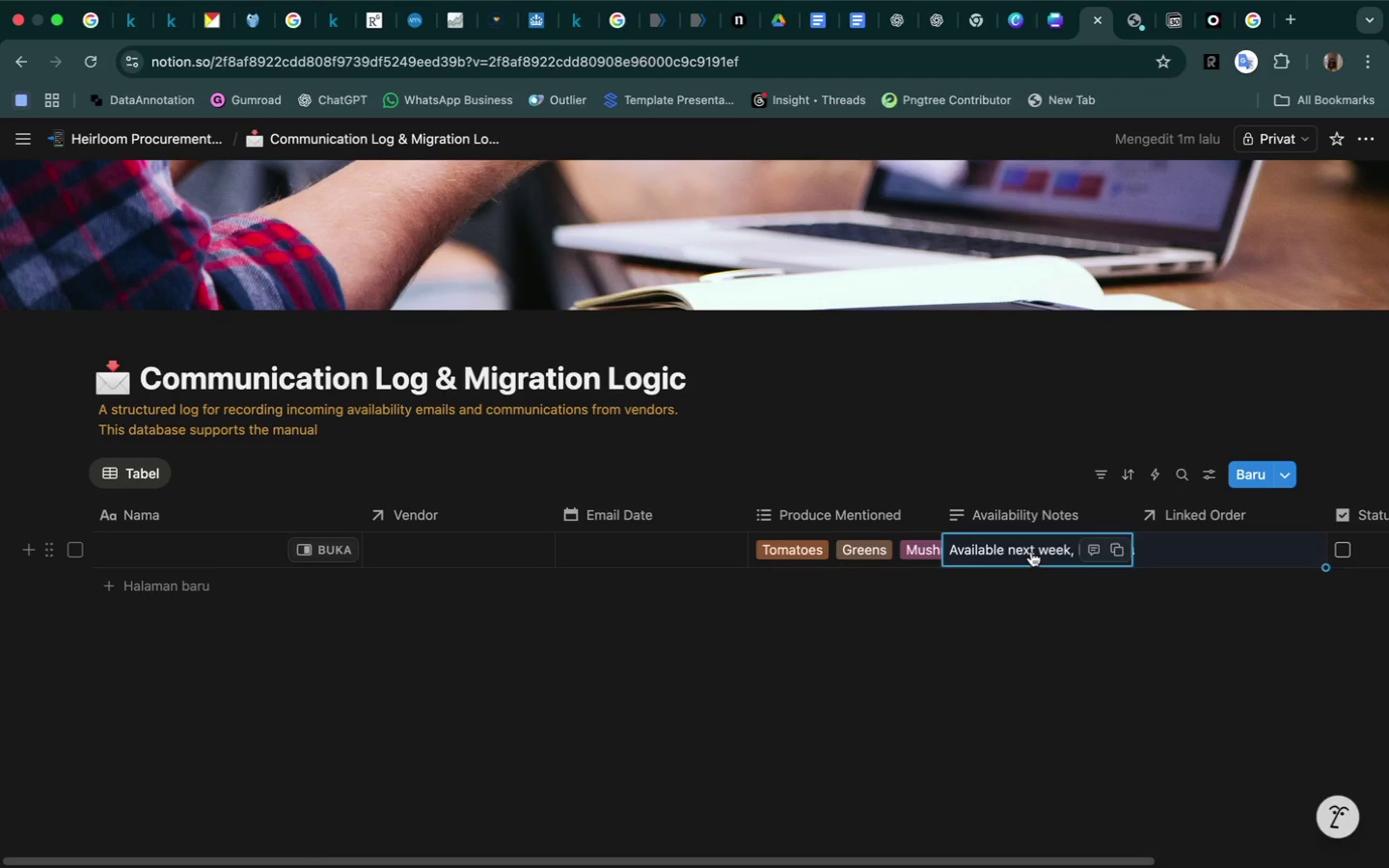 
double_click([1031, 552])
 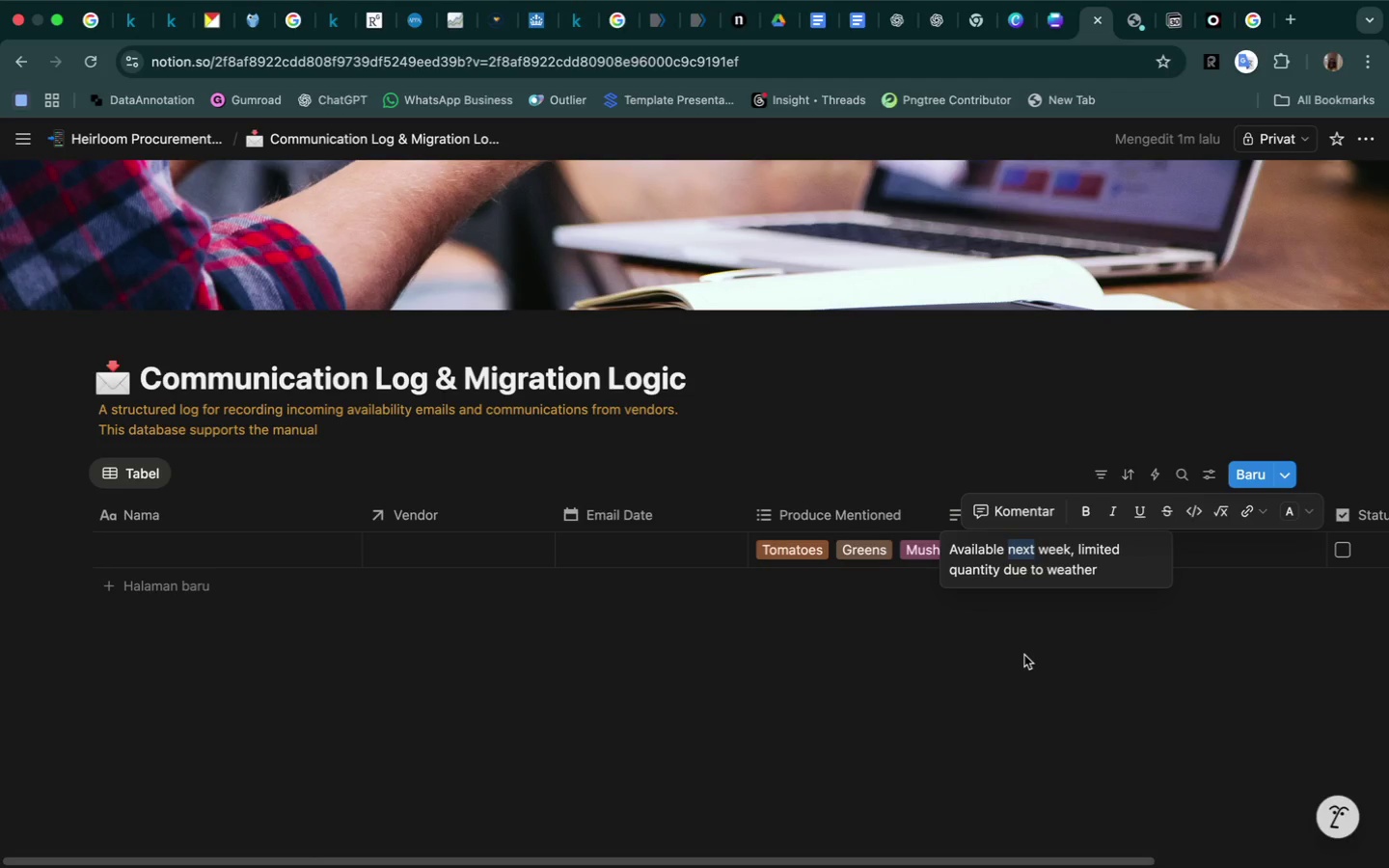 
left_click([1024, 655])
 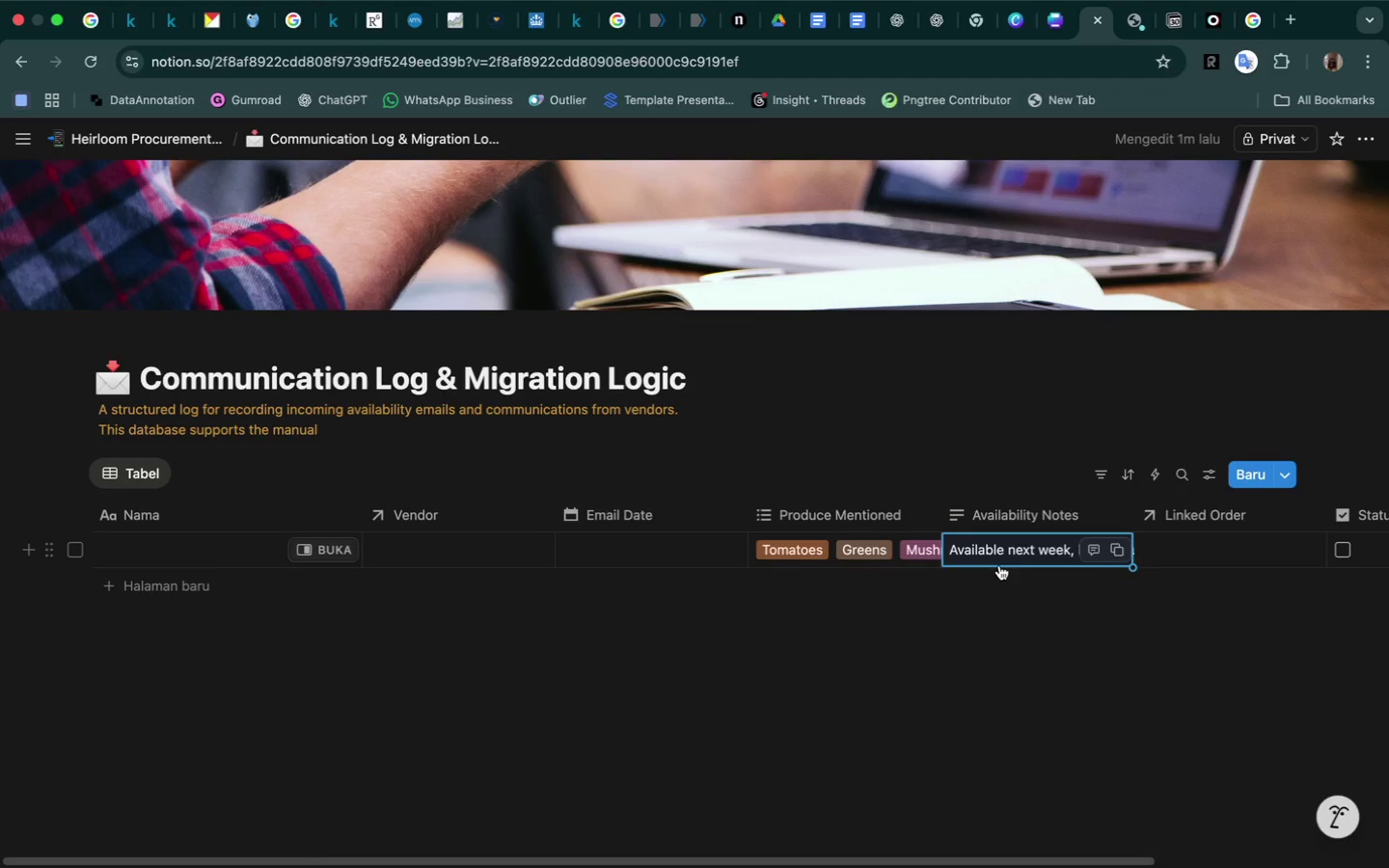 
mouse_move([984, 557])
 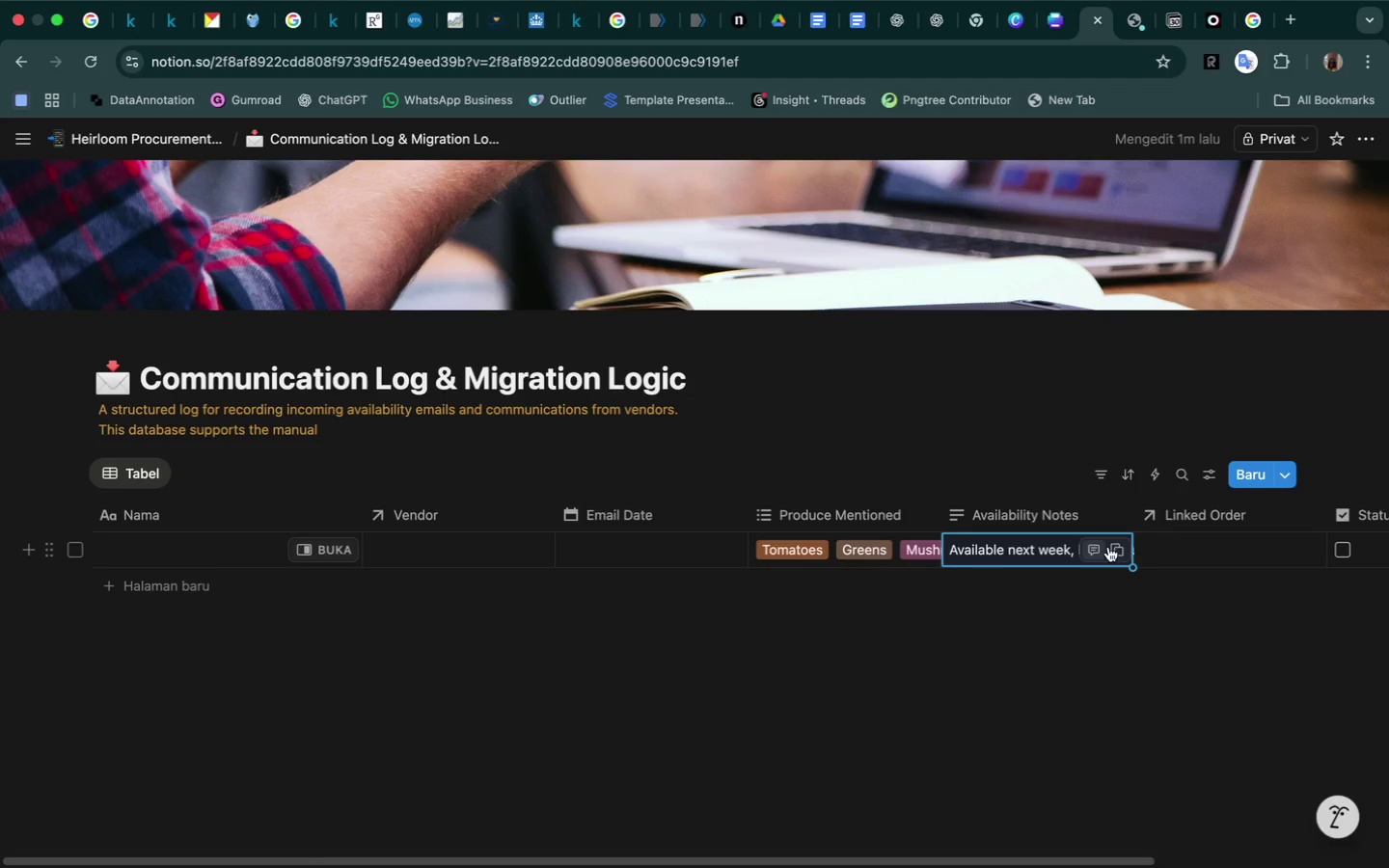 
left_click([1177, 532])
 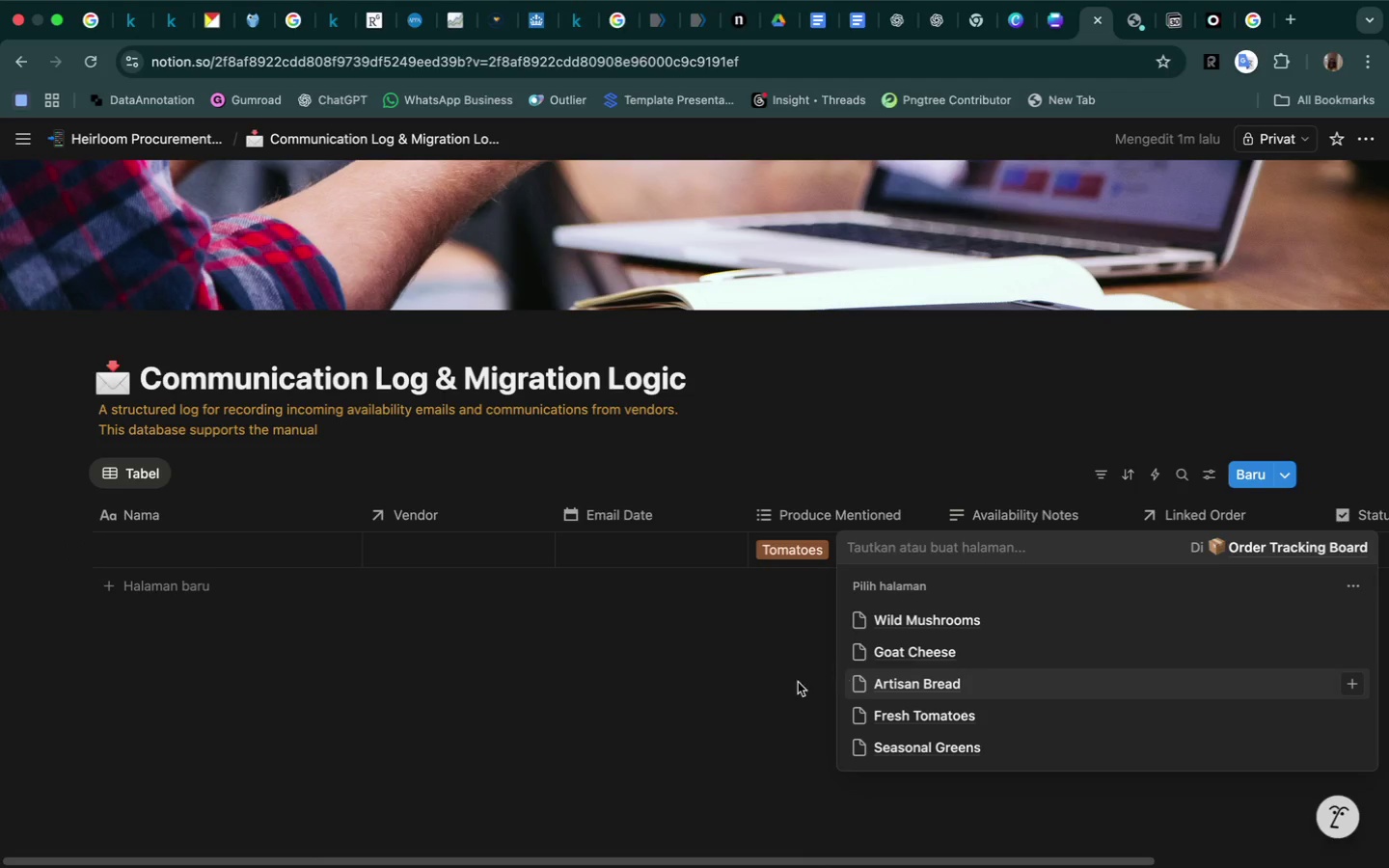 
left_click([587, 711])
 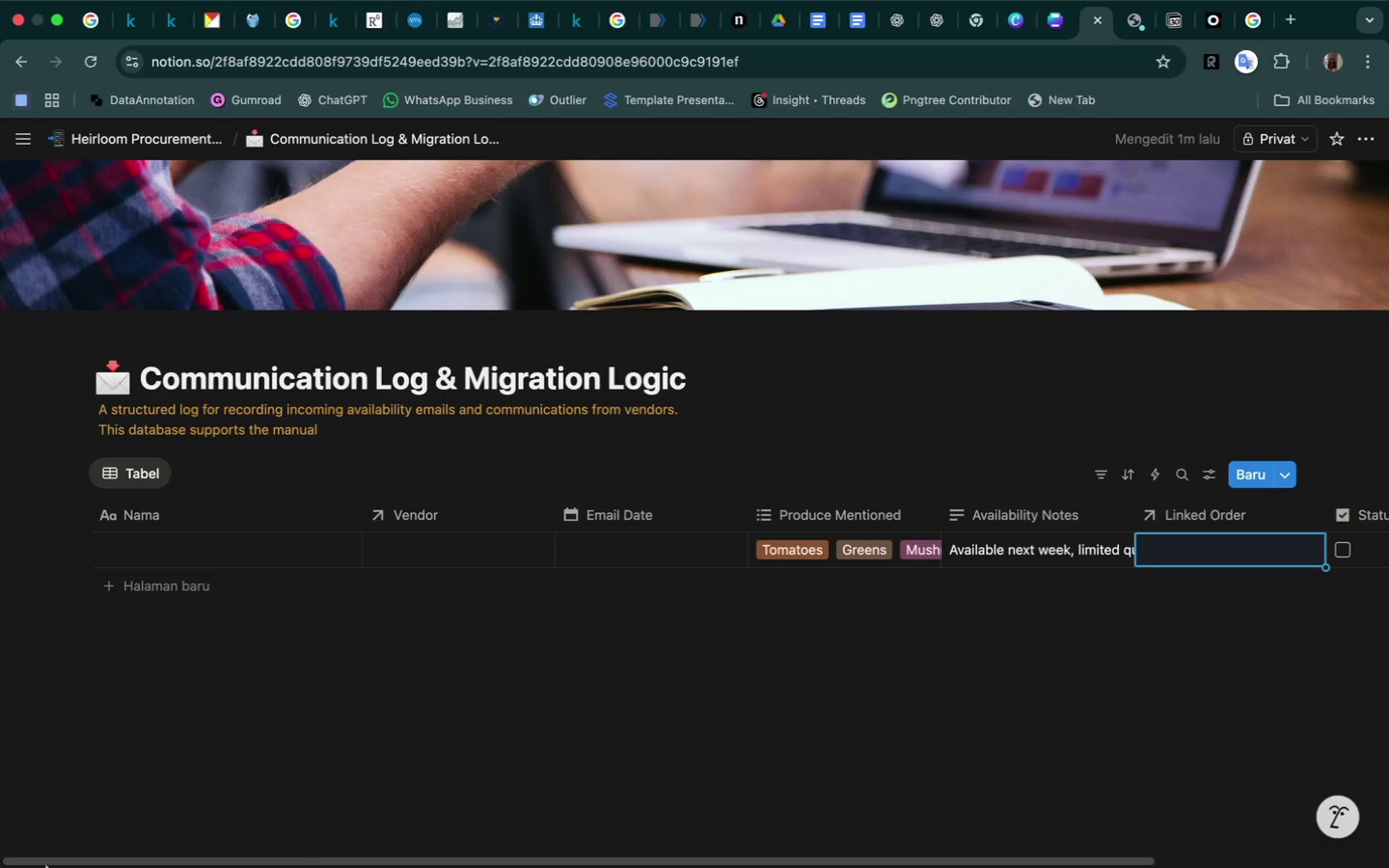 
mouse_move([73, 861])
 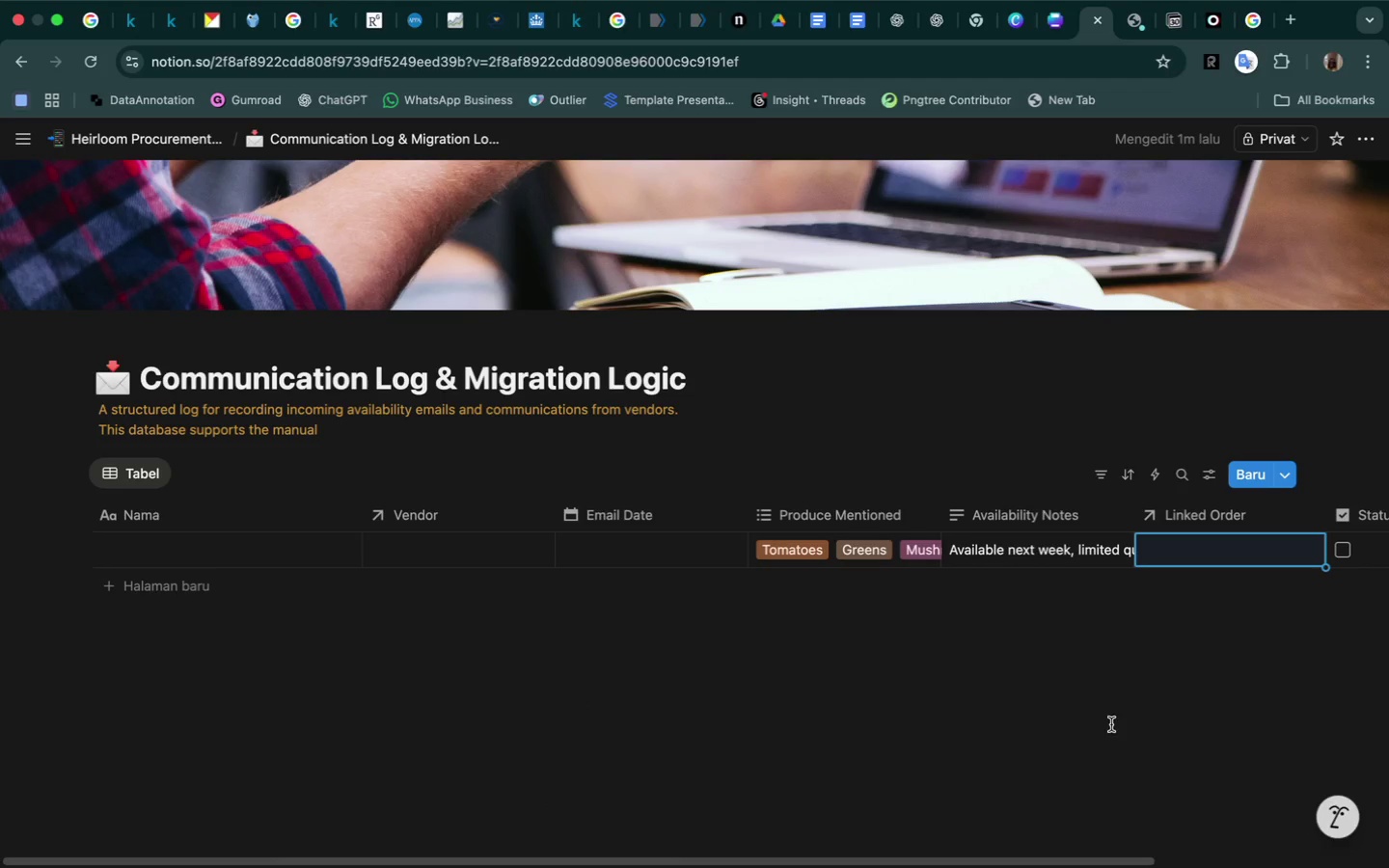 
left_click([1144, 719])
 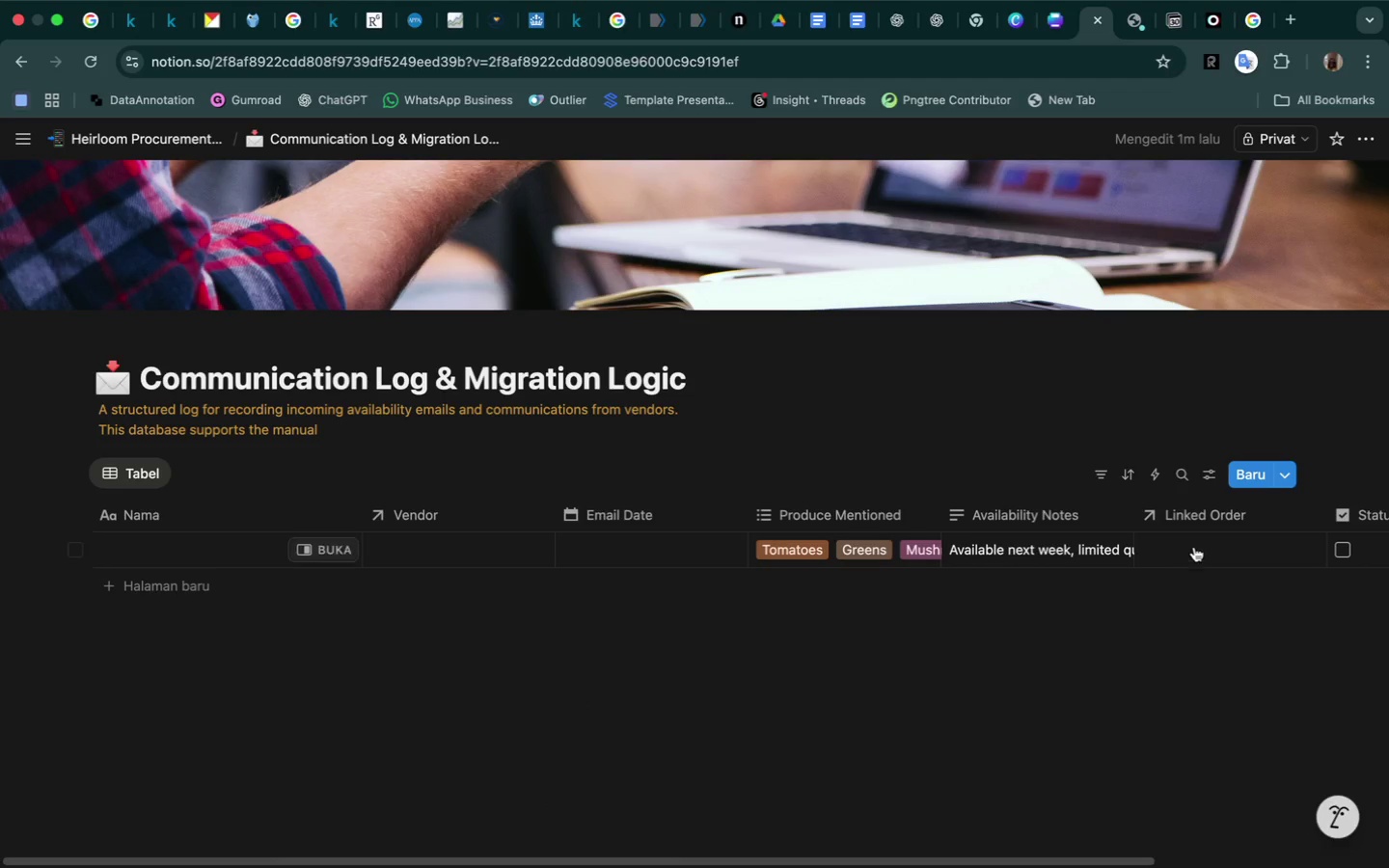 
left_click([1196, 547])
 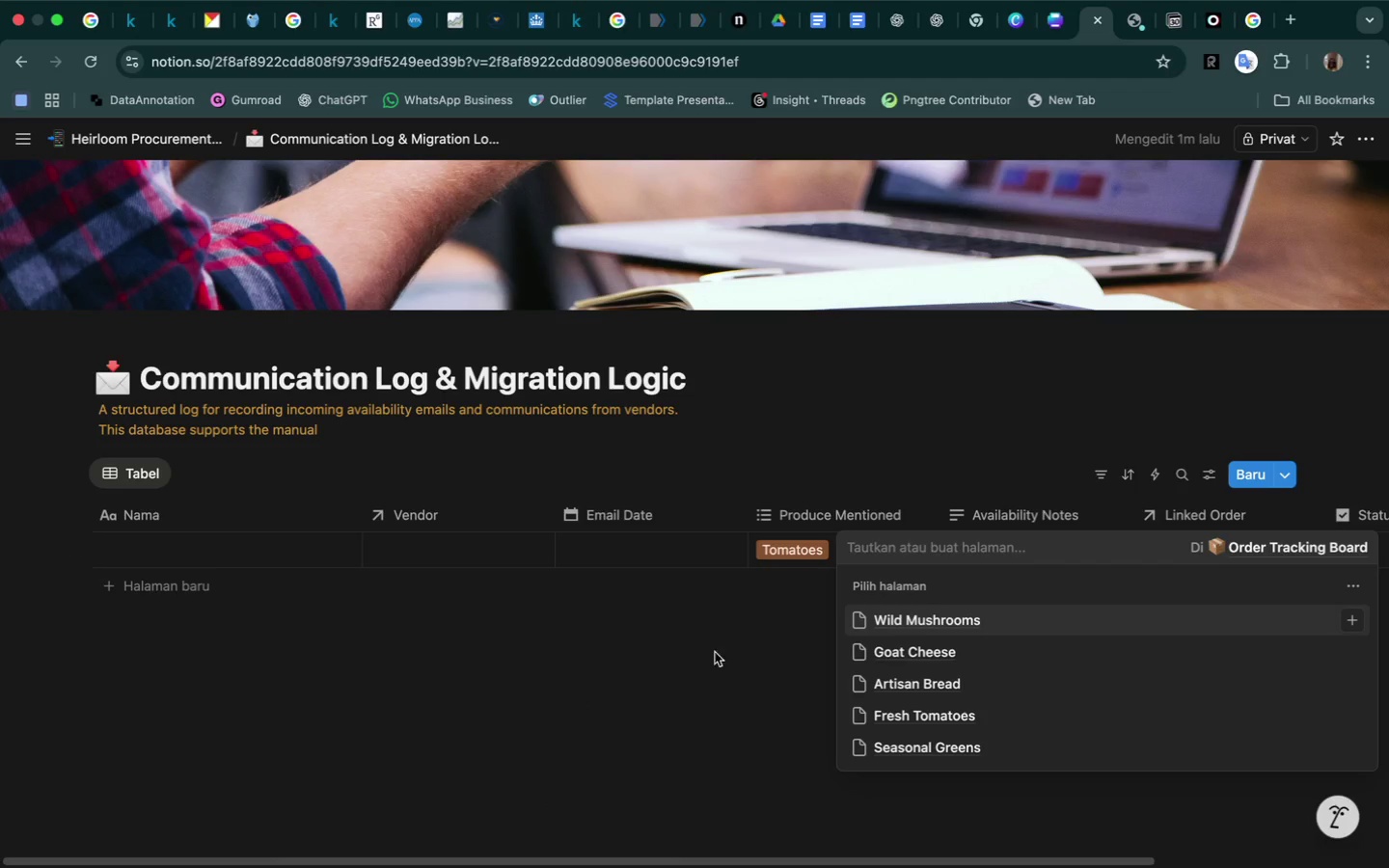 
left_click([608, 684])
 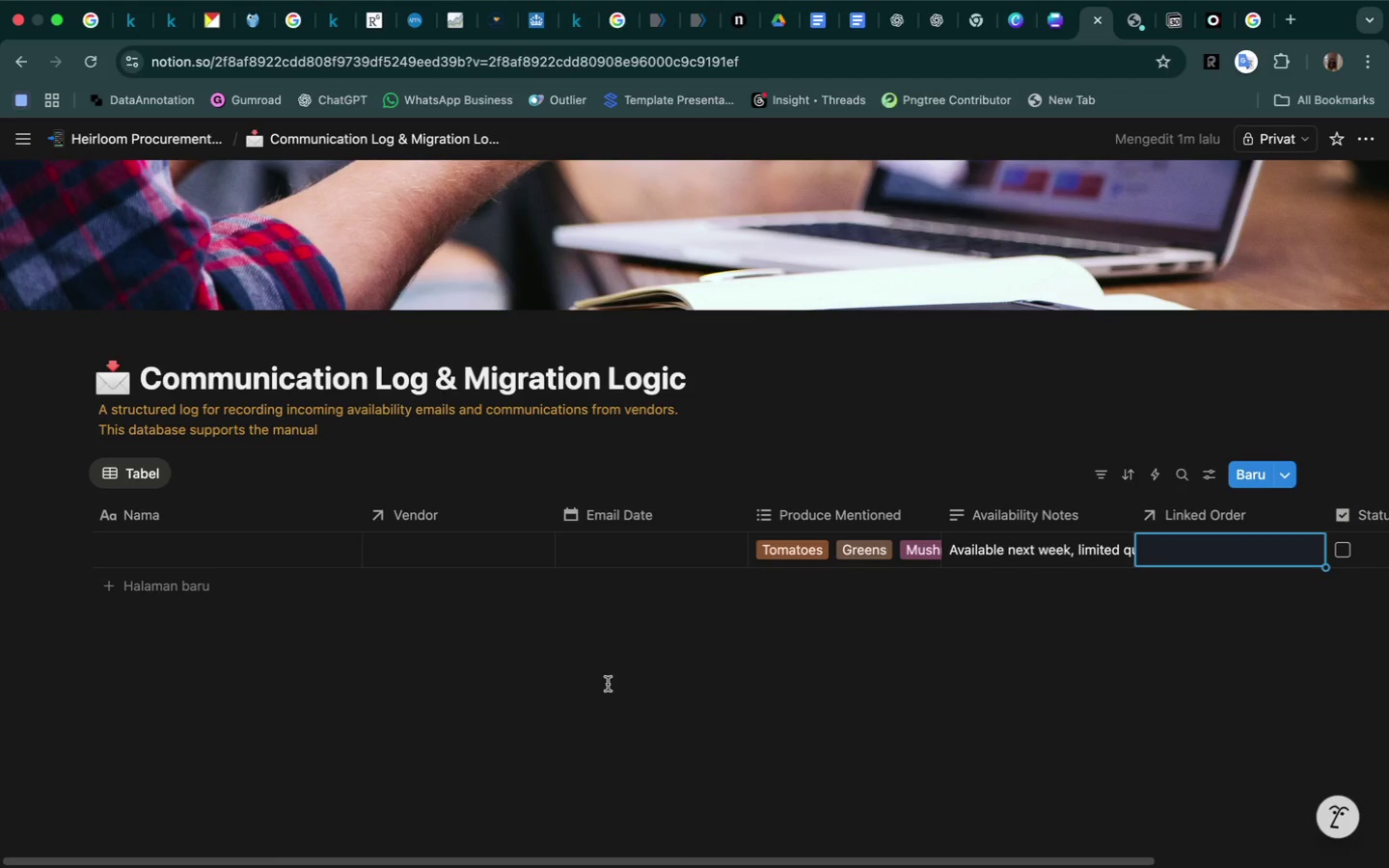 
wait(8.76)
 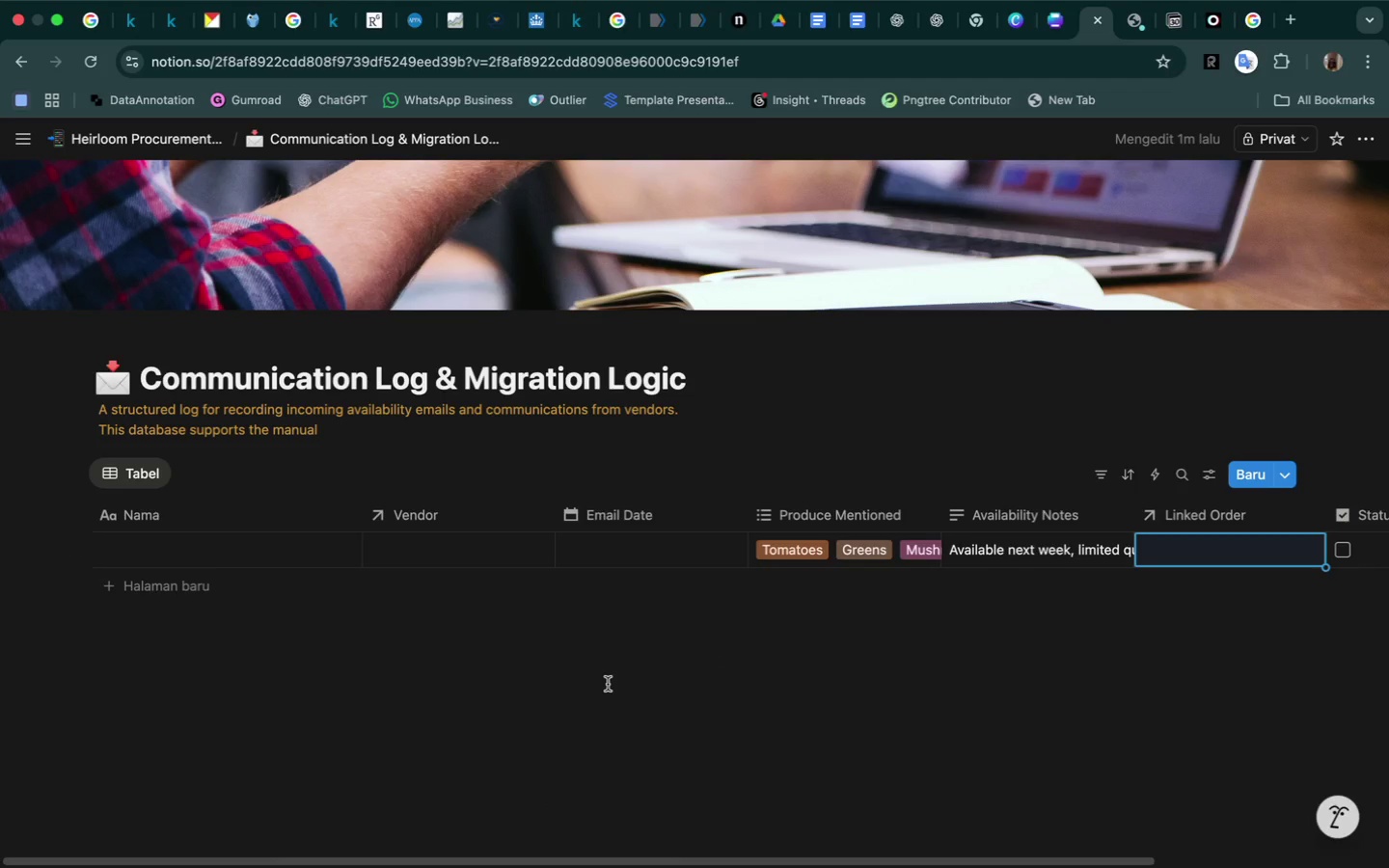 
scroll: coordinate [1094, 636], scroll_direction: down, amount: 23.0
 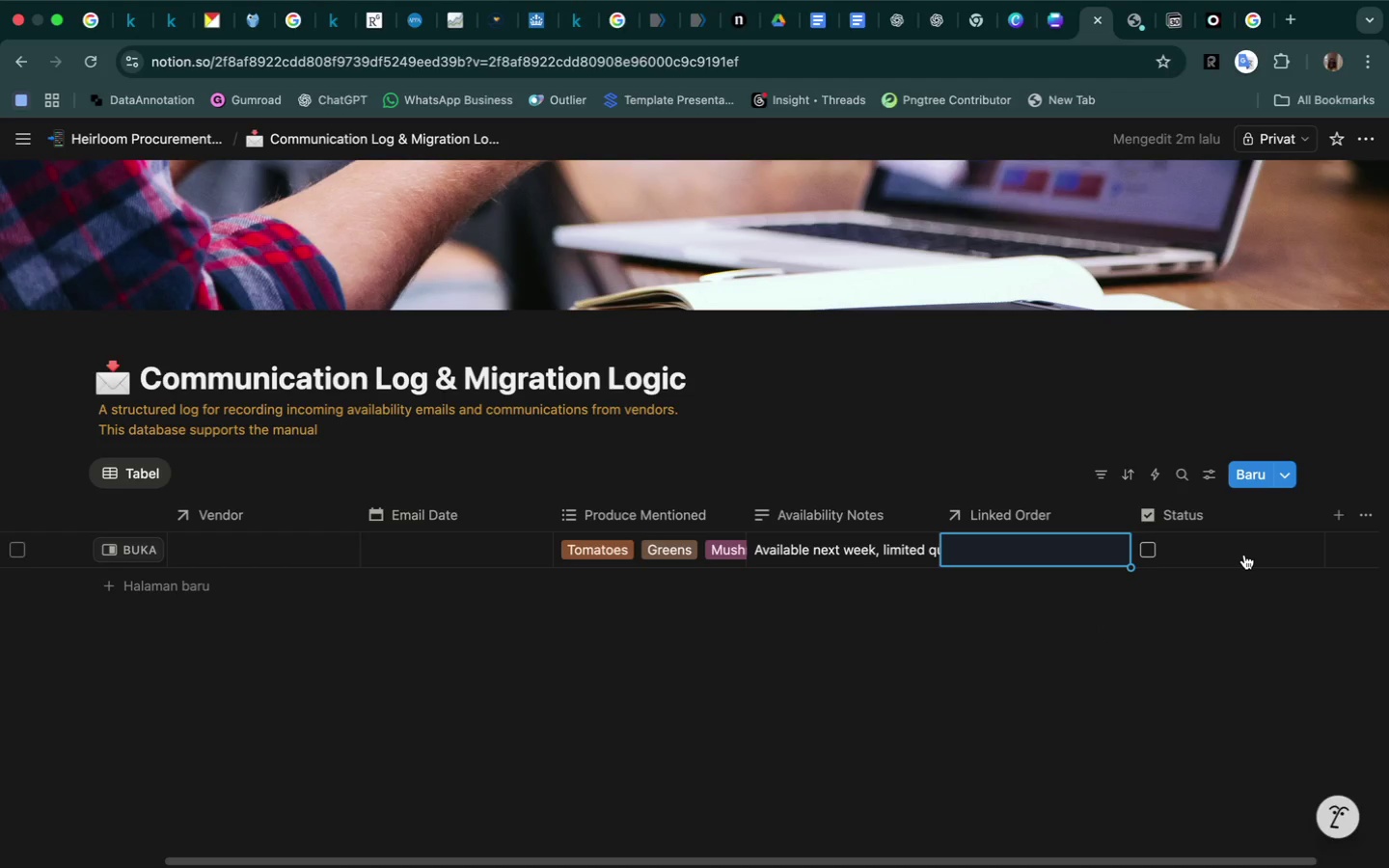 
wait(23.93)
 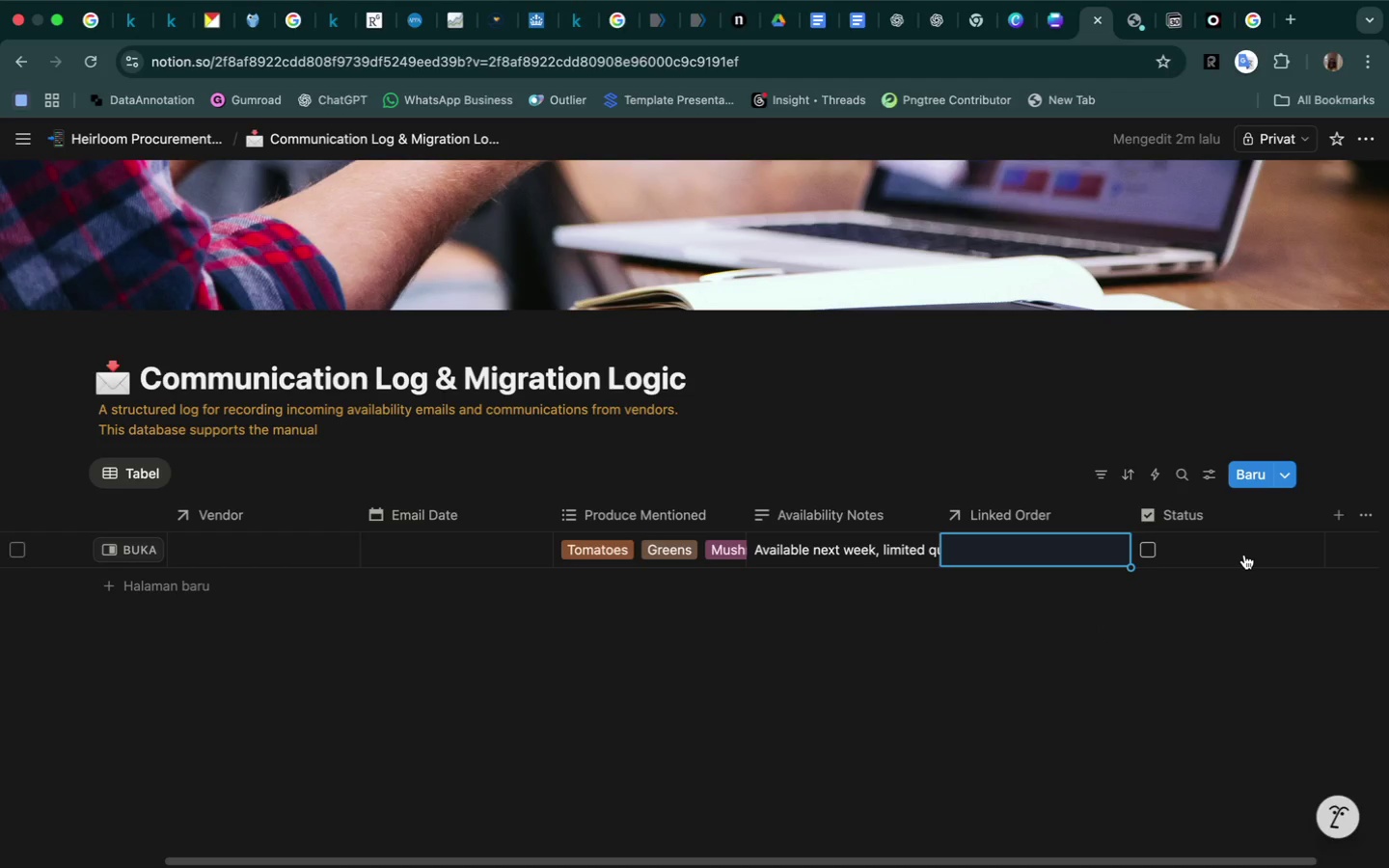 
left_click([1219, 505])
 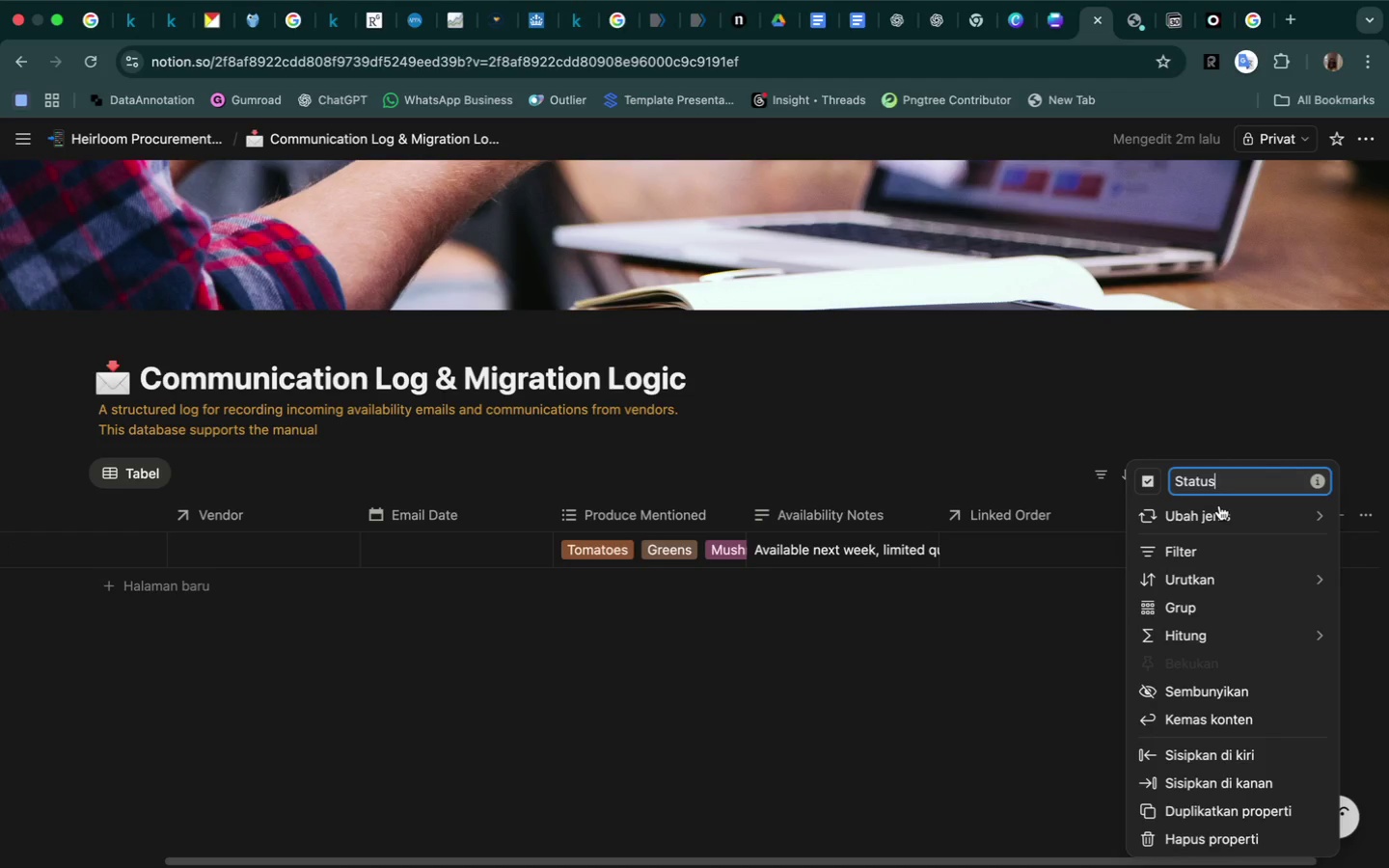 
key(Backspace)
key(Backspace)
key(Backspace)
key(Backspace)
key(Backspace)
key(Backspace)
key(Backspace)
key(Backspace)
key(Backspace)
key(Backspace)
type(Proce)
 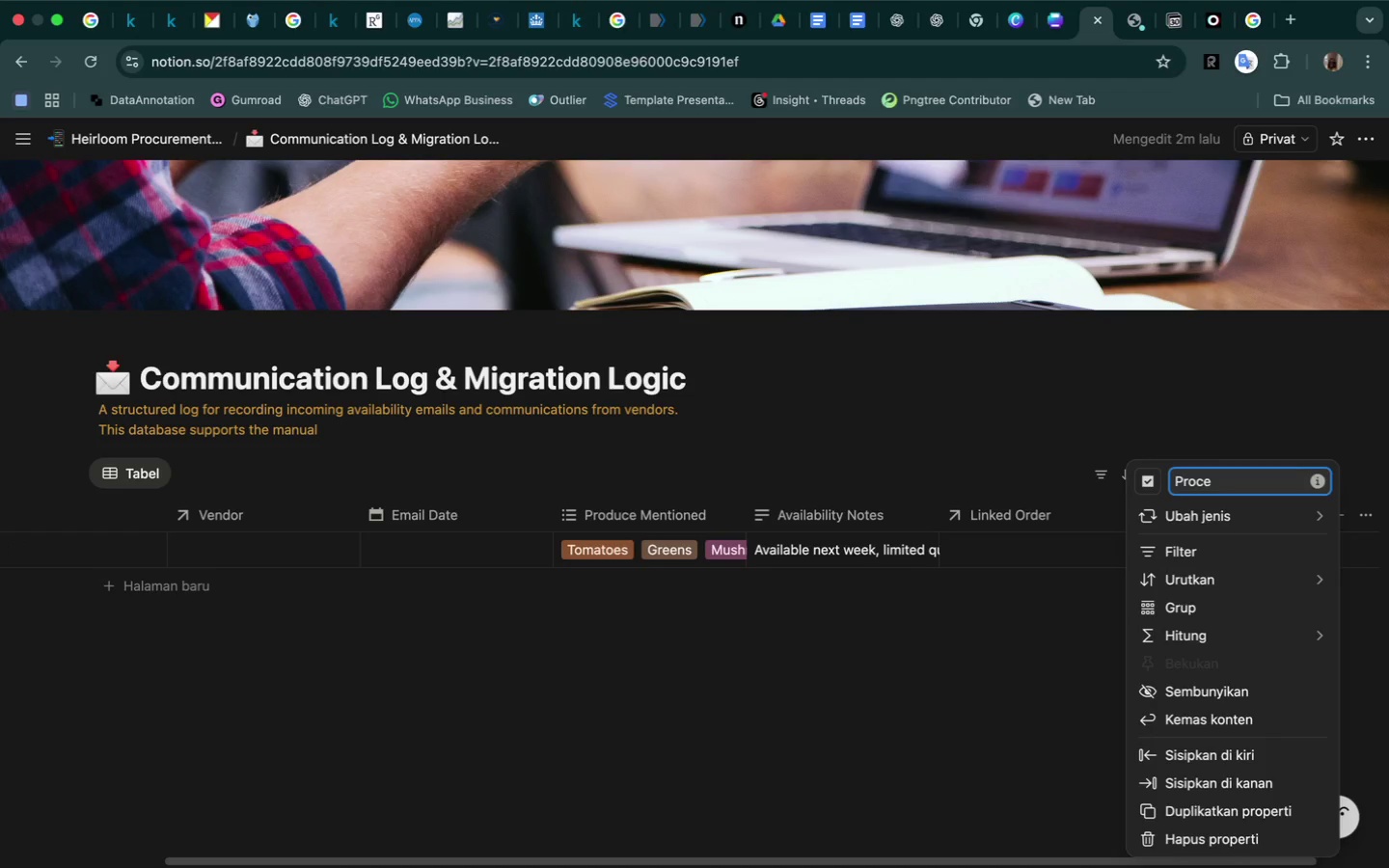 
type(ssed)
 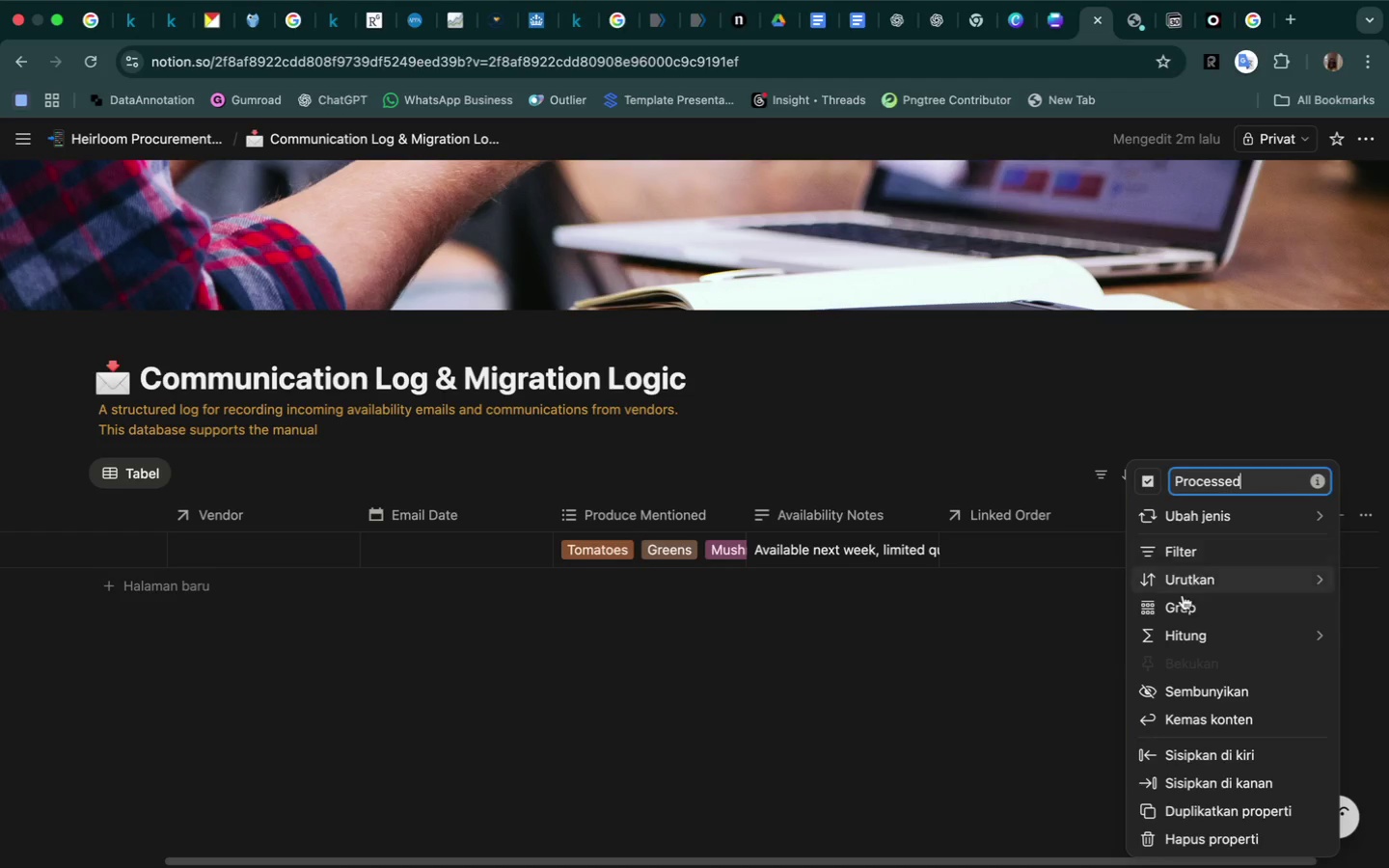 
left_click([1054, 681])
 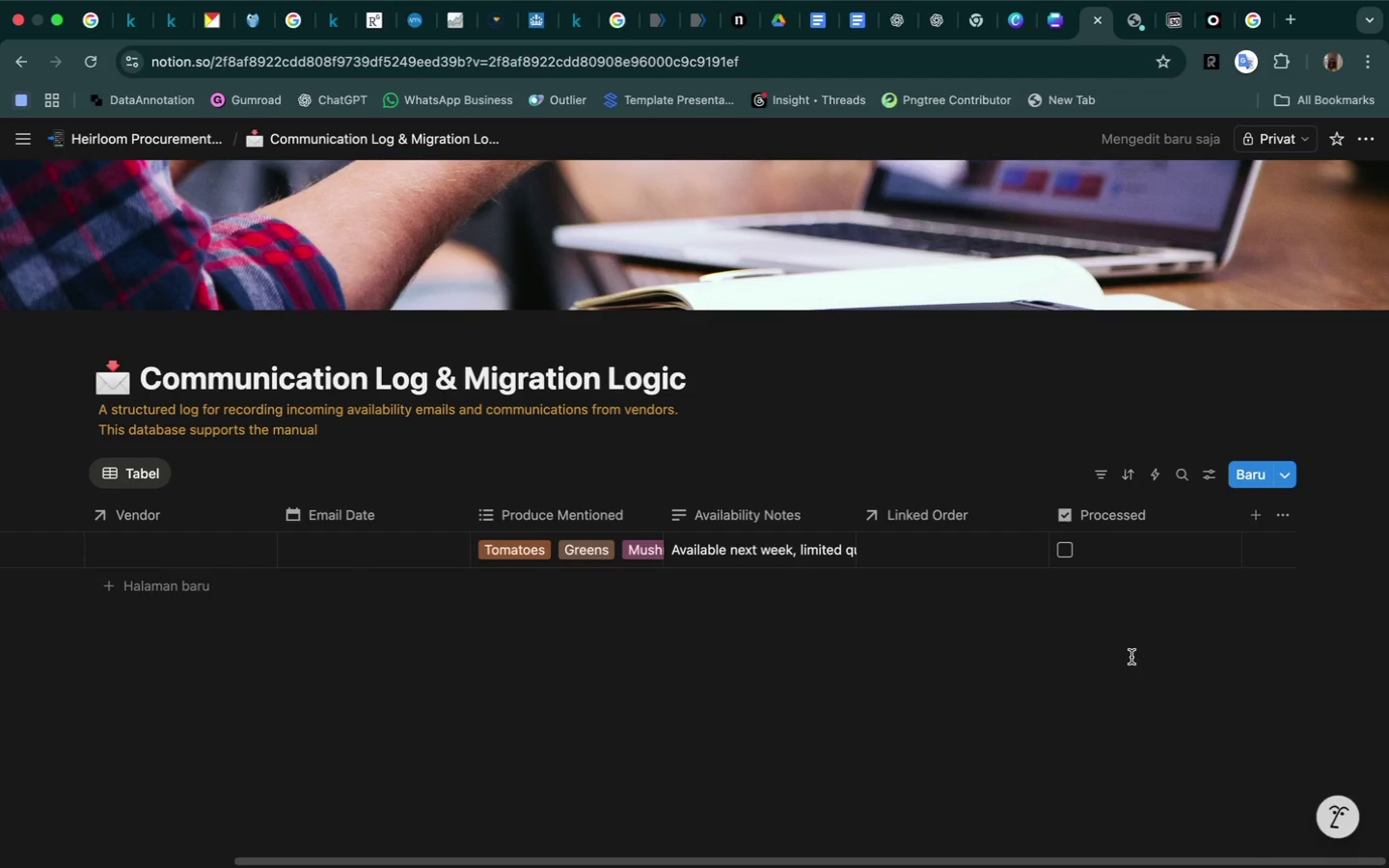 
wait(9.07)
 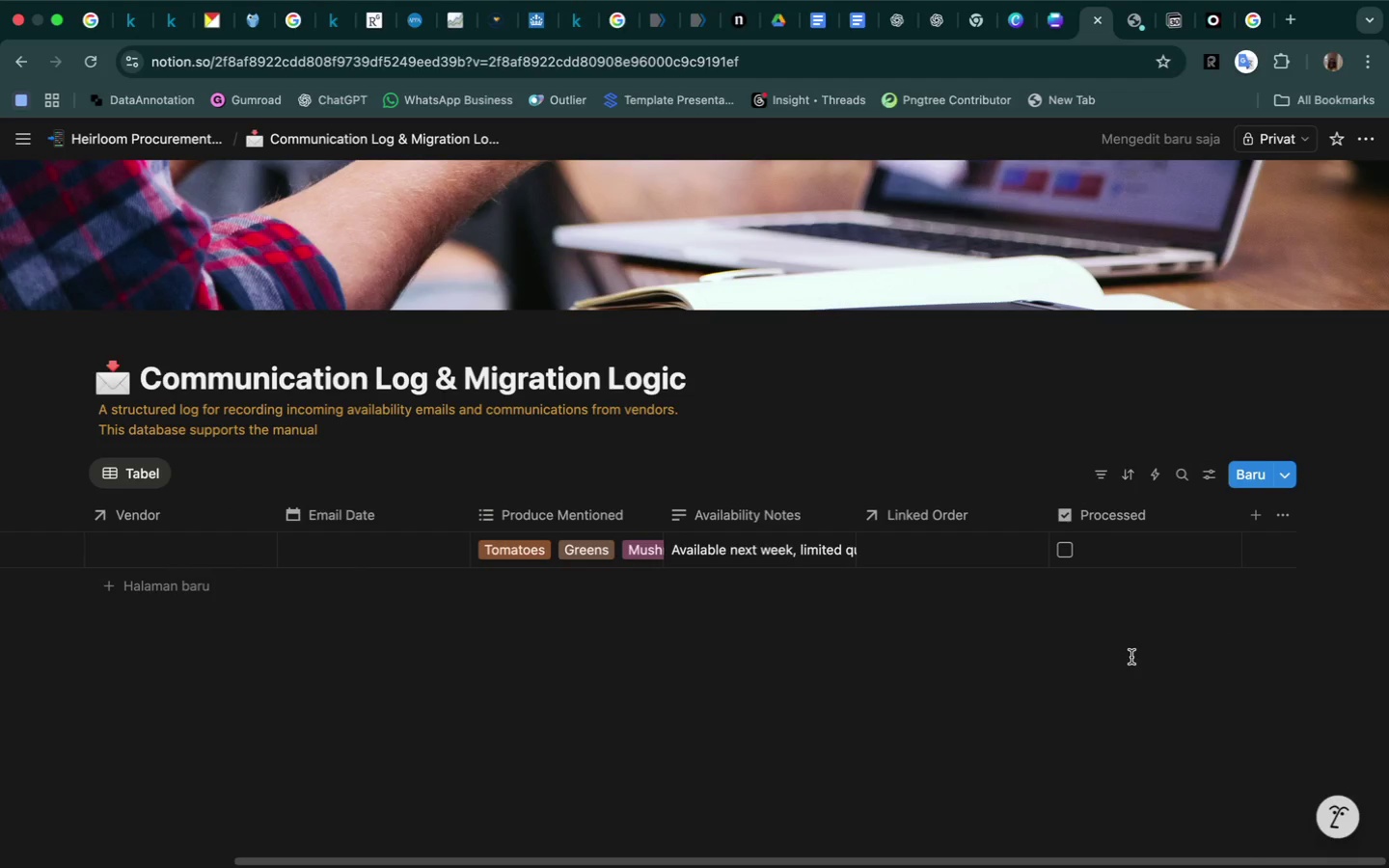 
scroll: coordinate [1279, 640], scroll_direction: down, amount: 32.0
 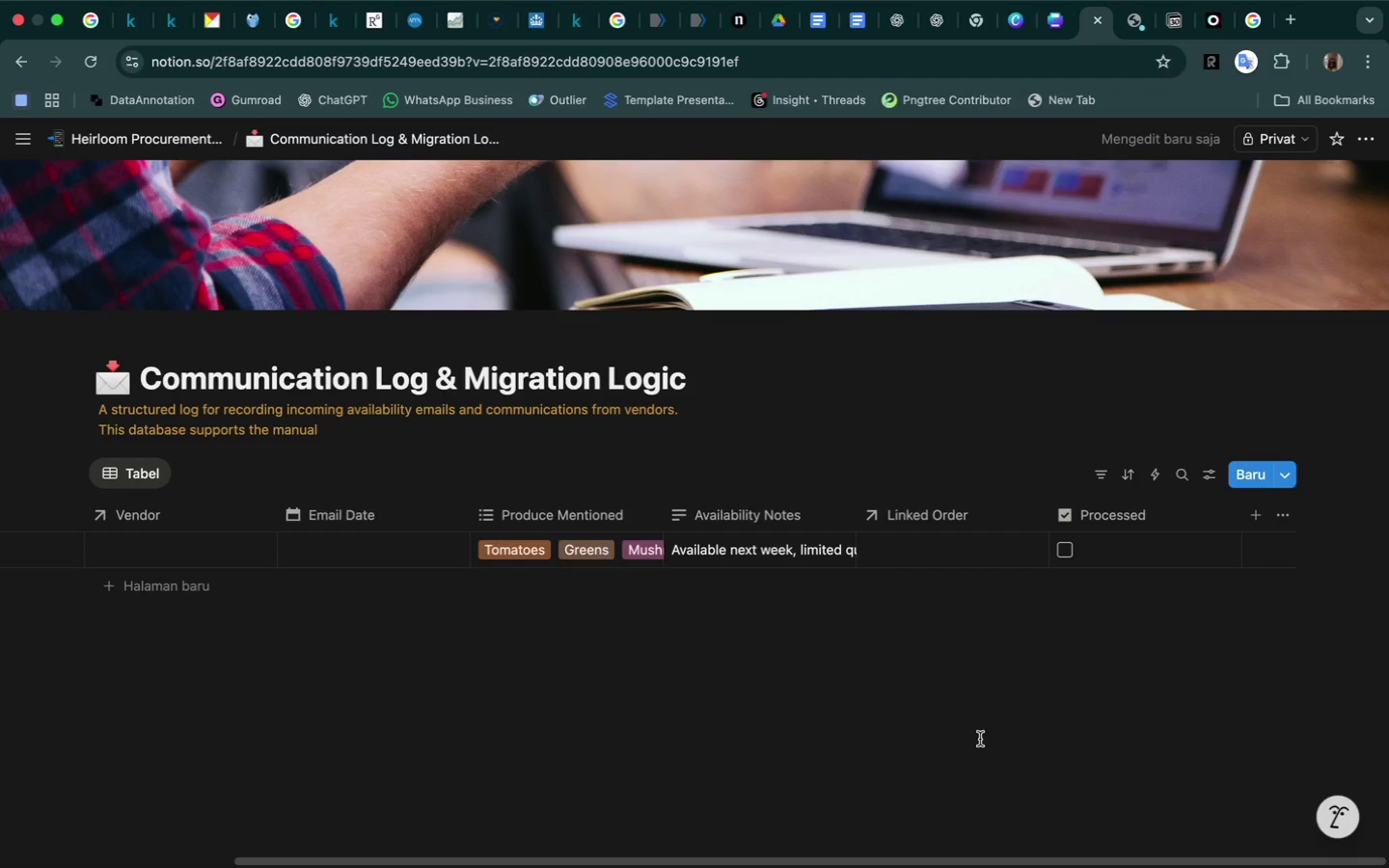 
scroll: coordinate [749, 742], scroll_direction: up, amount: 288.0
 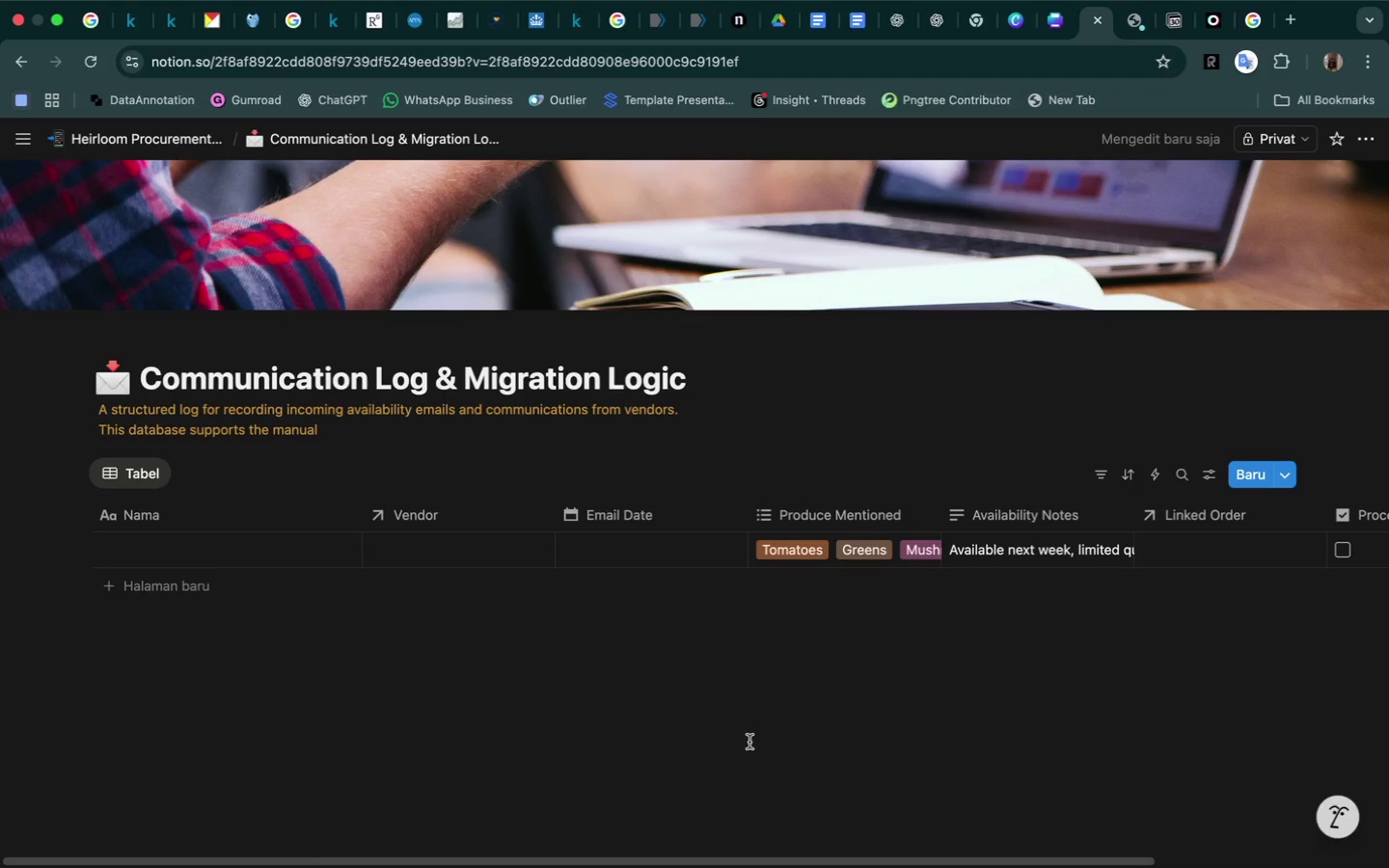 
wait(43.17)
 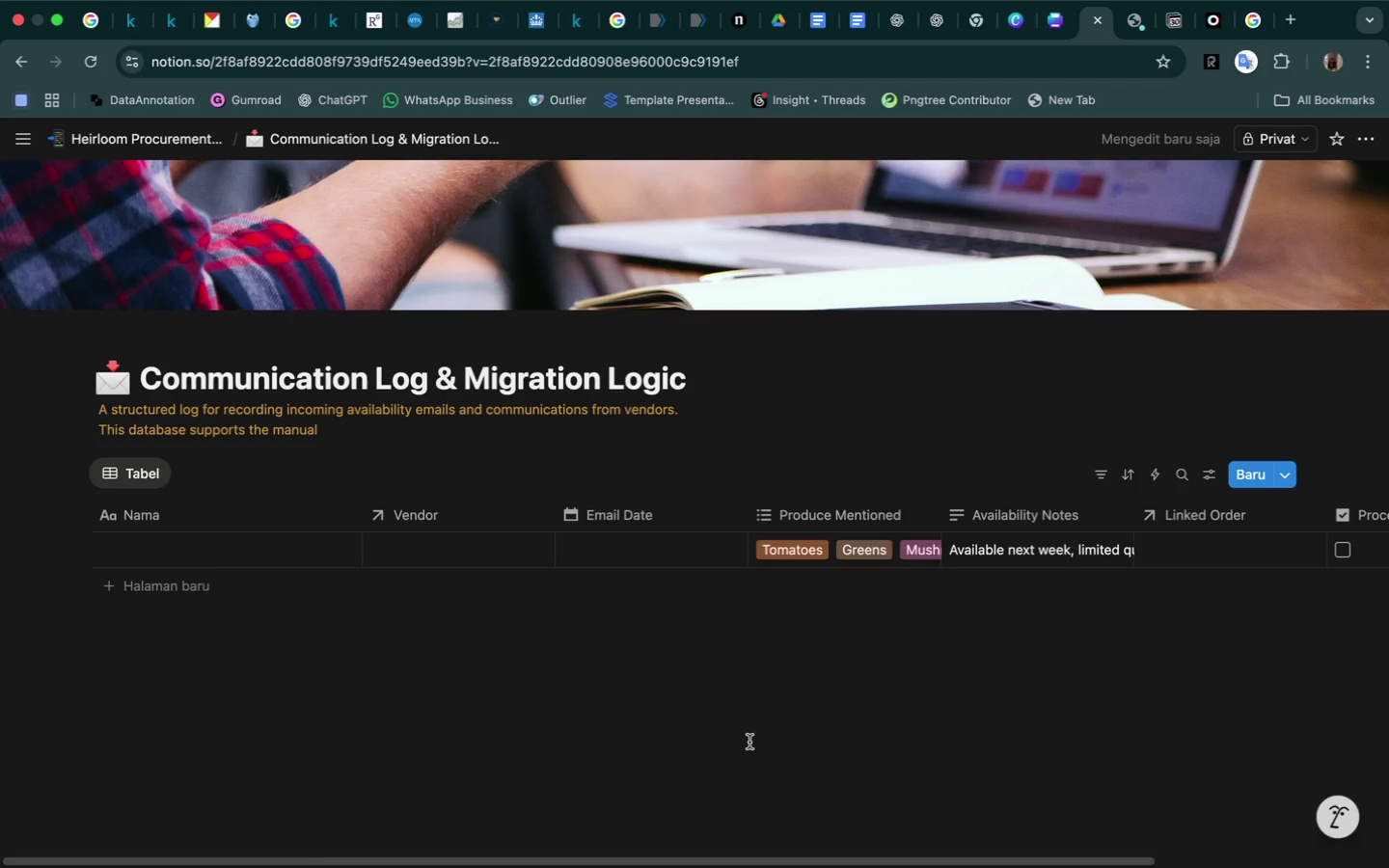 
left_click([234, 542])
 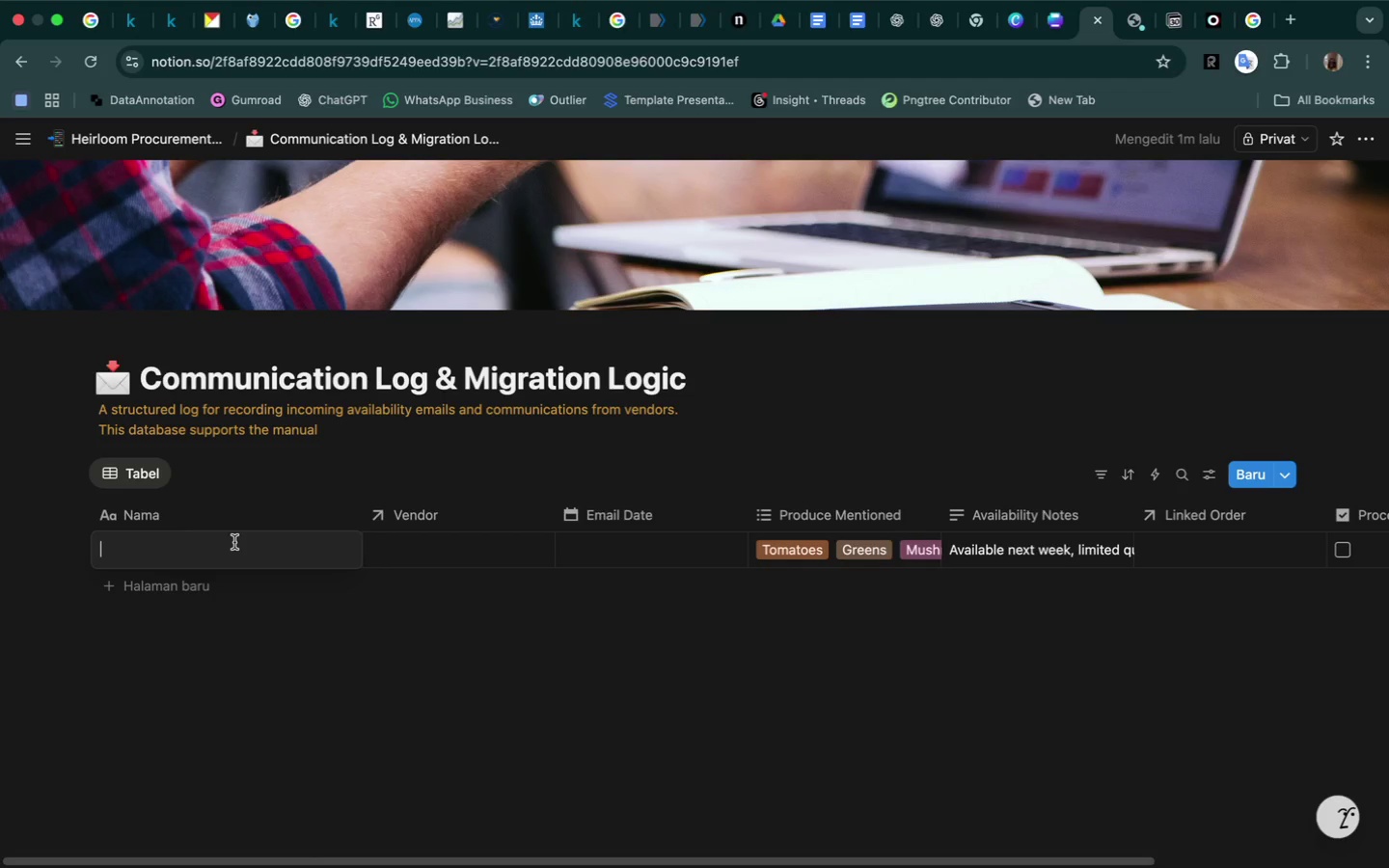 
wait(11.27)
 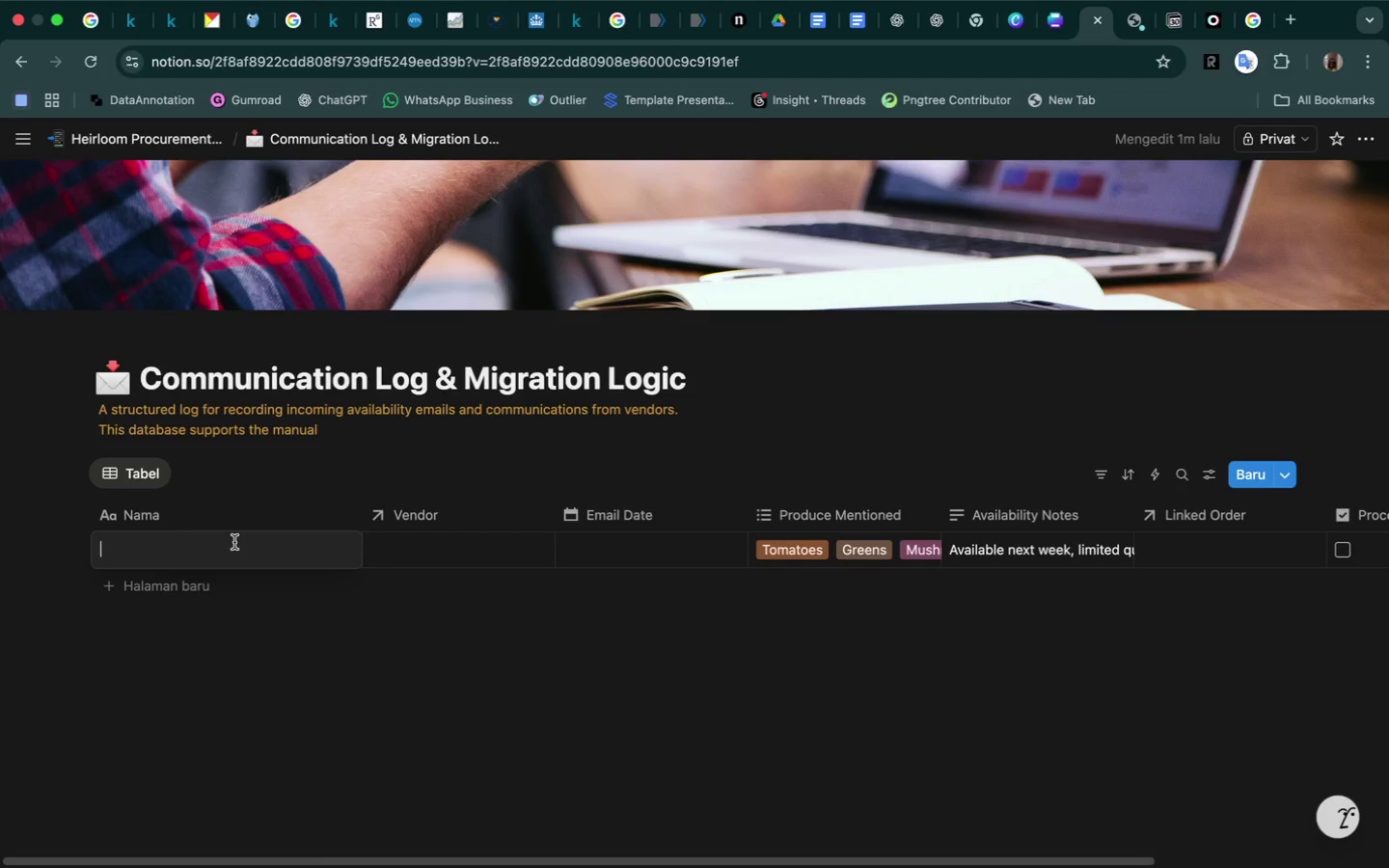 
type(Availability Email)
 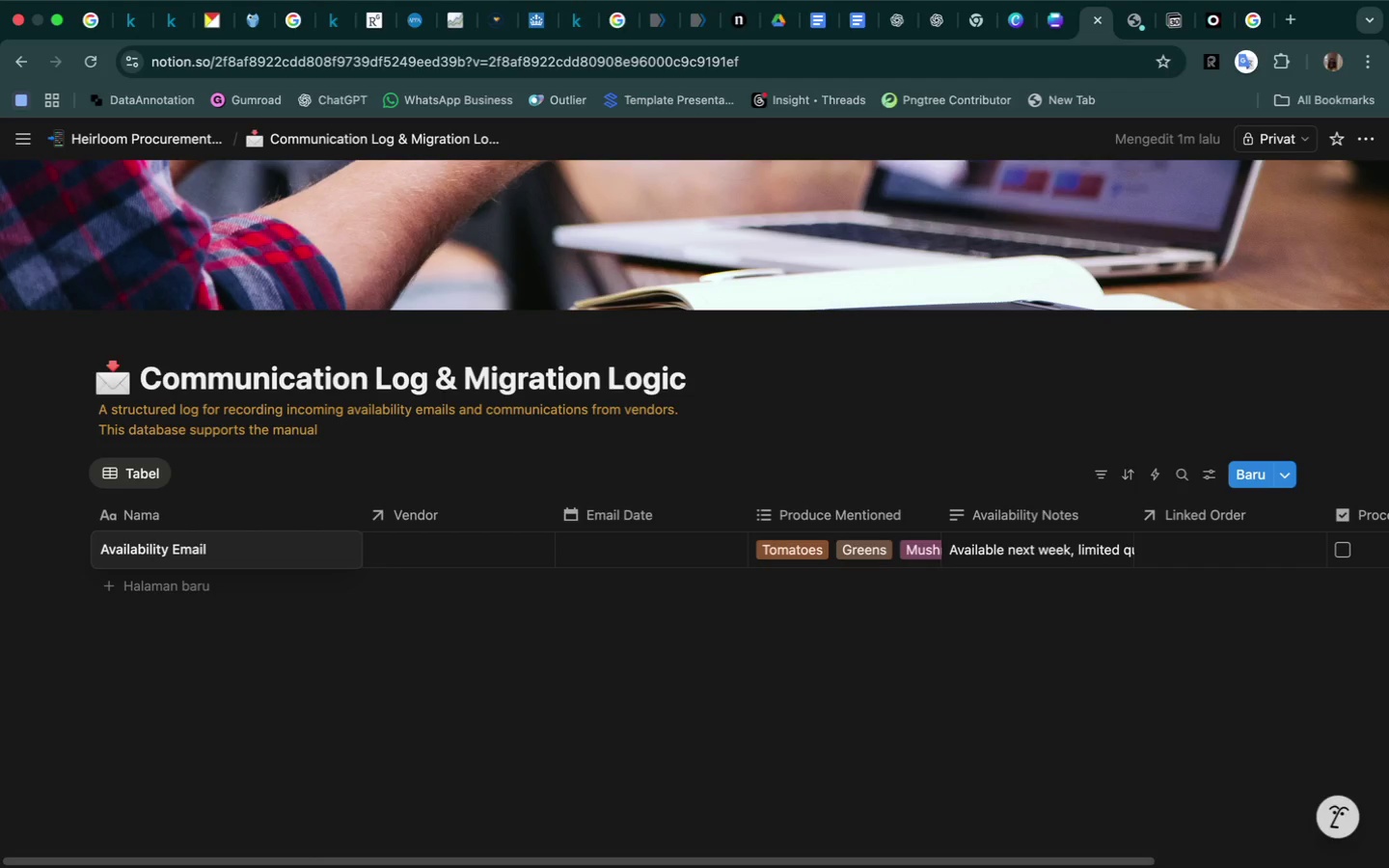 
wait(38.19)
 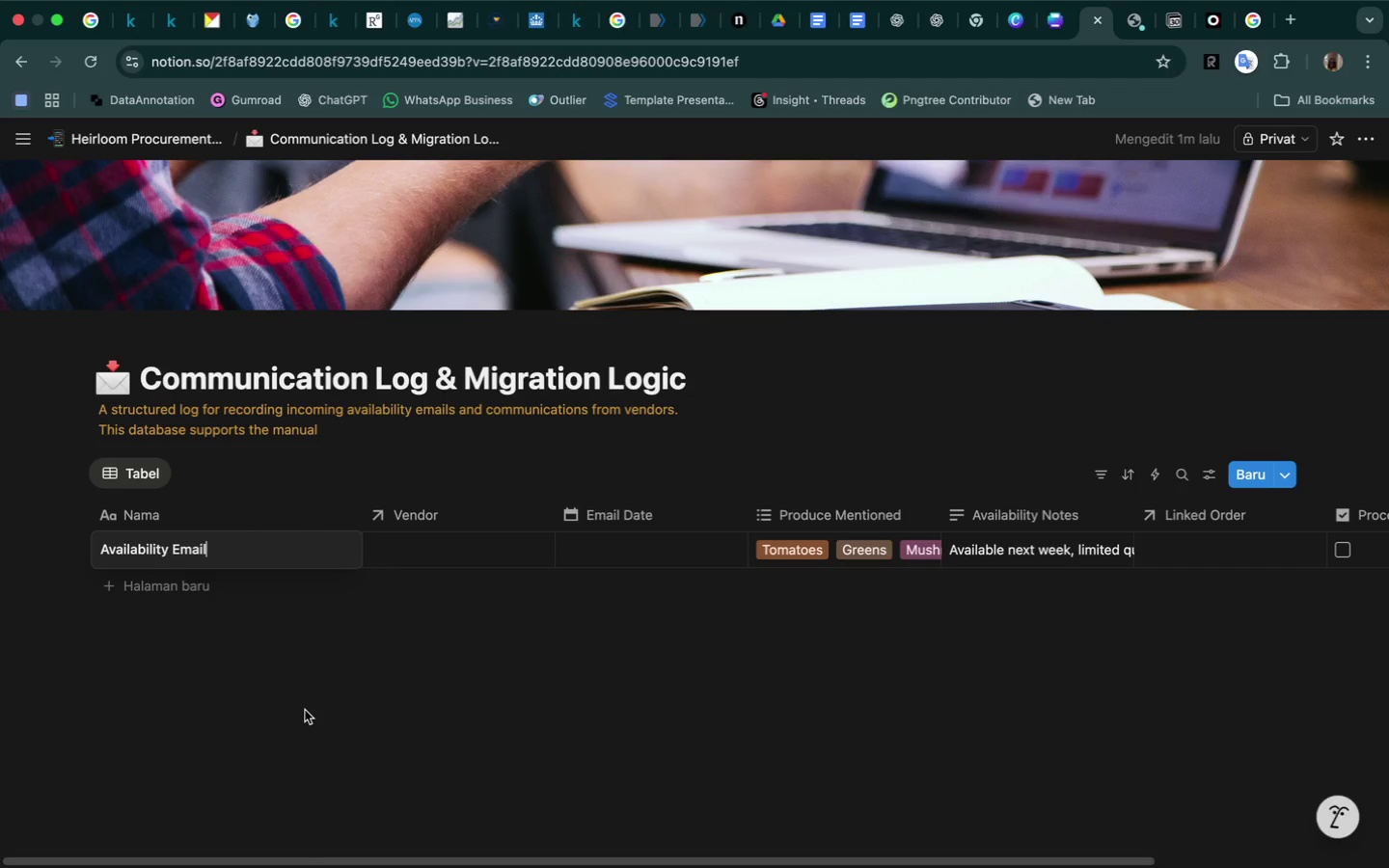 
scroll: coordinate [442, 663], scroll_direction: up, amount: 8.0
 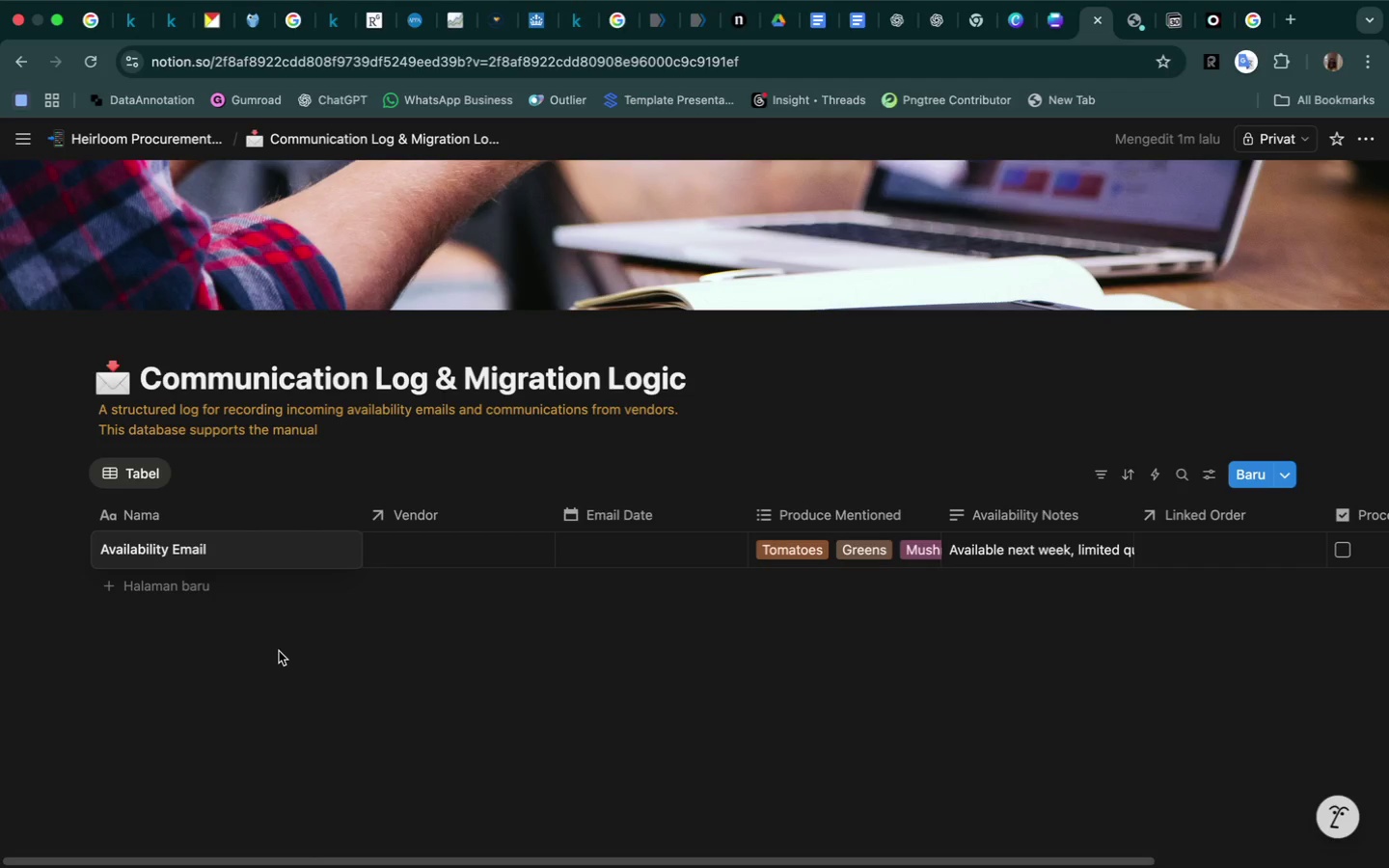 
left_click([279, 651])
 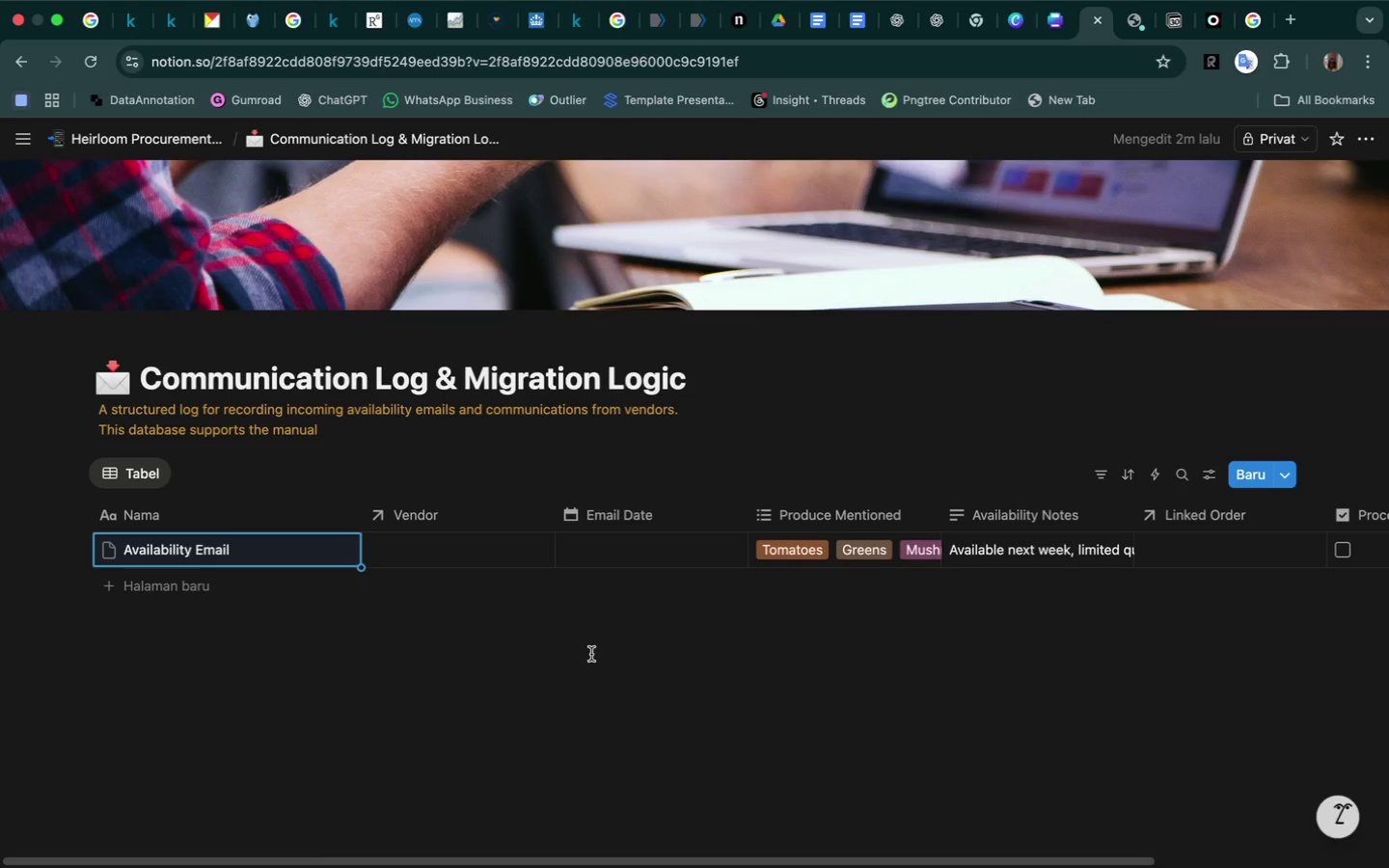 
wait(36.64)
 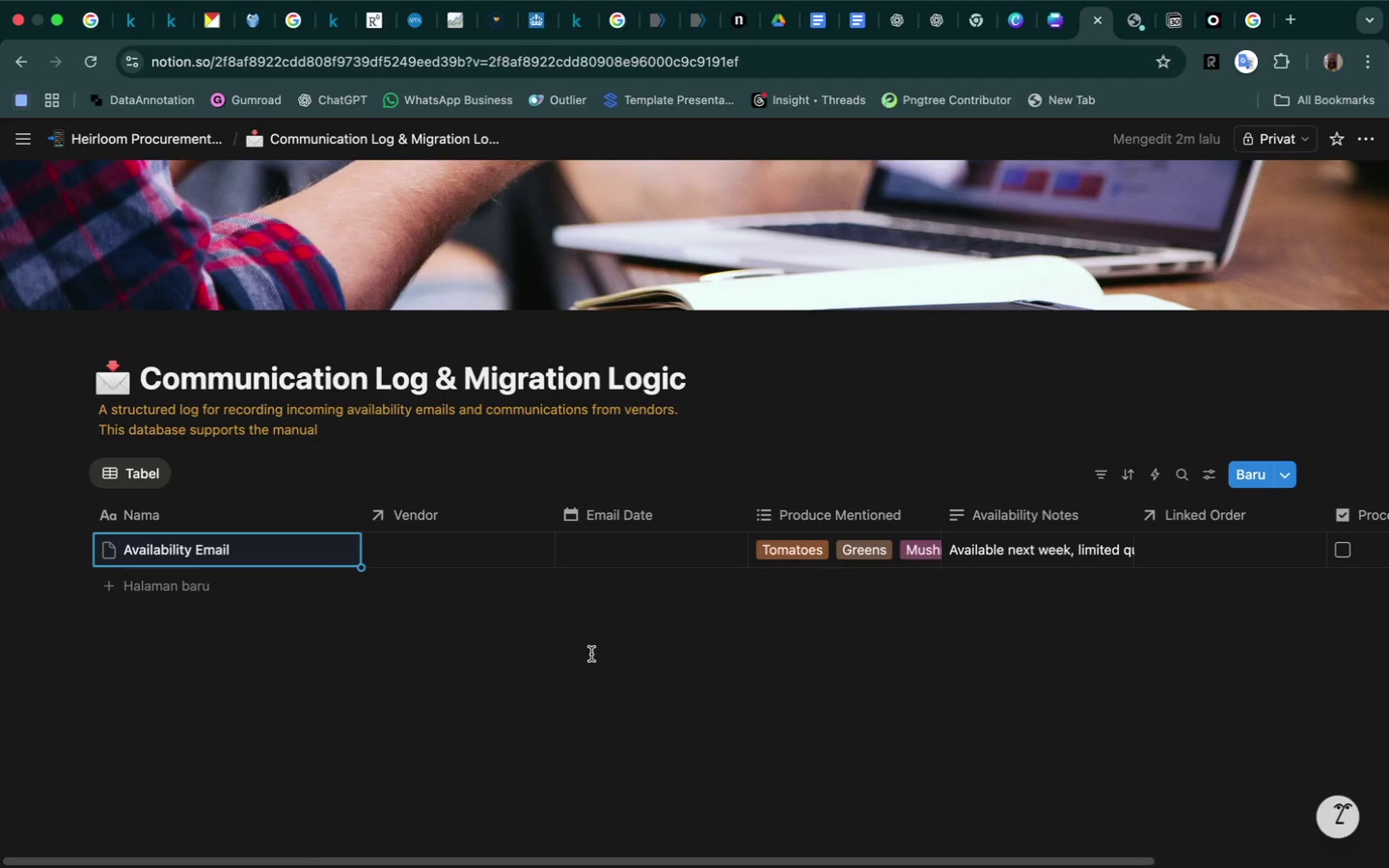 
left_click([417, 553])
 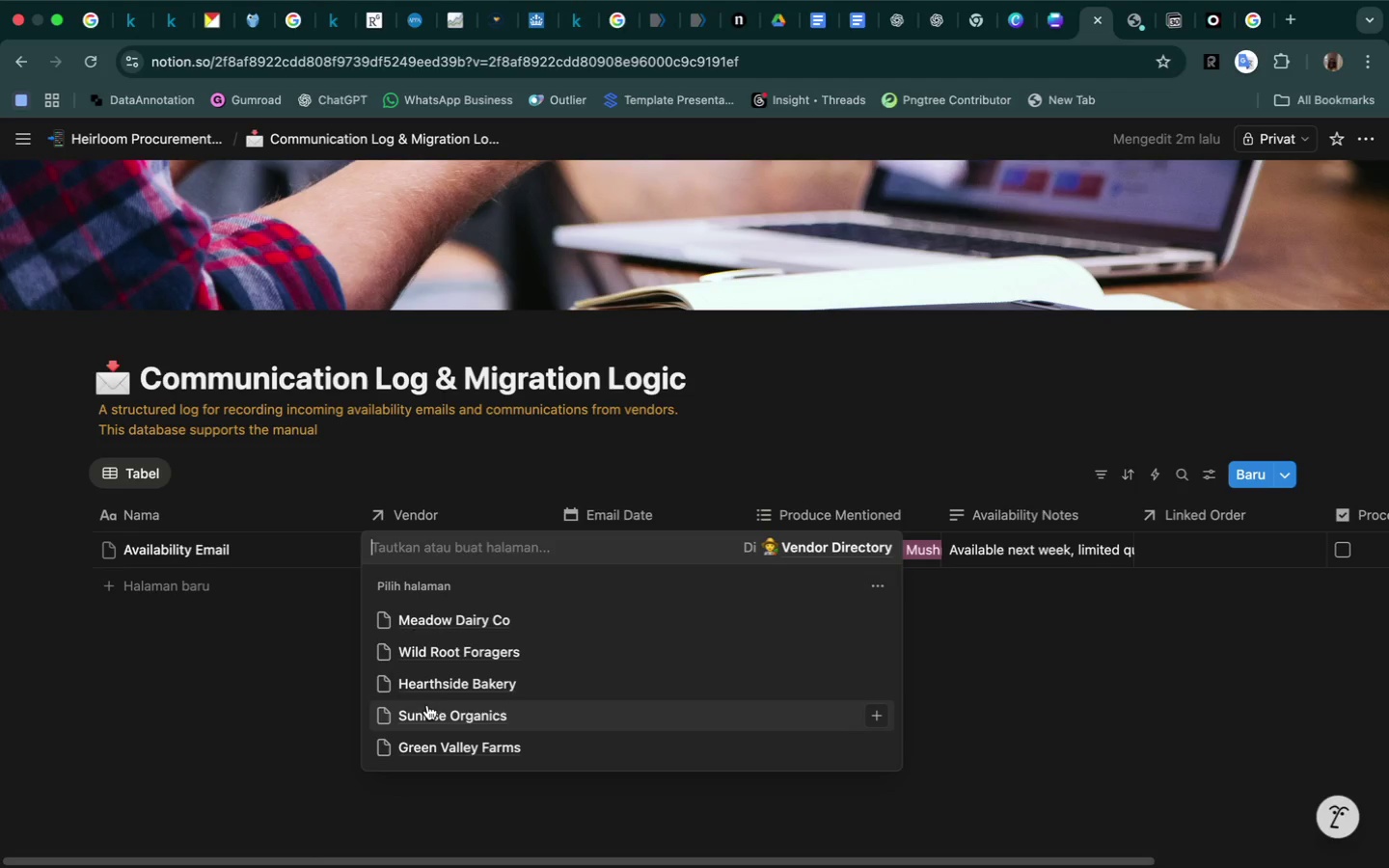 
left_click([434, 752])
 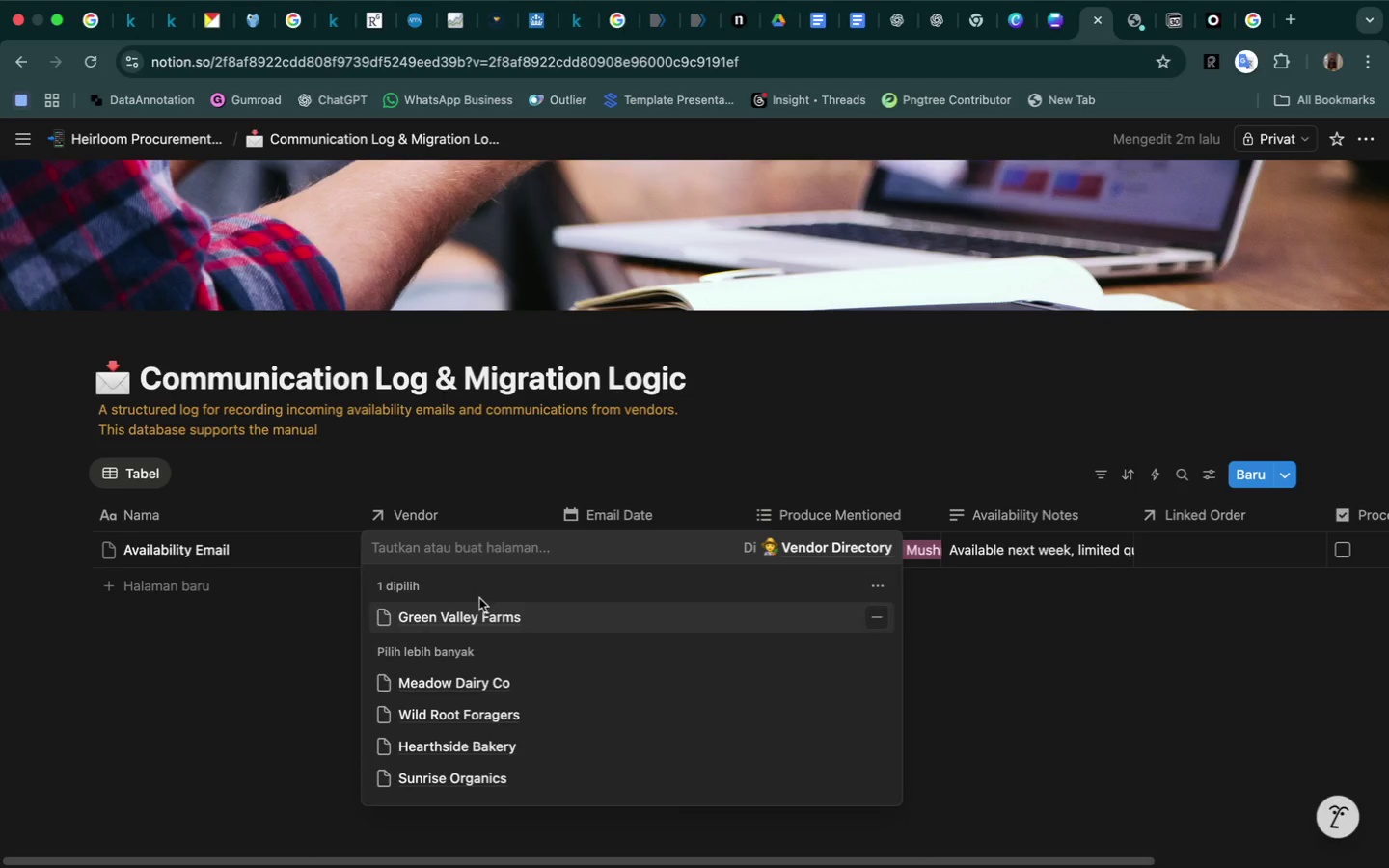 
left_click([484, 625])
 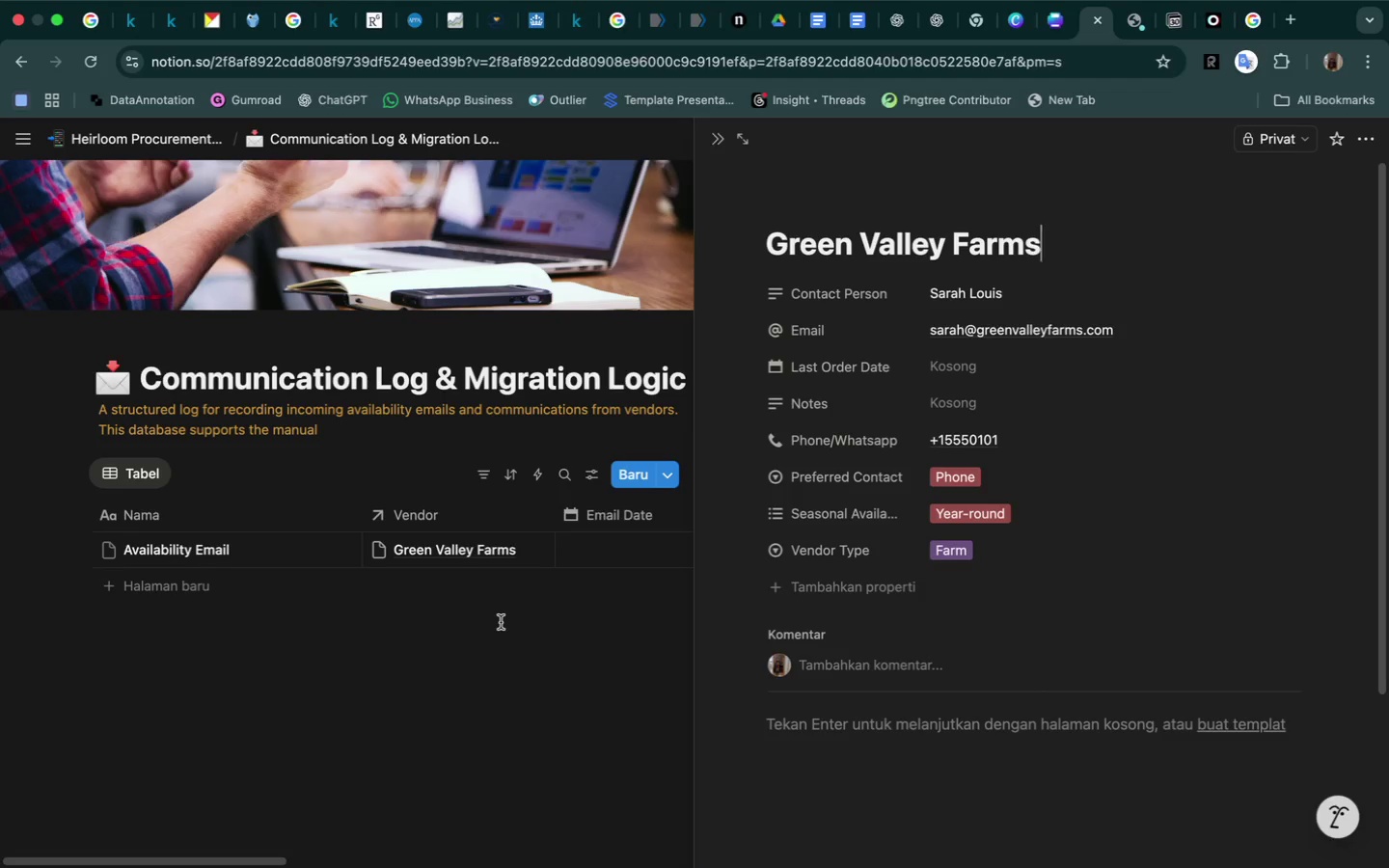 
wait(72.28)
 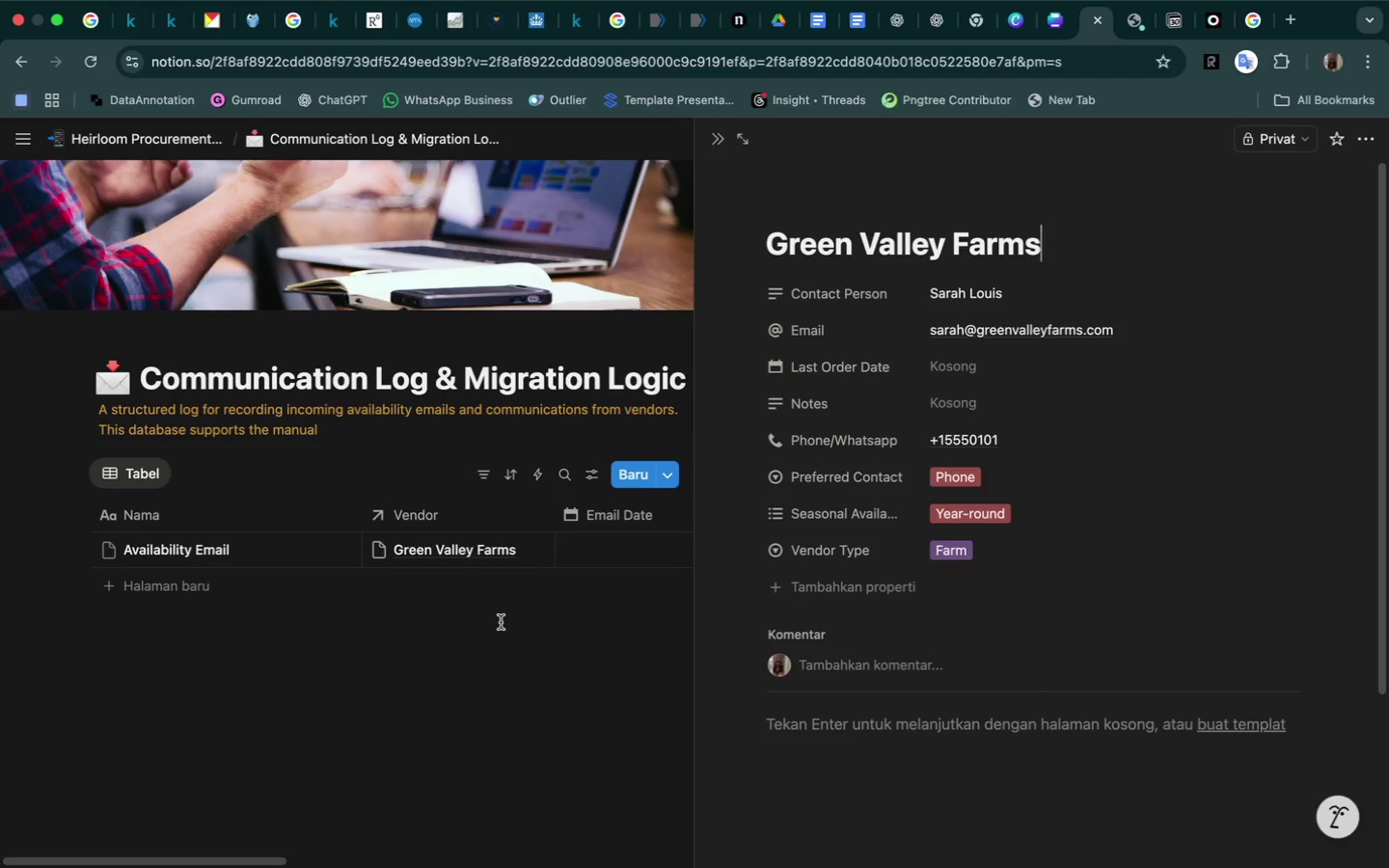 
left_click([437, 671])
 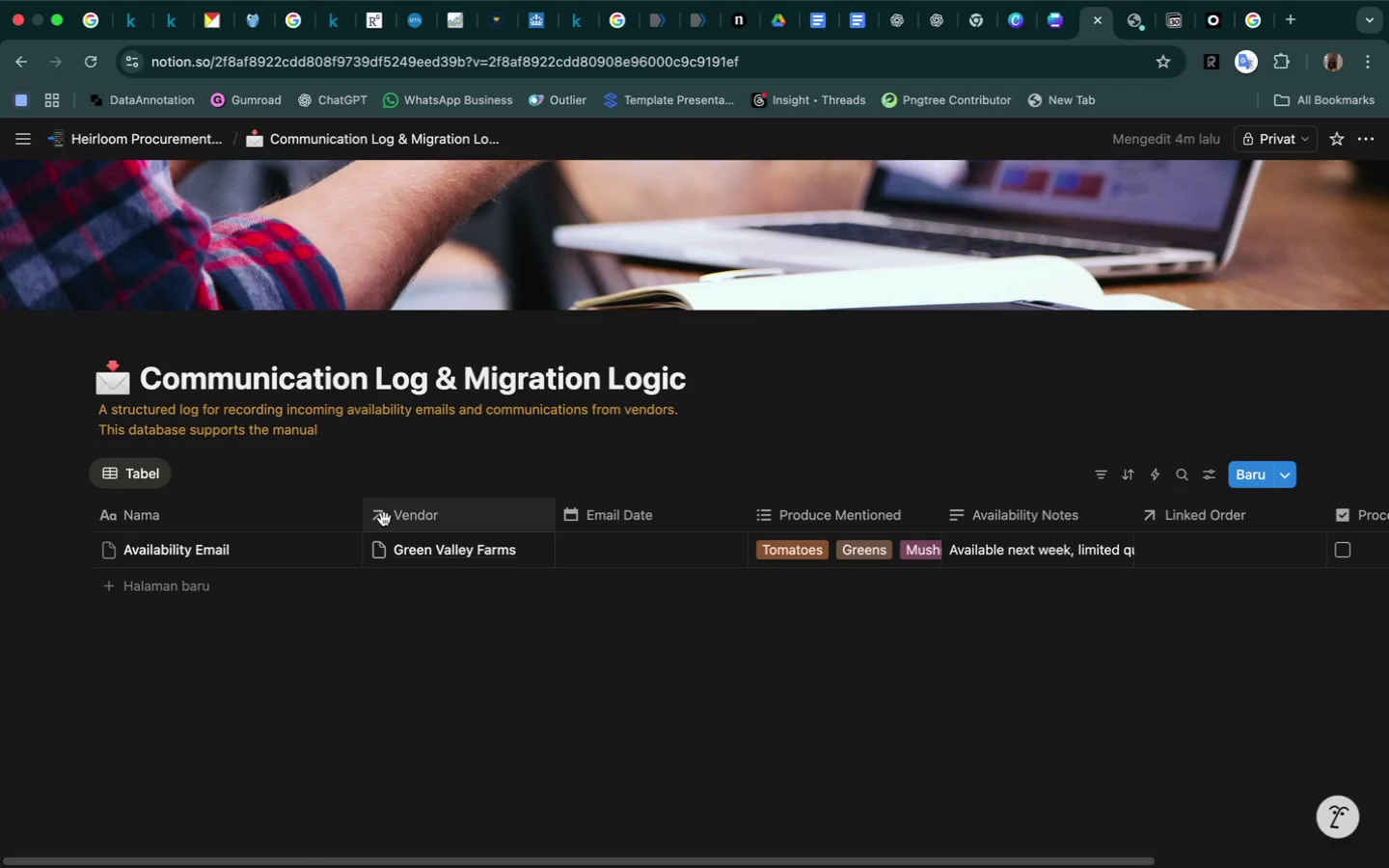 
wait(18.95)
 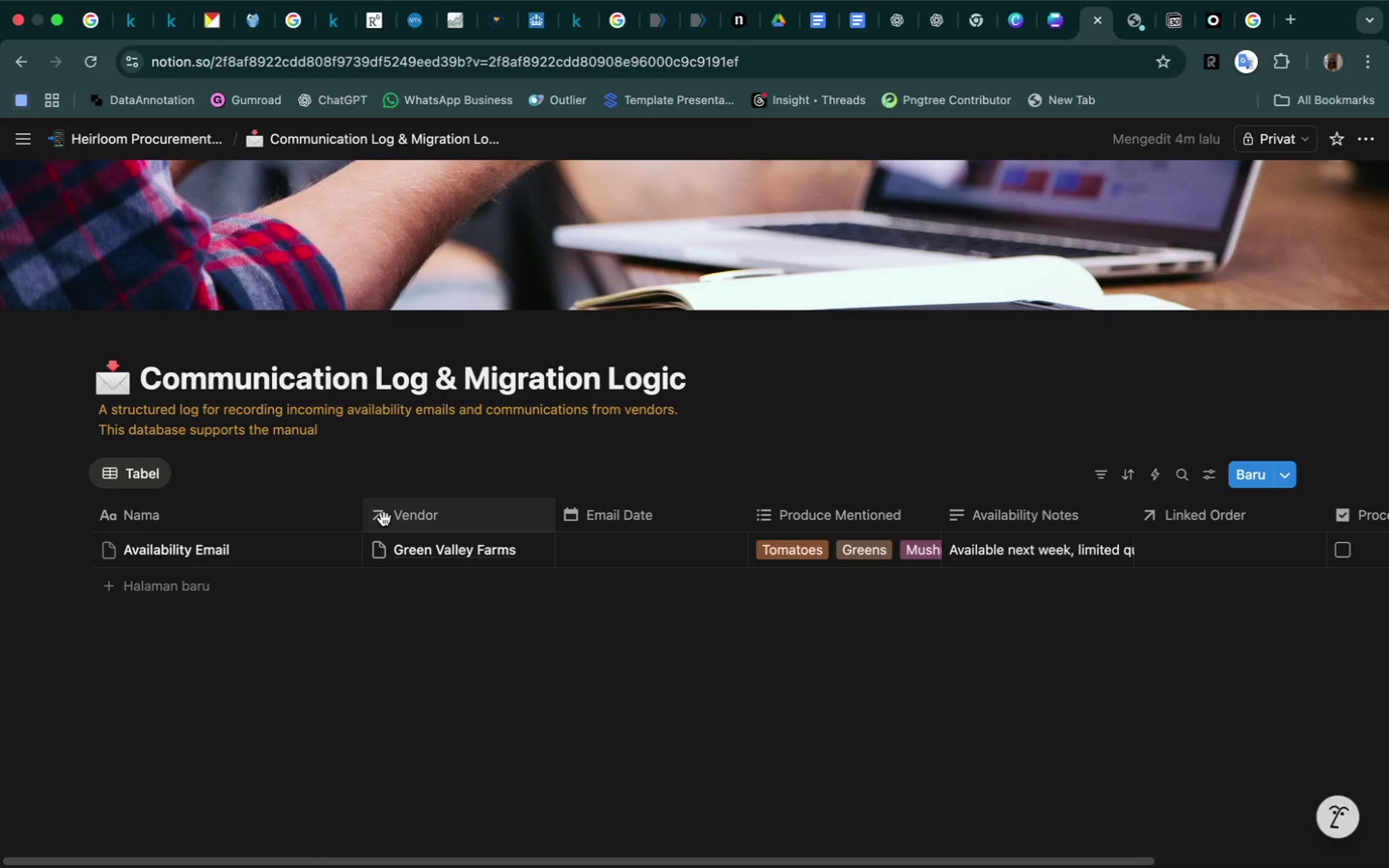 
left_click([186, 591])
 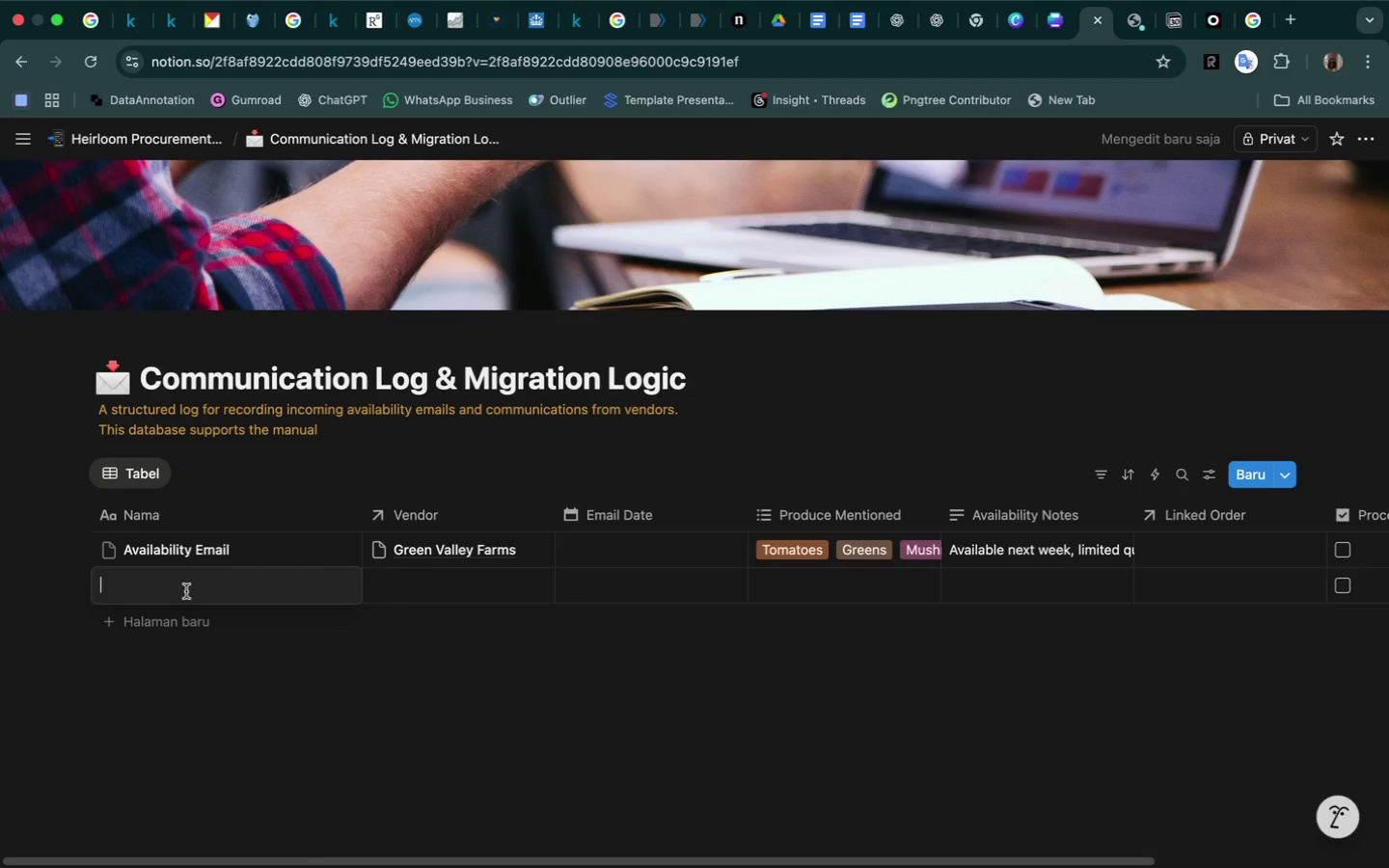 
wait(19.47)
 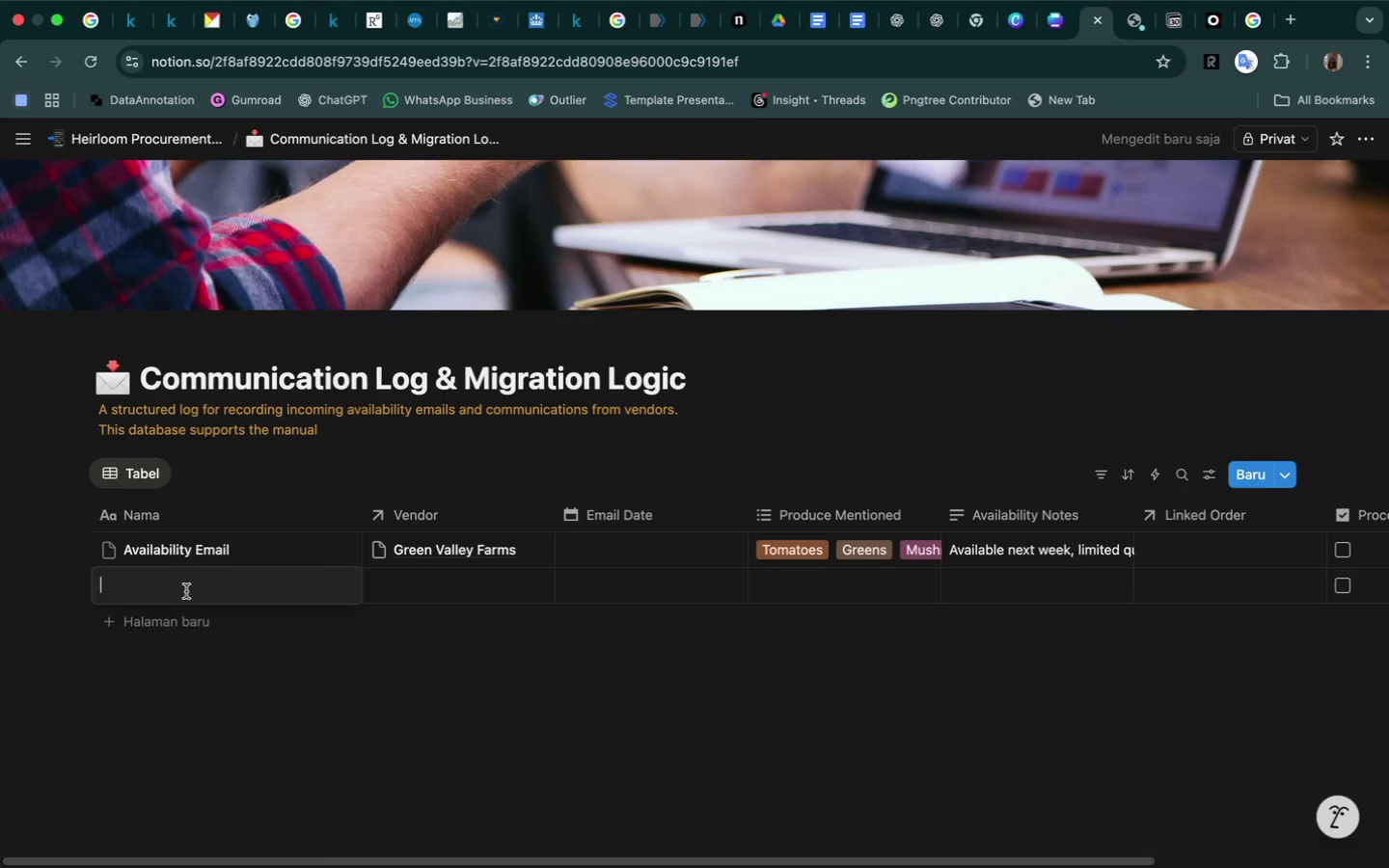 
type(Weekly)
 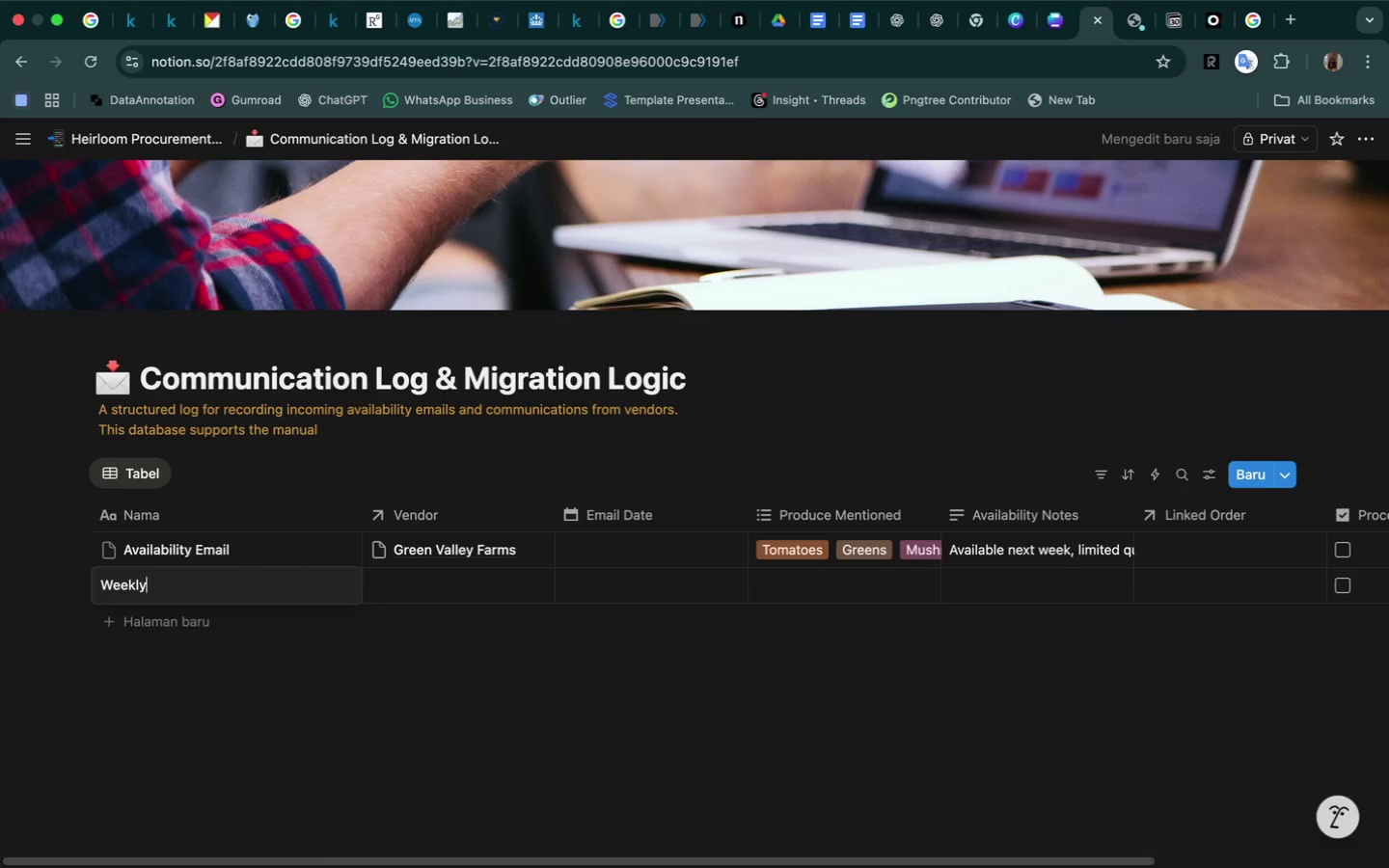 
wait(10.19)
 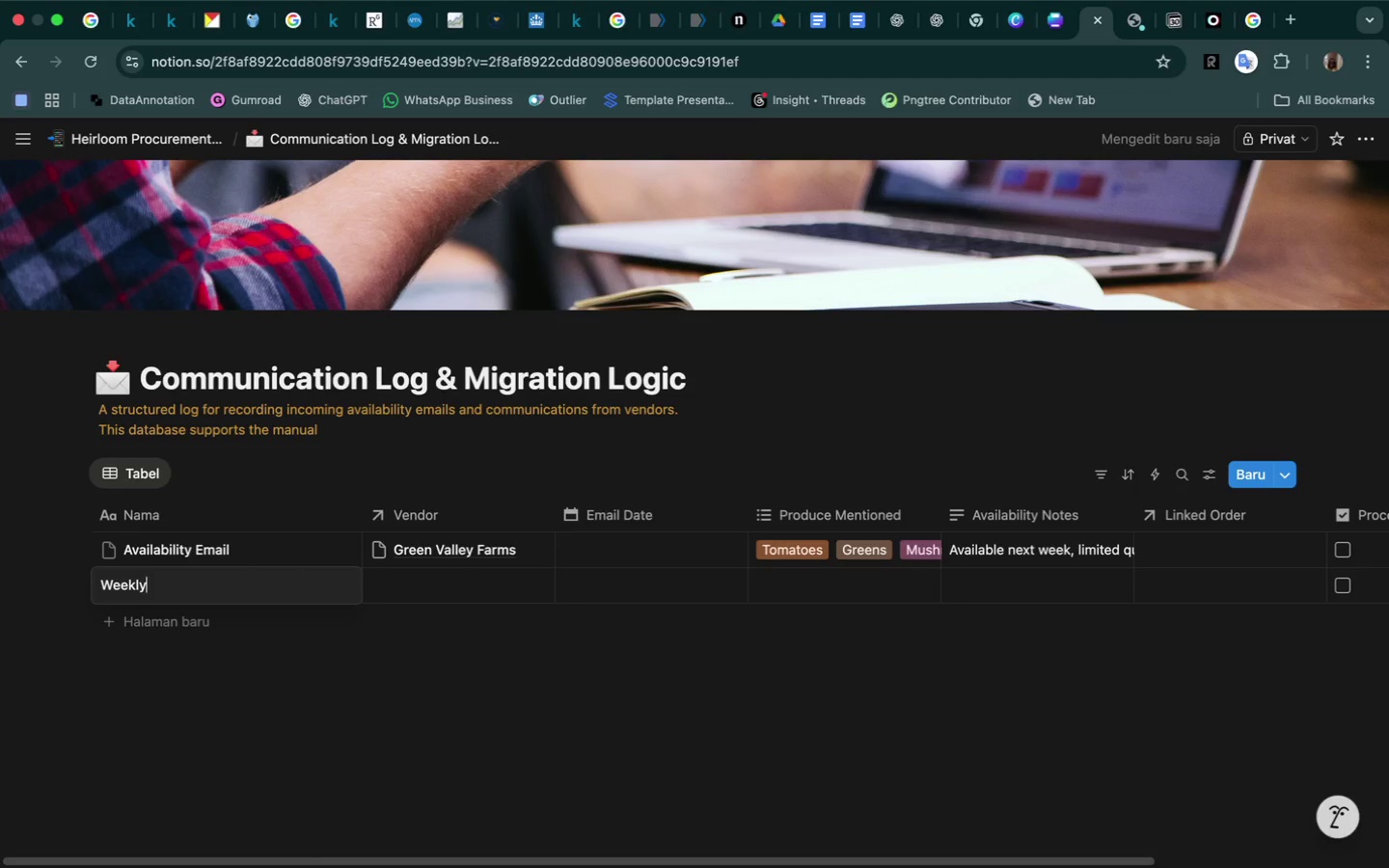 
type( Produce)
 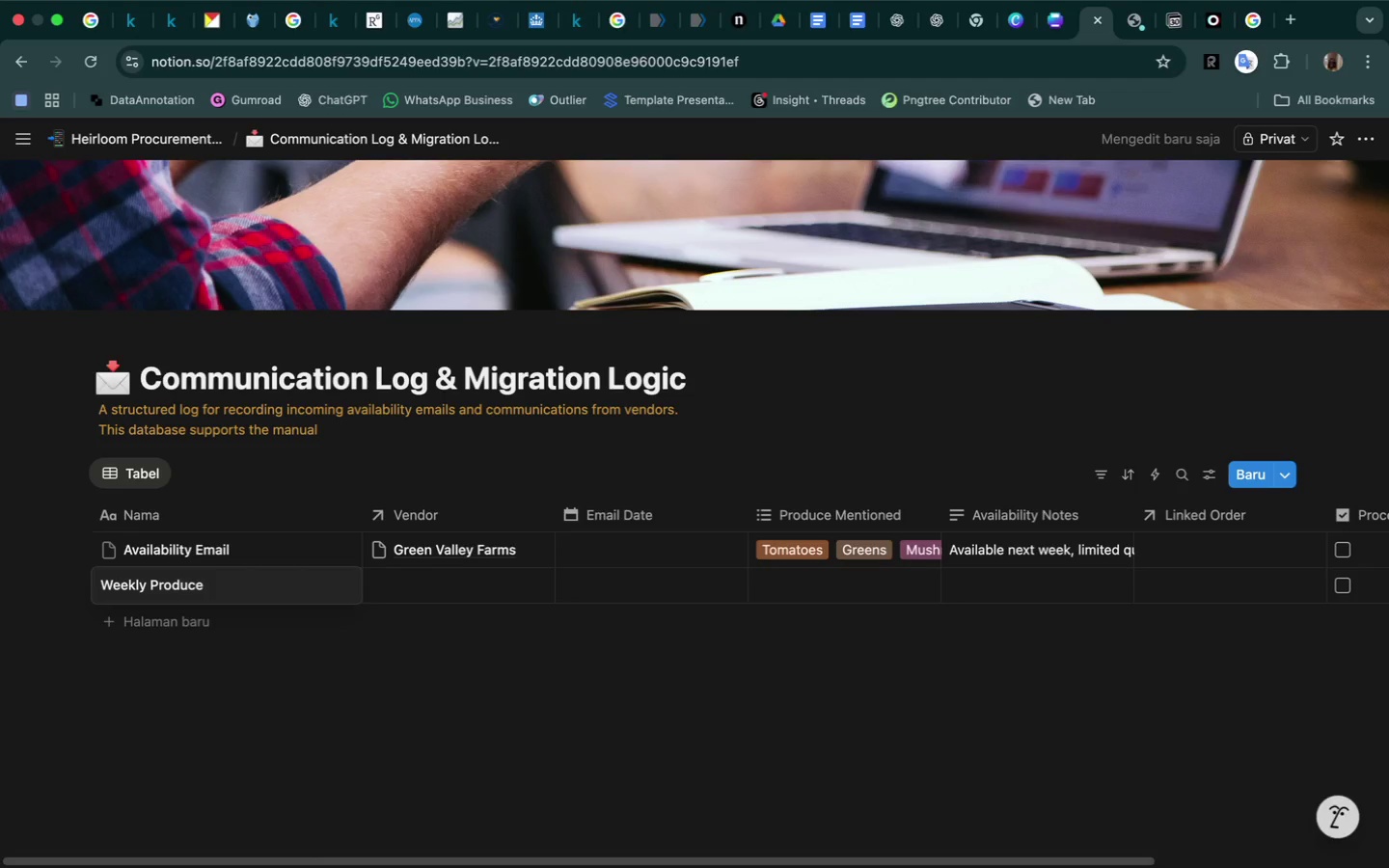 
type( Update)
 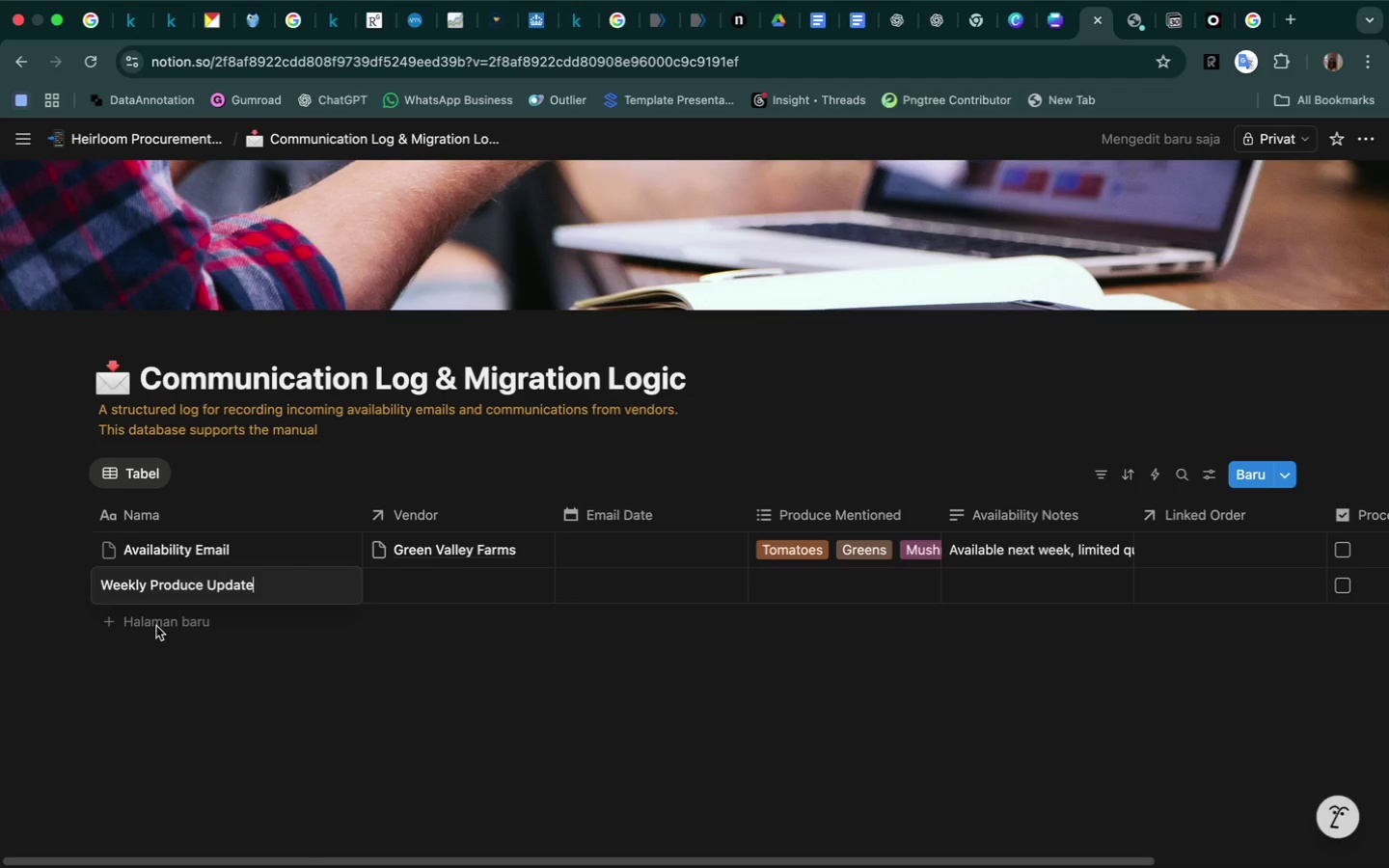 
left_click([152, 619])
 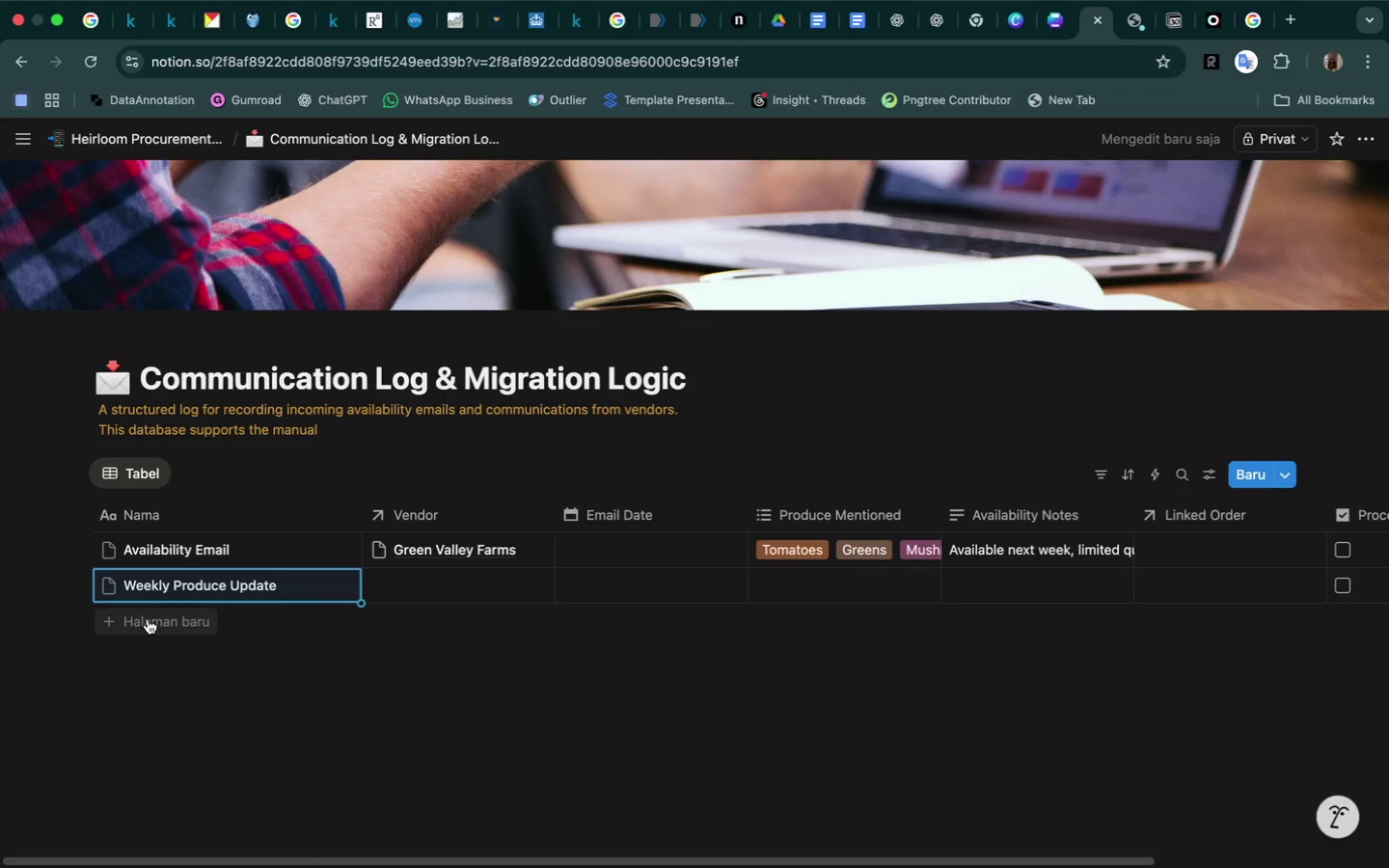 
left_click([148, 619])
 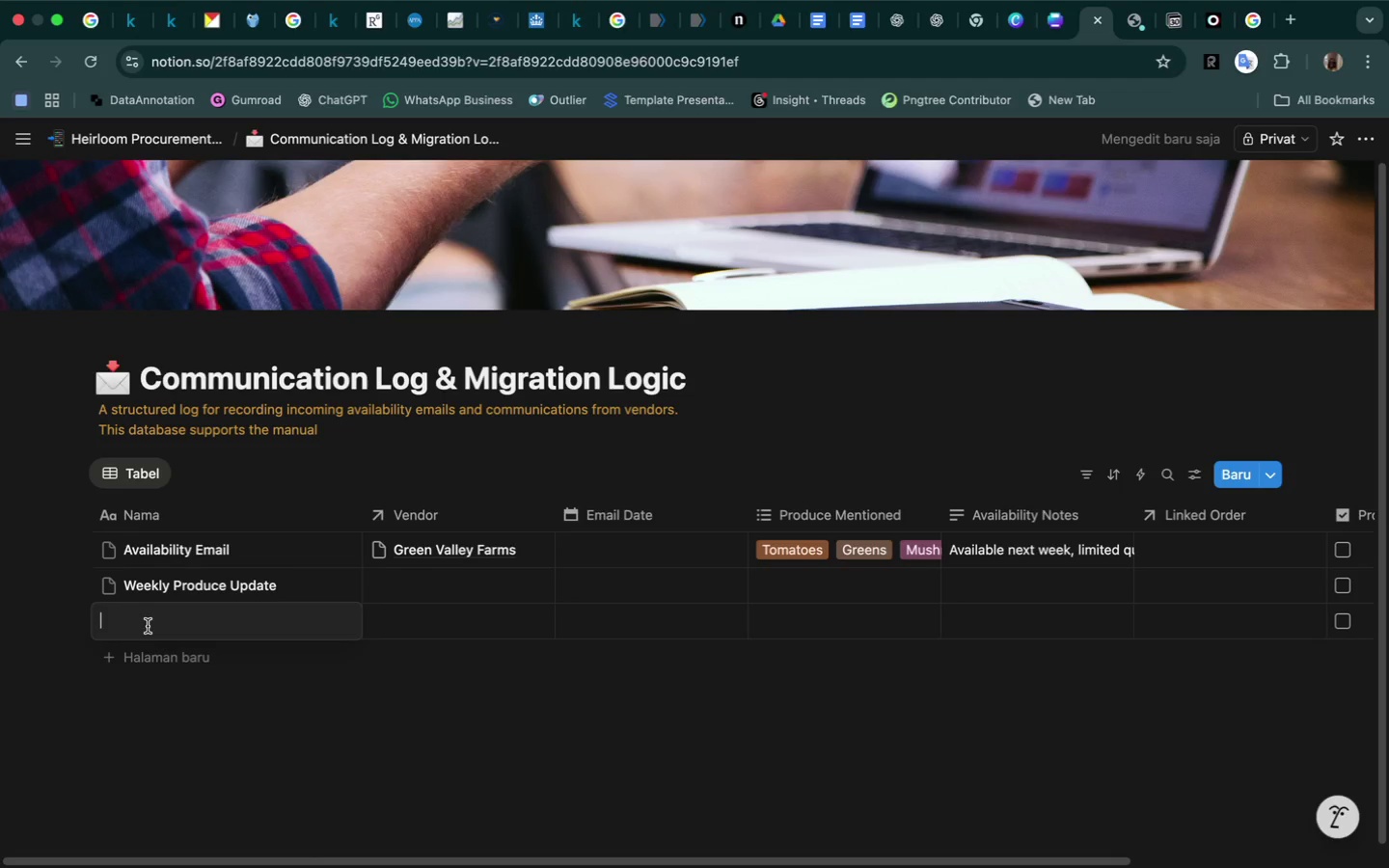 
wait(11.89)
 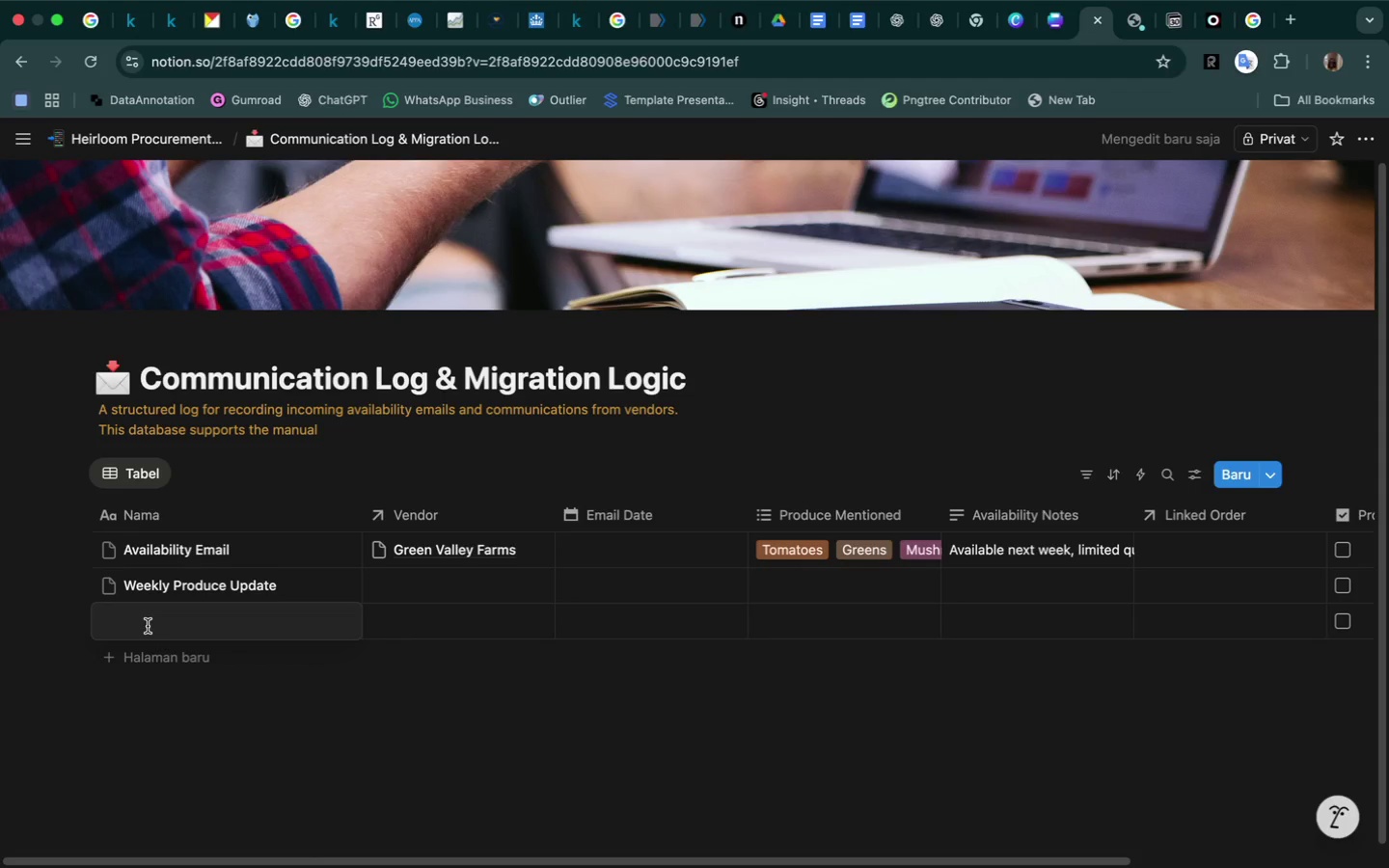 
type(Invoice Notice)
 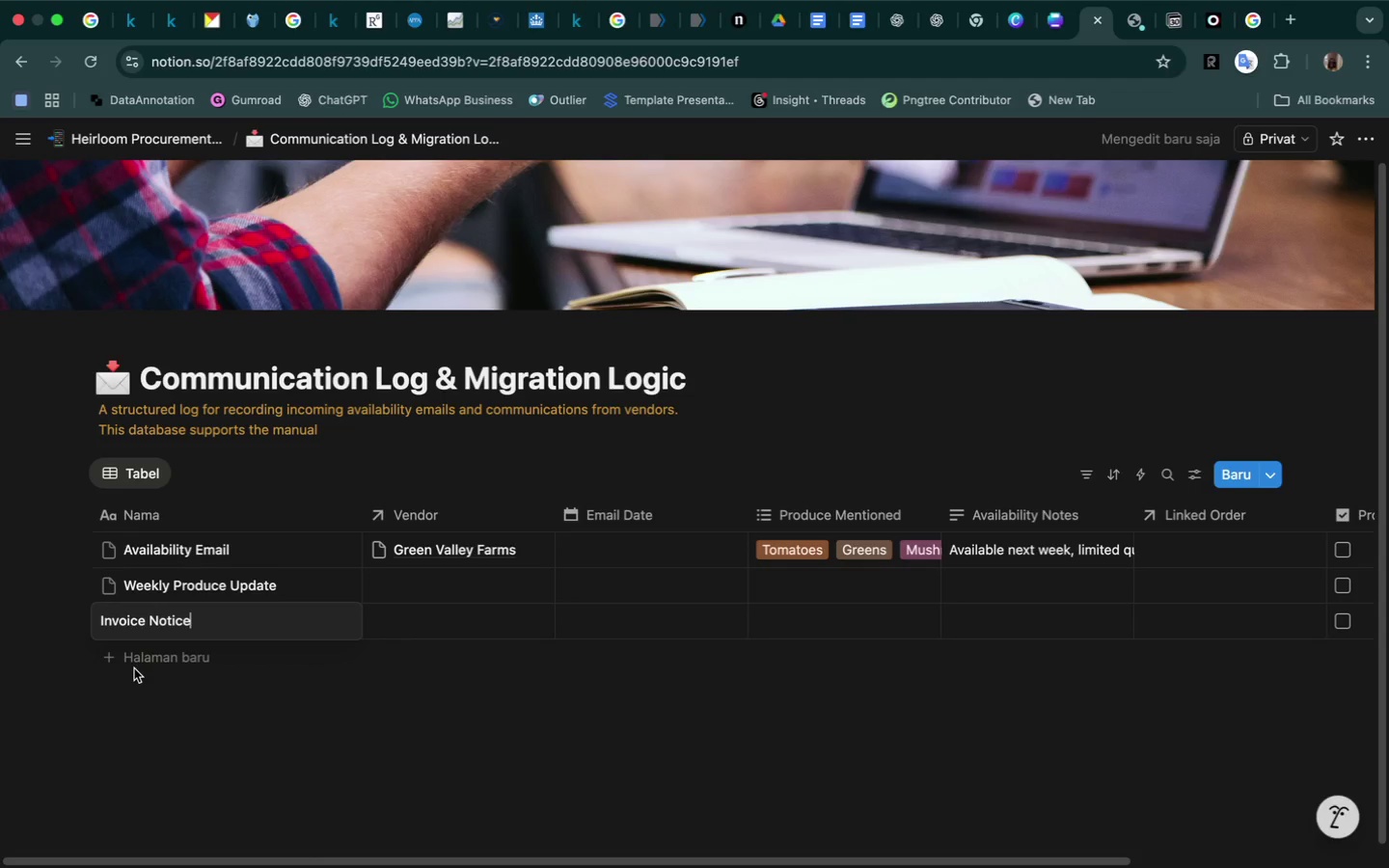 
left_click([139, 665])
 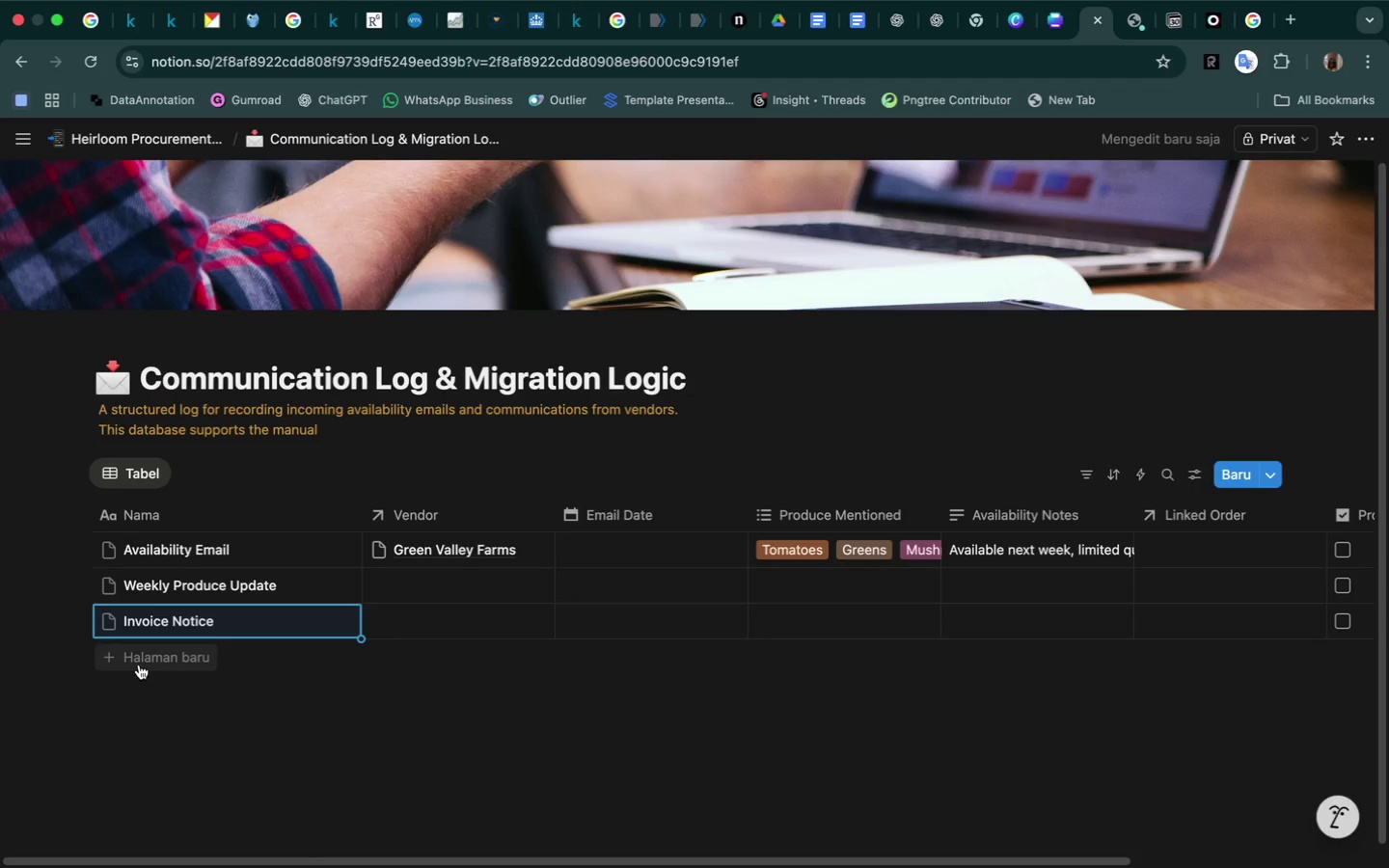 
left_click([139, 665])
 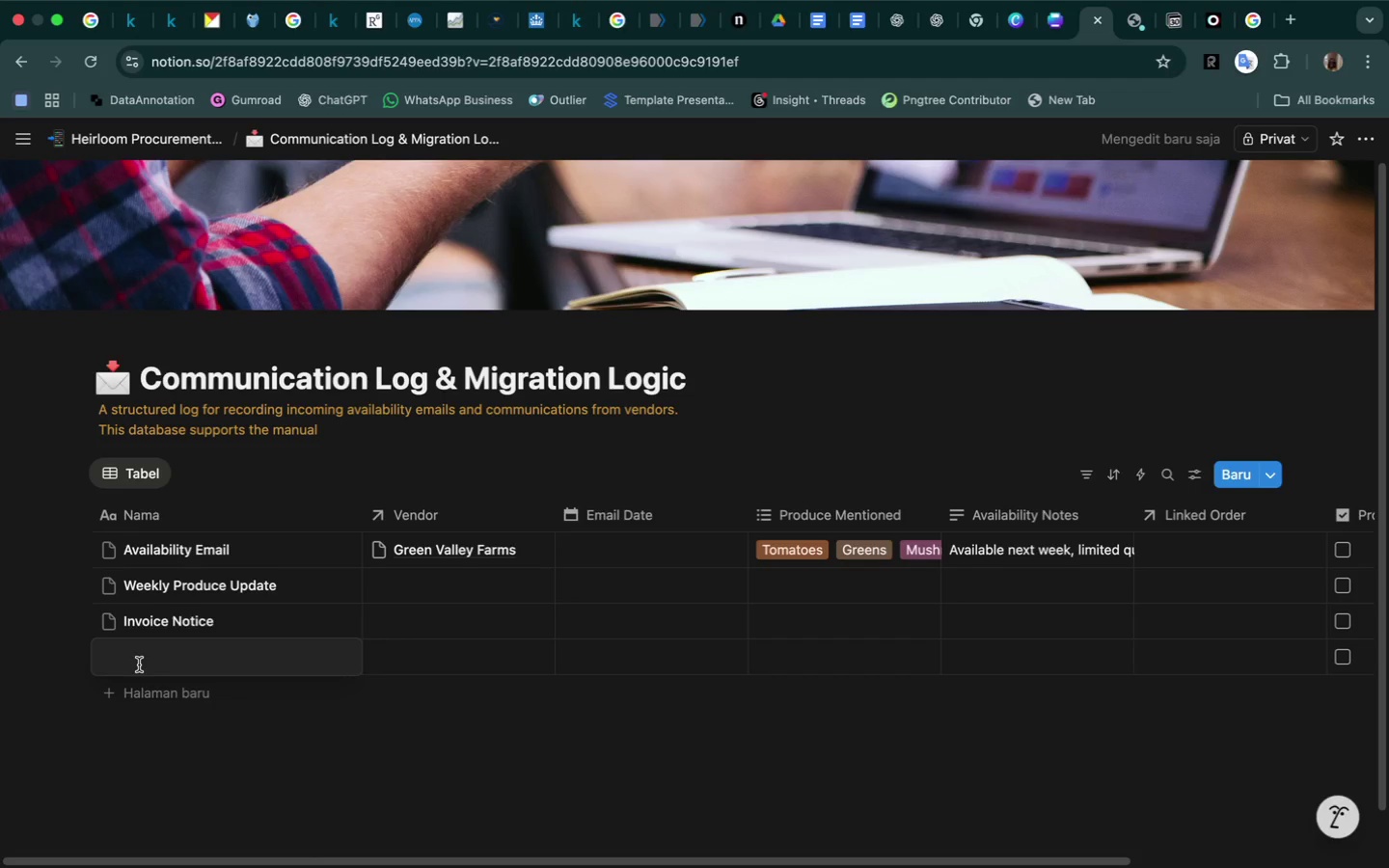 
type(Delivery Confirmation)
 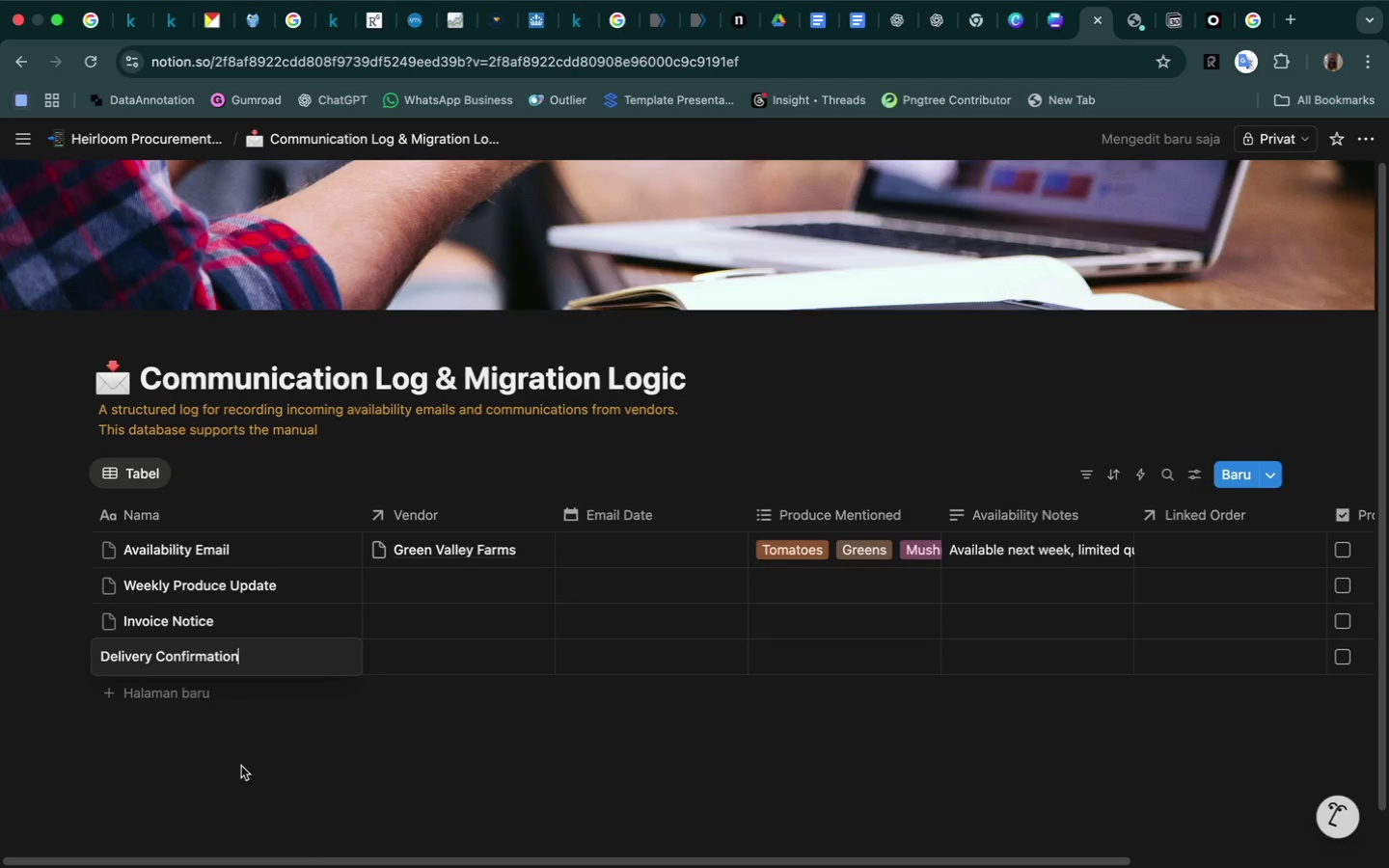 
left_click([306, 785])
 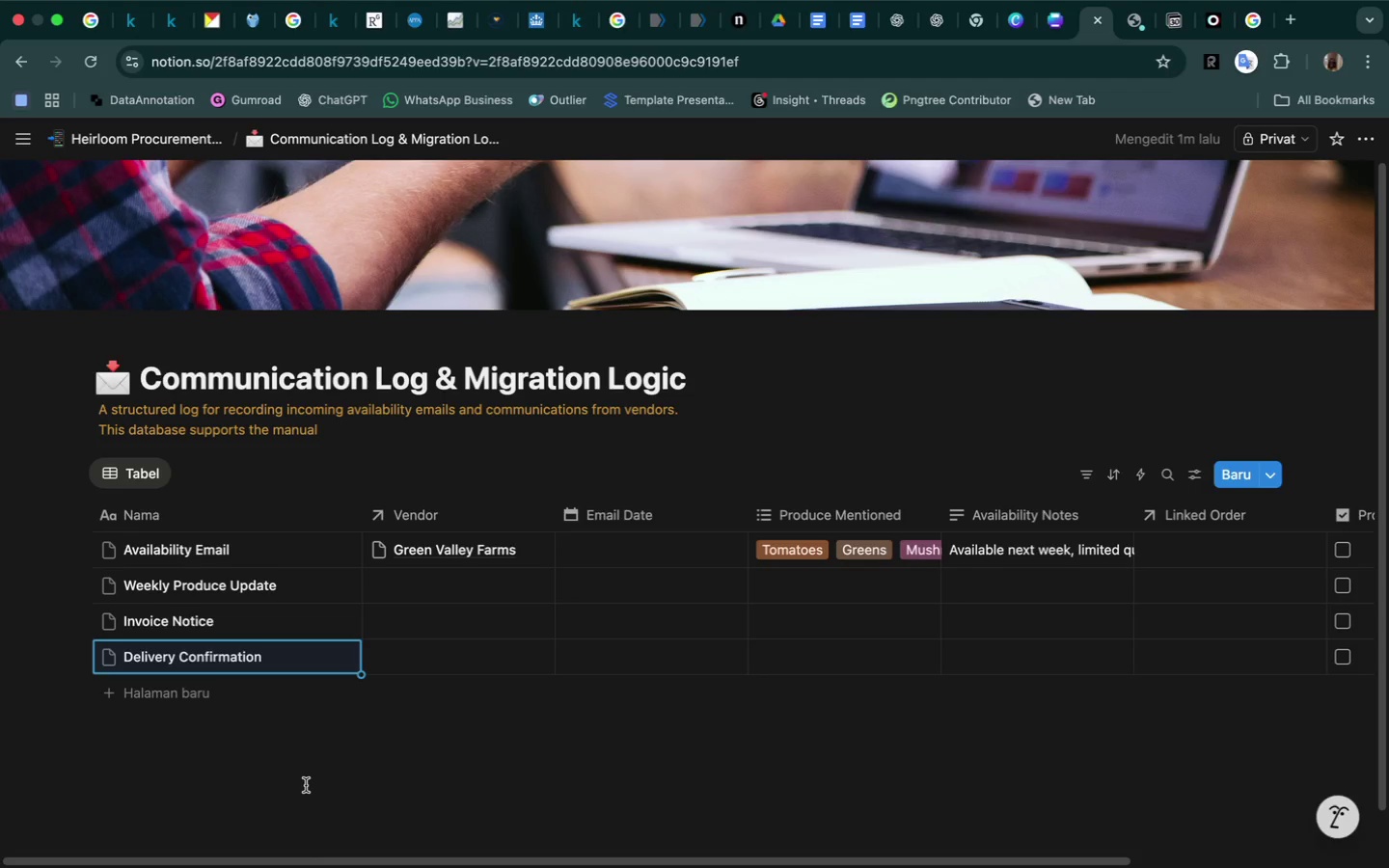 
wait(48.11)
 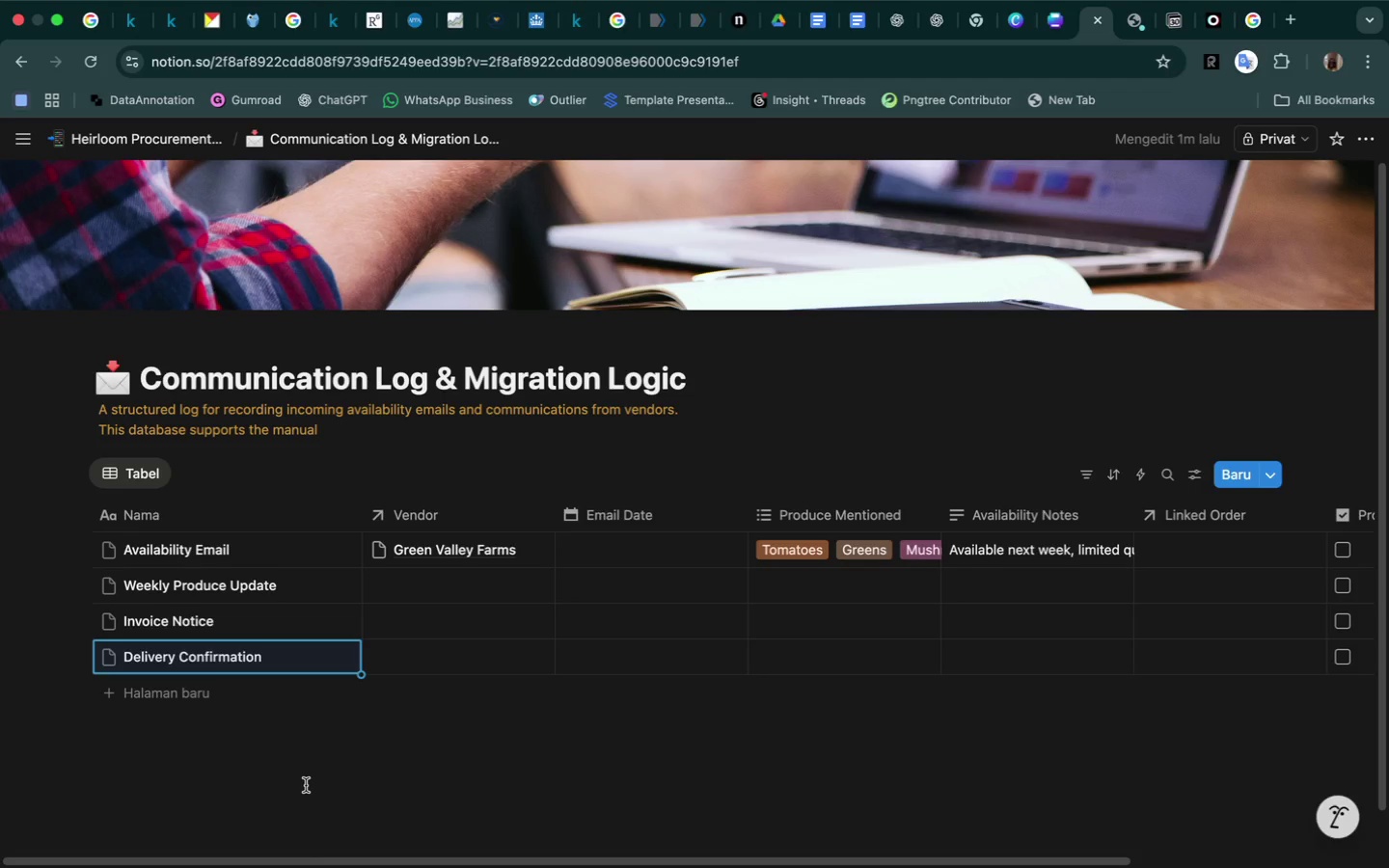 
scroll: coordinate [1119, 664], scroll_direction: down, amount: 41.0
 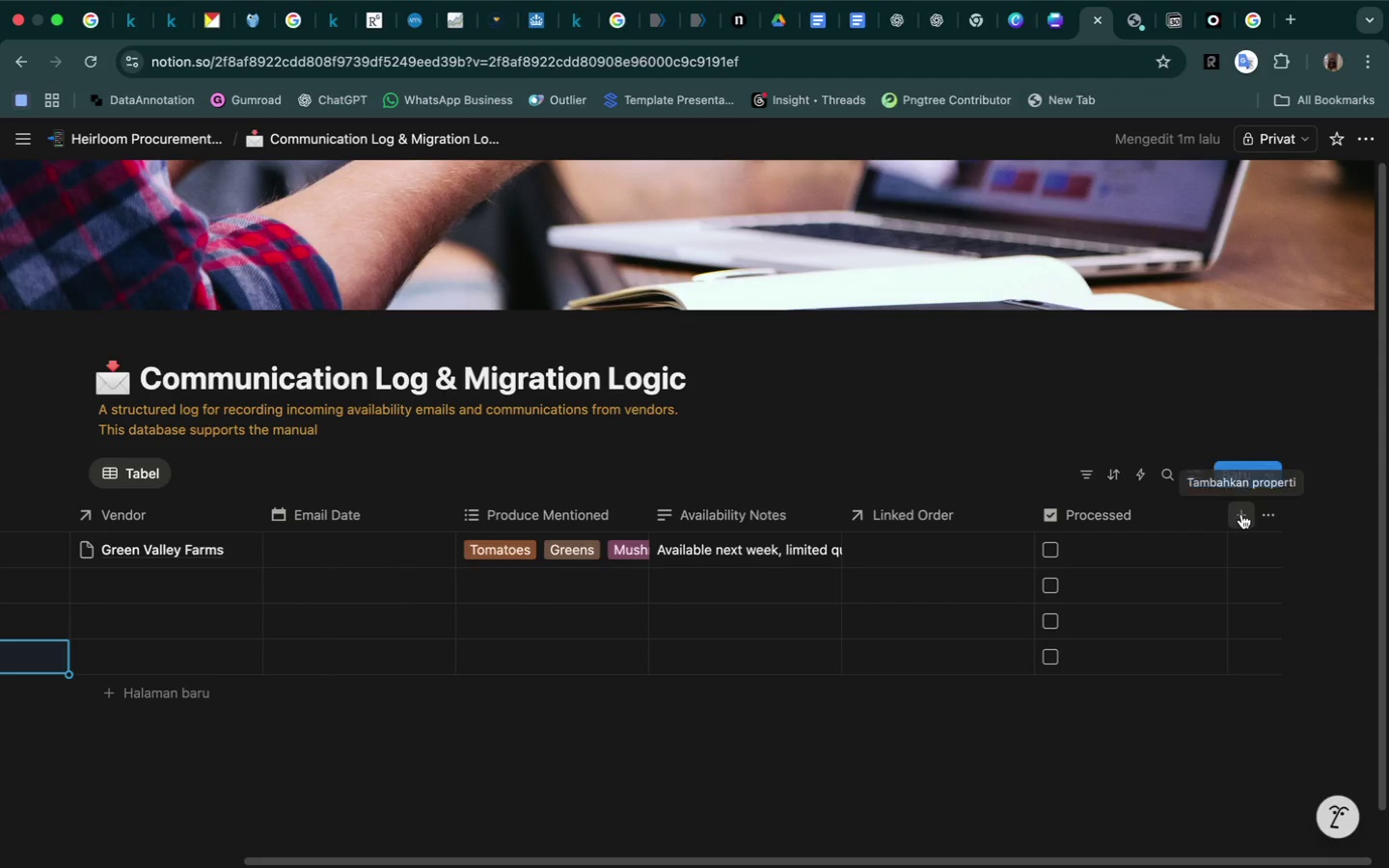 
left_click([1241, 515])
 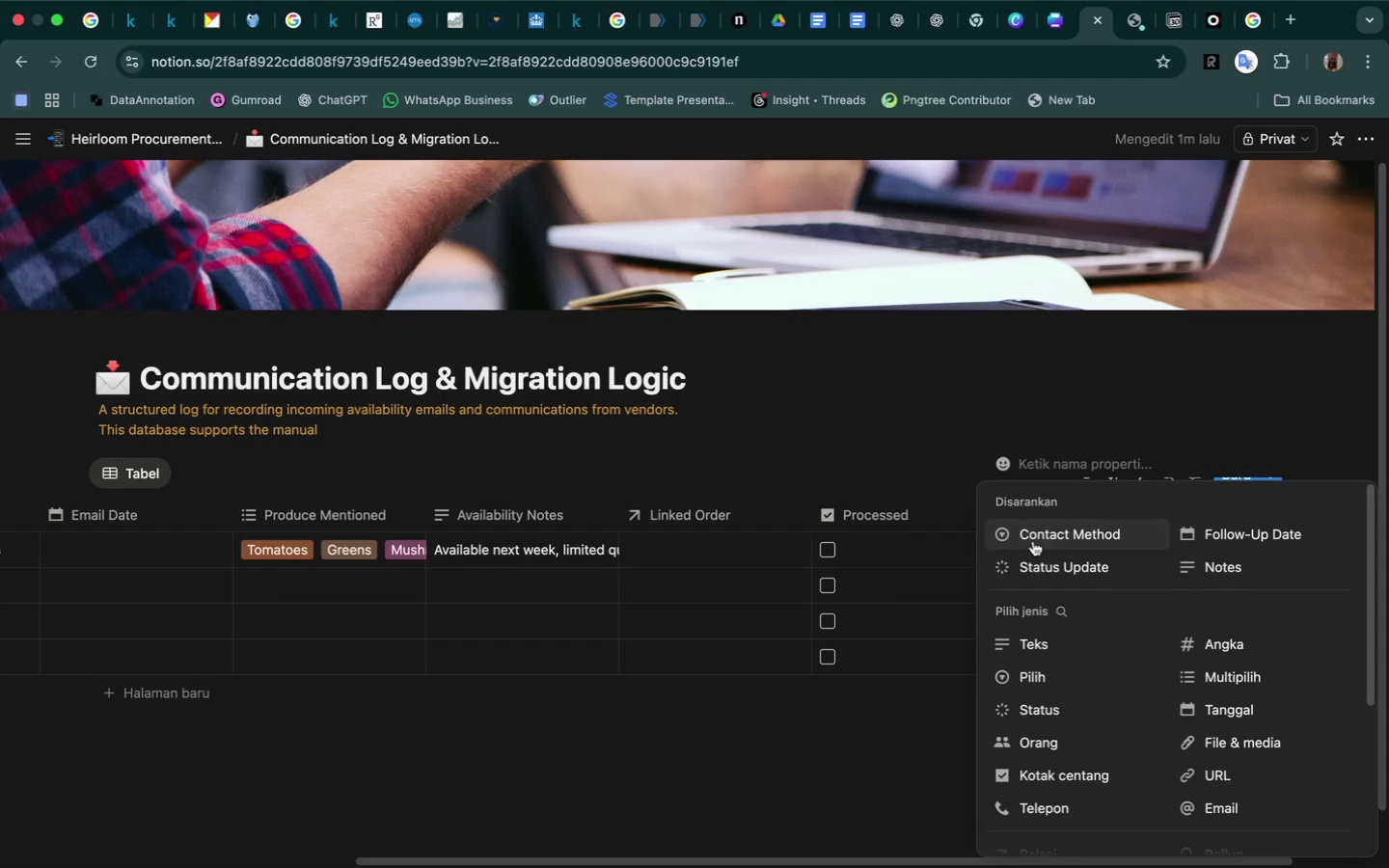 
left_click([856, 798])
 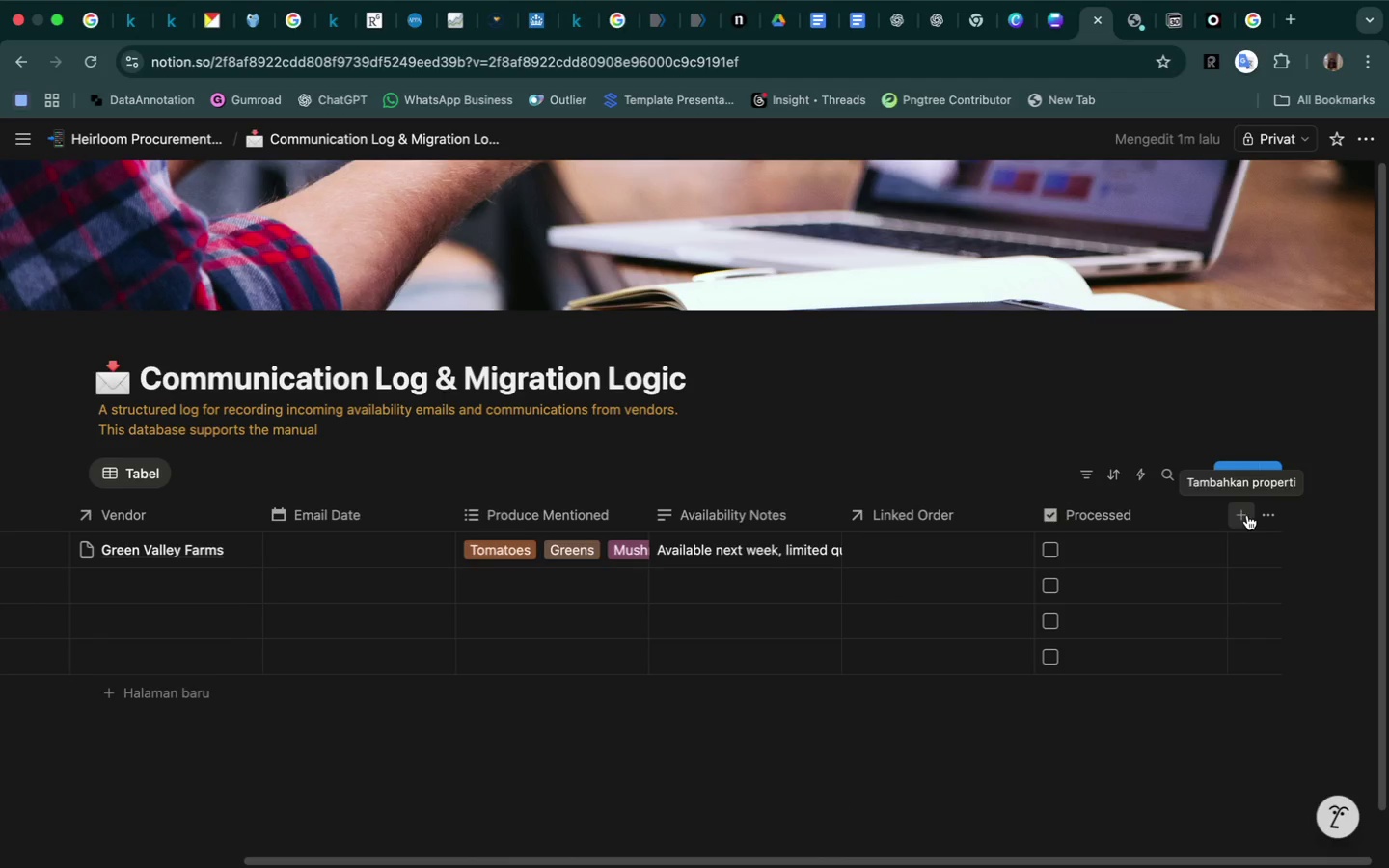 
scroll: coordinate [1257, 552], scroll_direction: down, amount: 23.0
 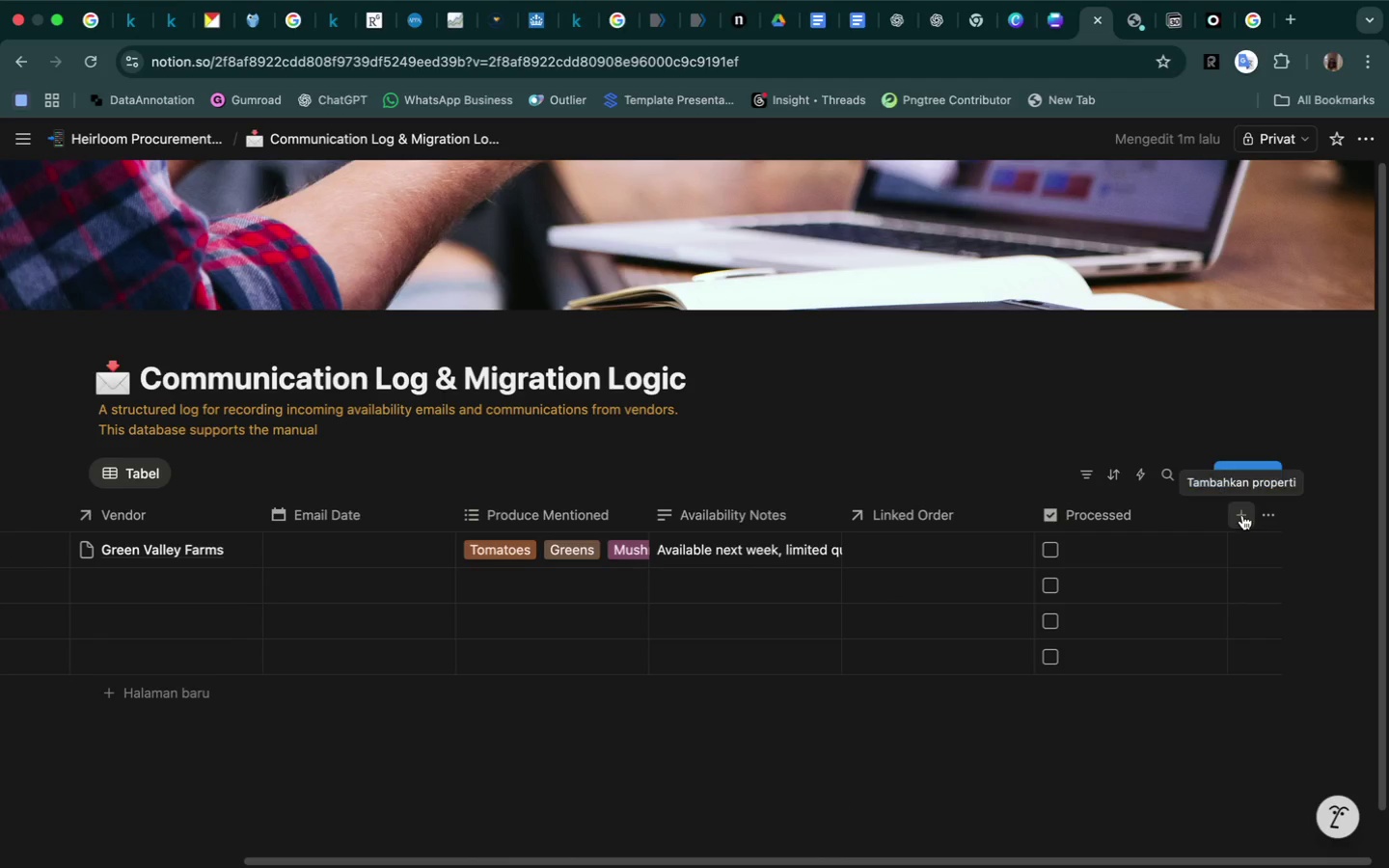 
left_click([1242, 515])
 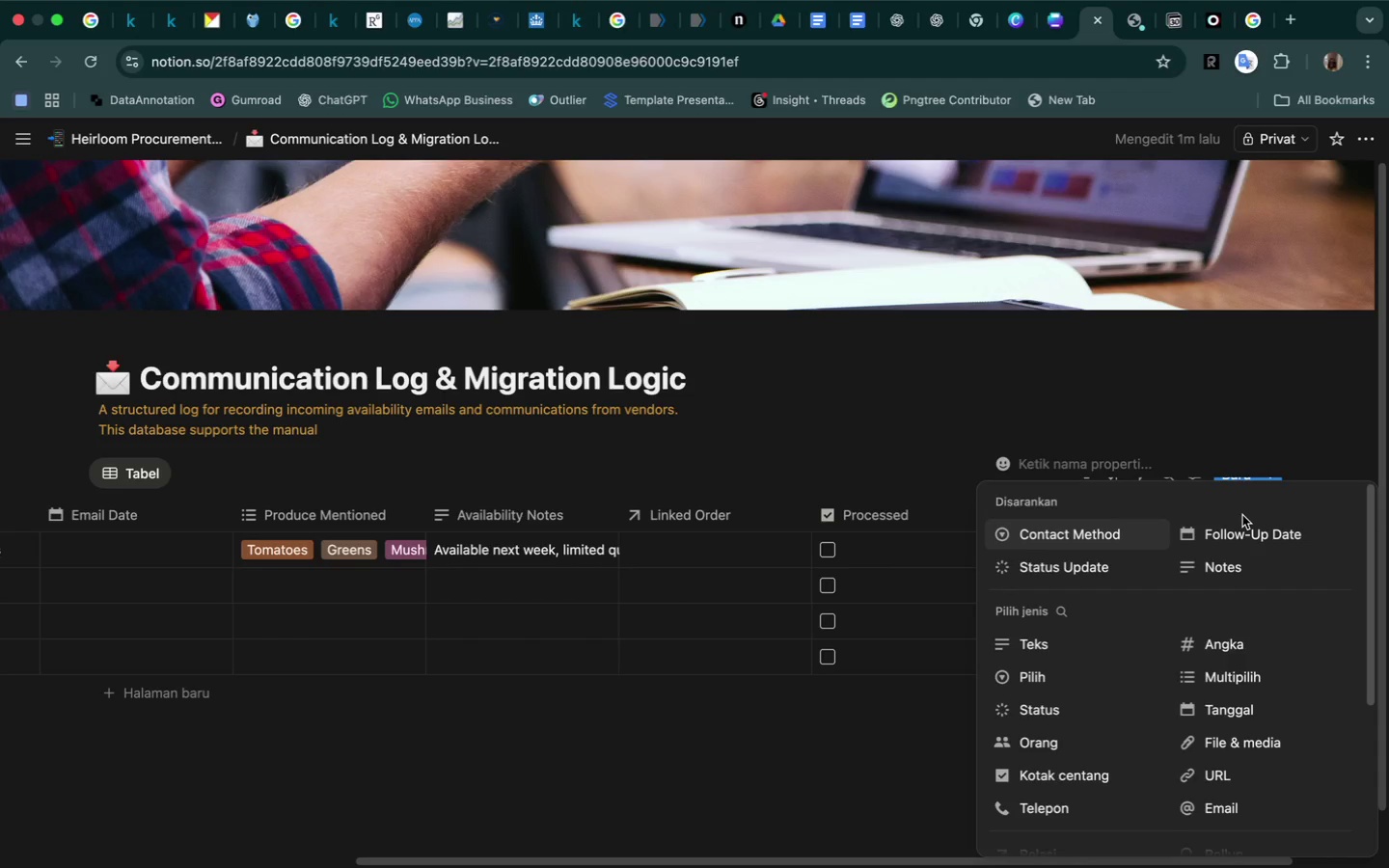 
wait(6.82)
 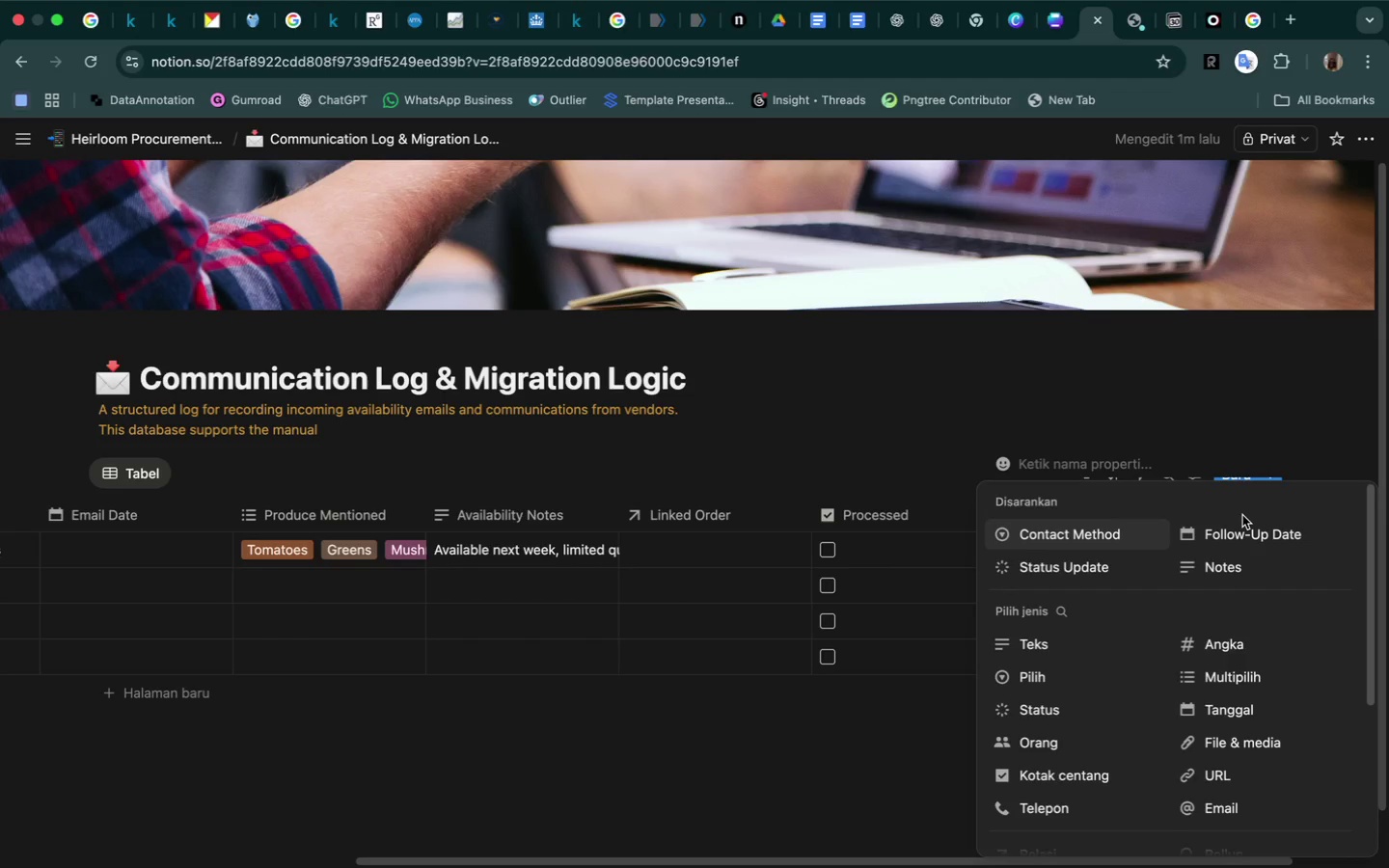 
type(Communicatio)
 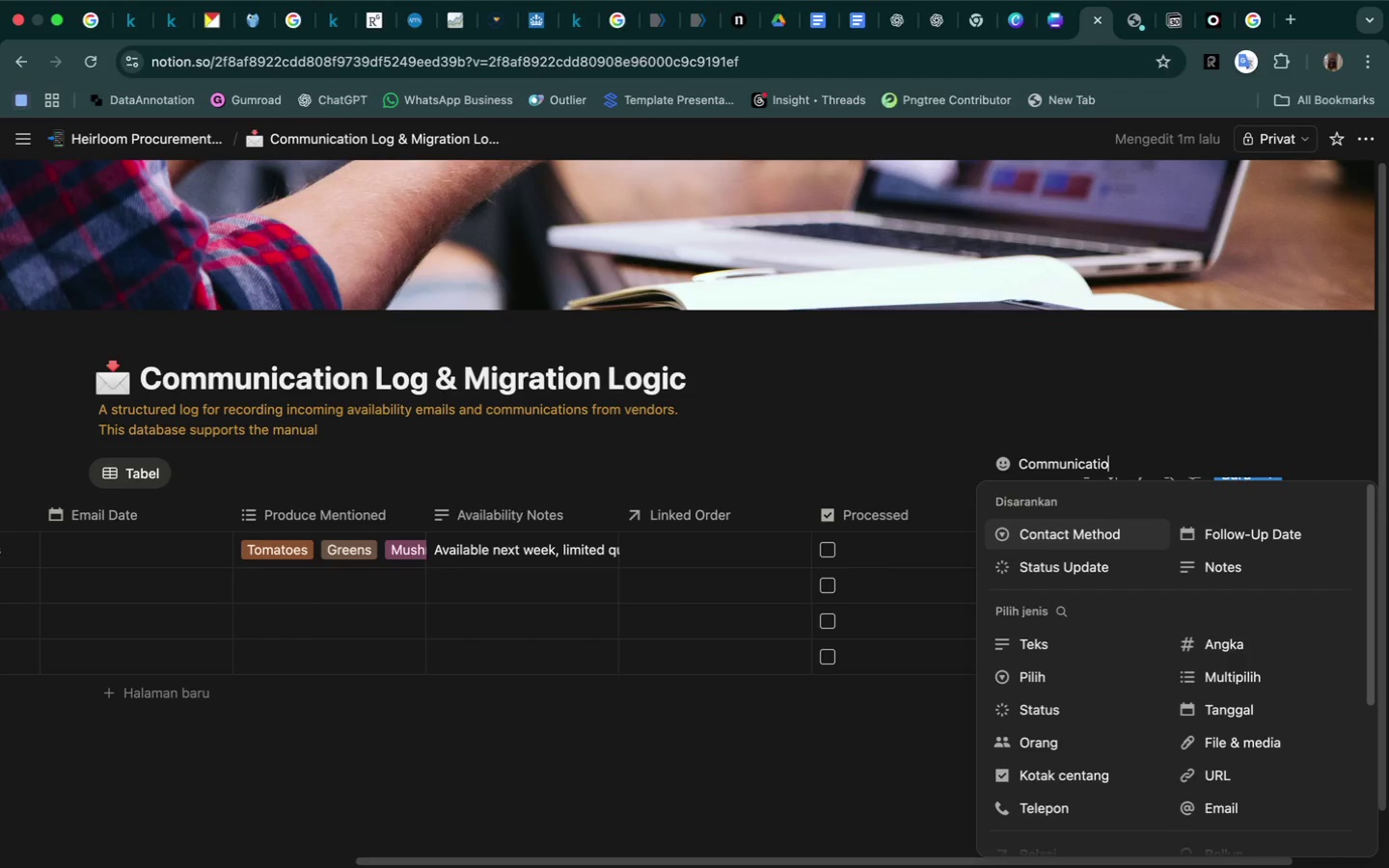 
wait(5.27)
 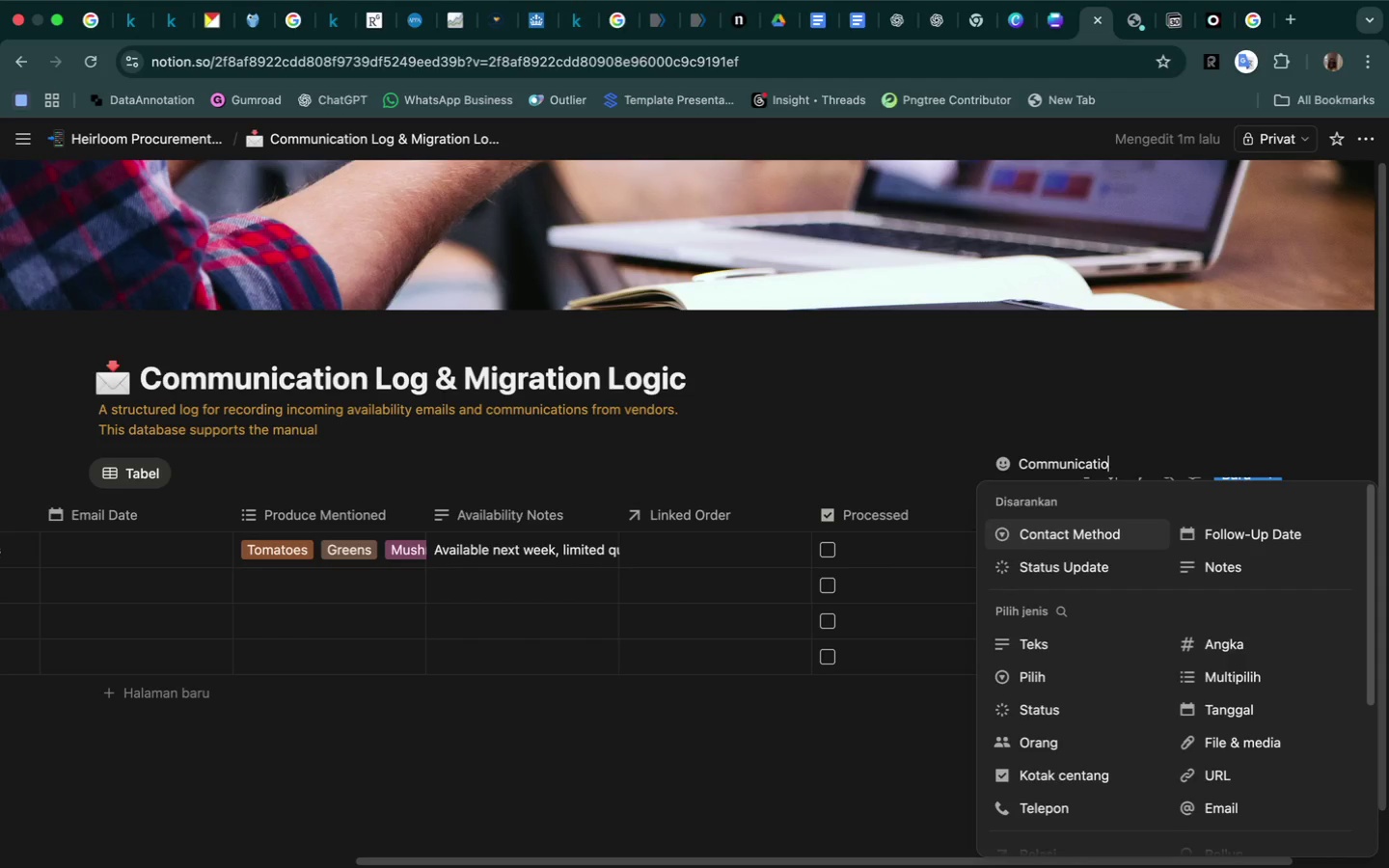 
type(n Type)
 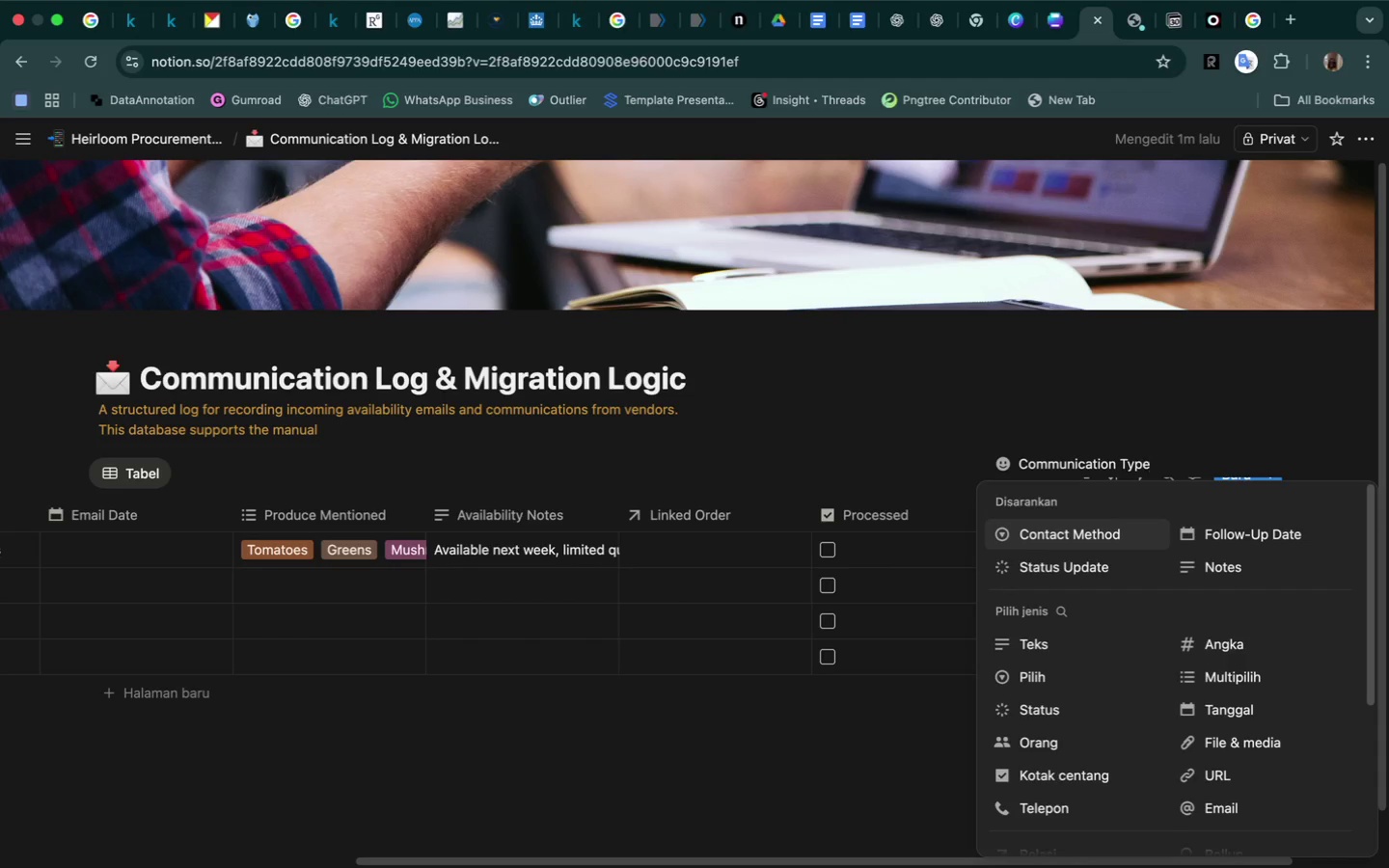 
left_click([1040, 679])
 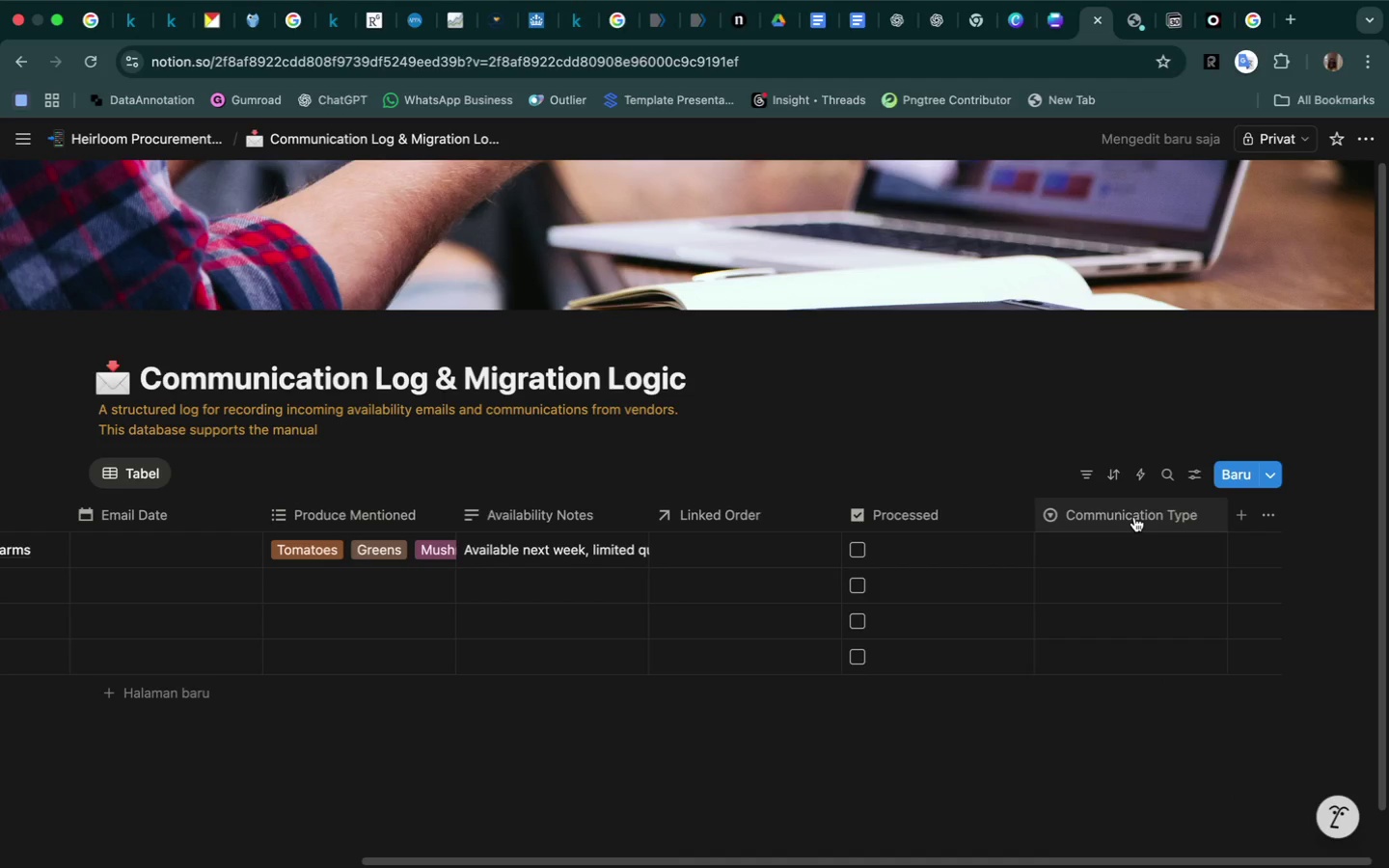 
left_click_drag(start_coordinate=[1134, 517], to_coordinate=[452, 536])
 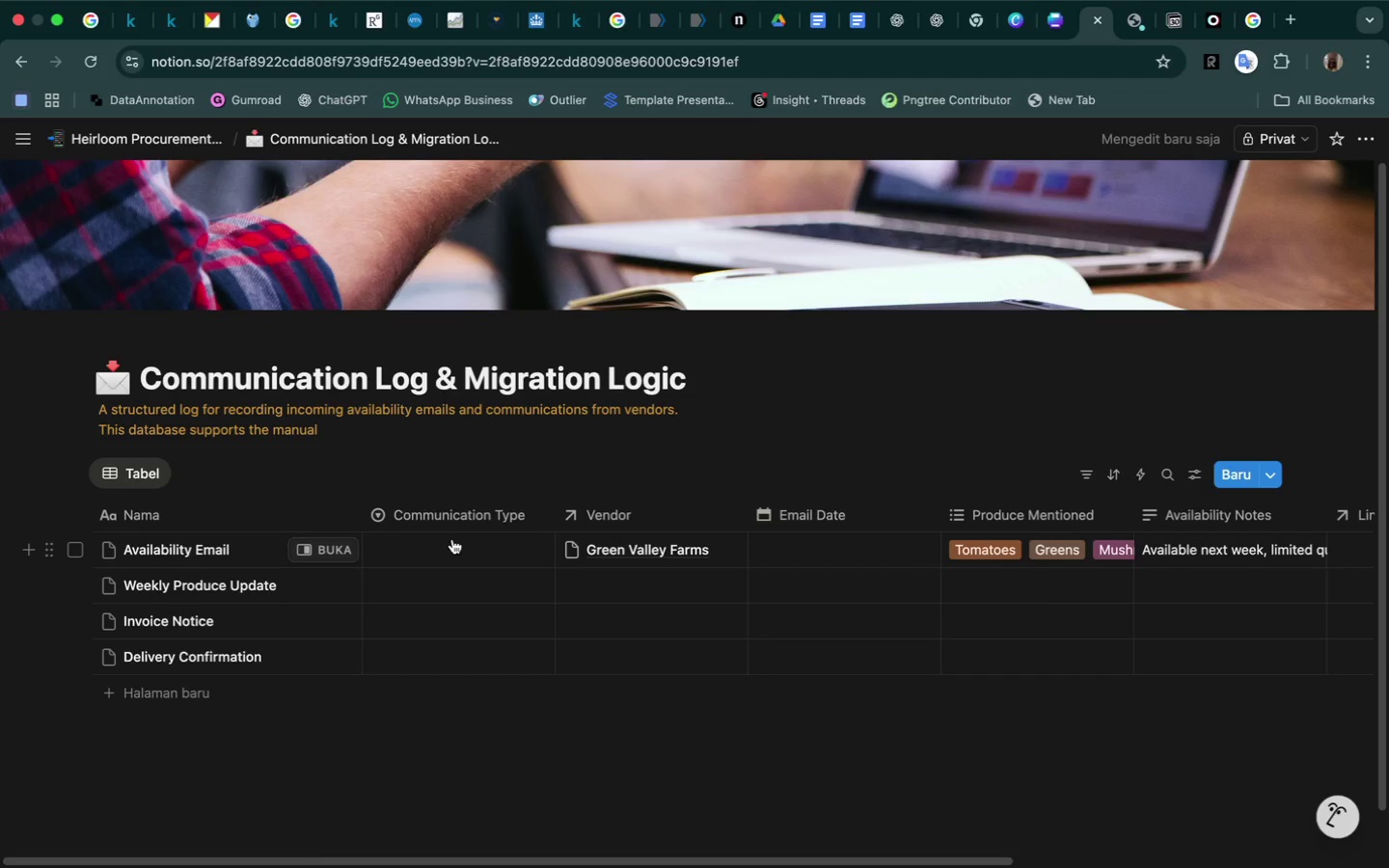 
left_click([448, 548])
 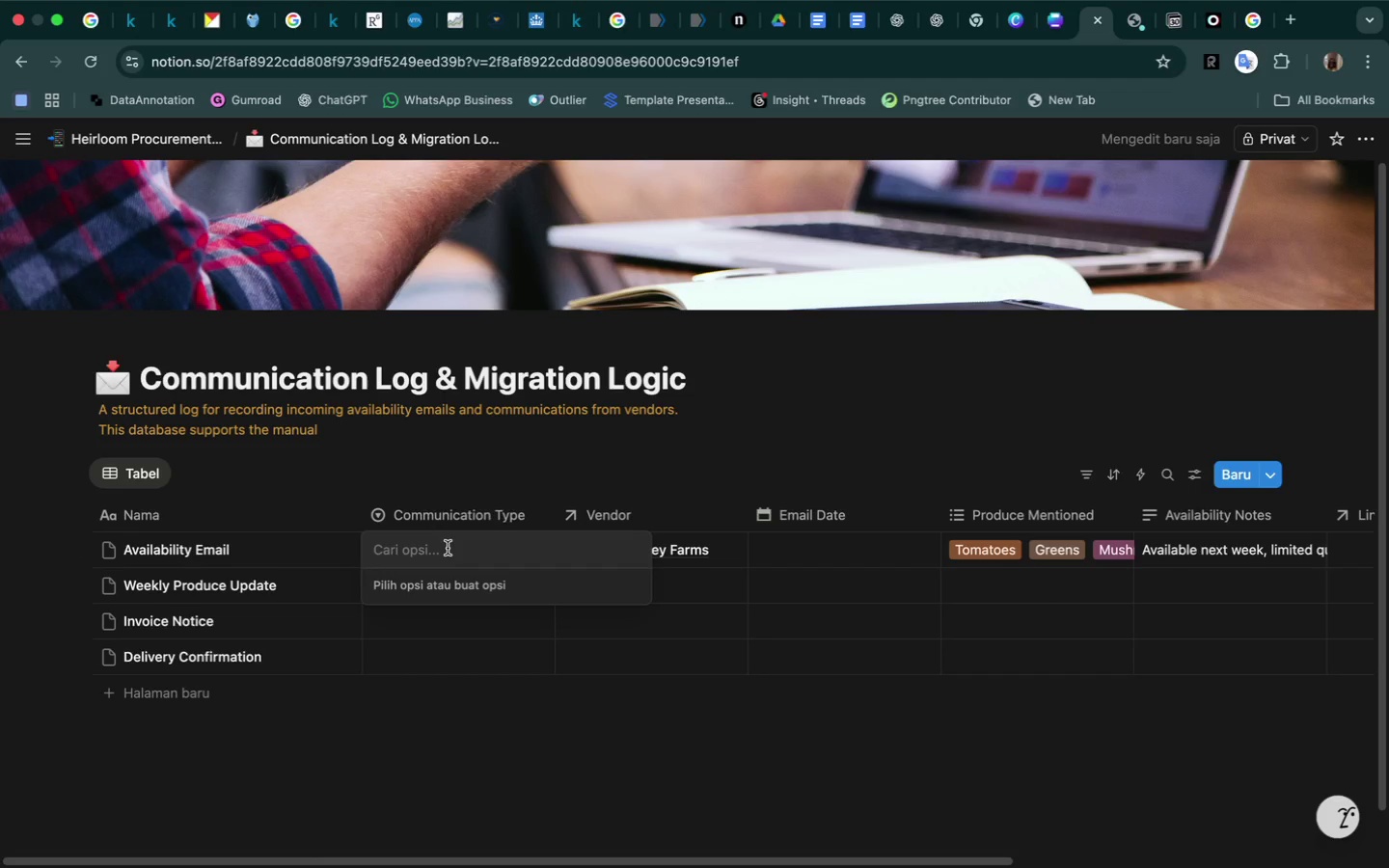 
type(Availabiliut)
key(Backspace)
key(Backspace)
type(ty)
 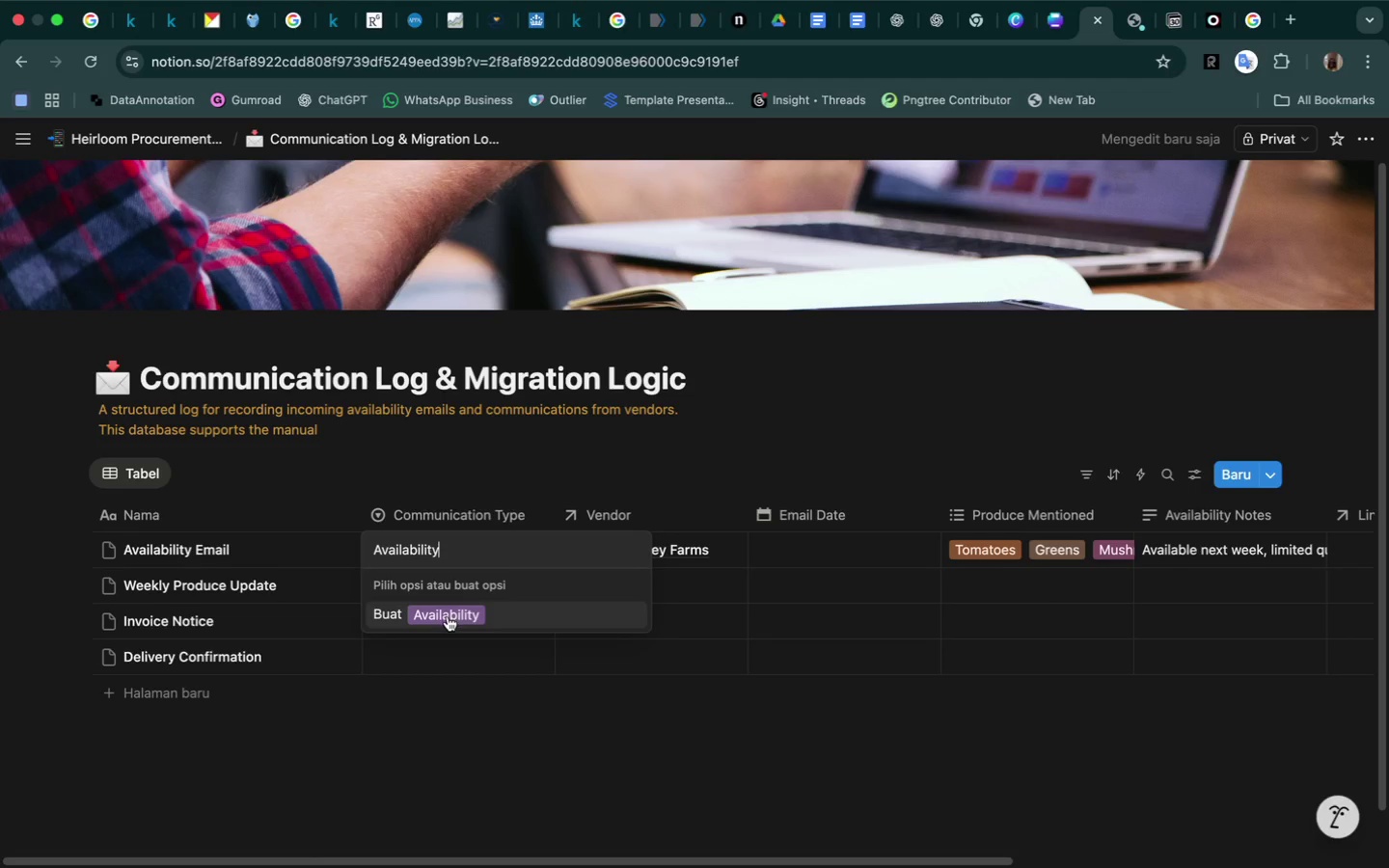 
left_click([448, 617])
 